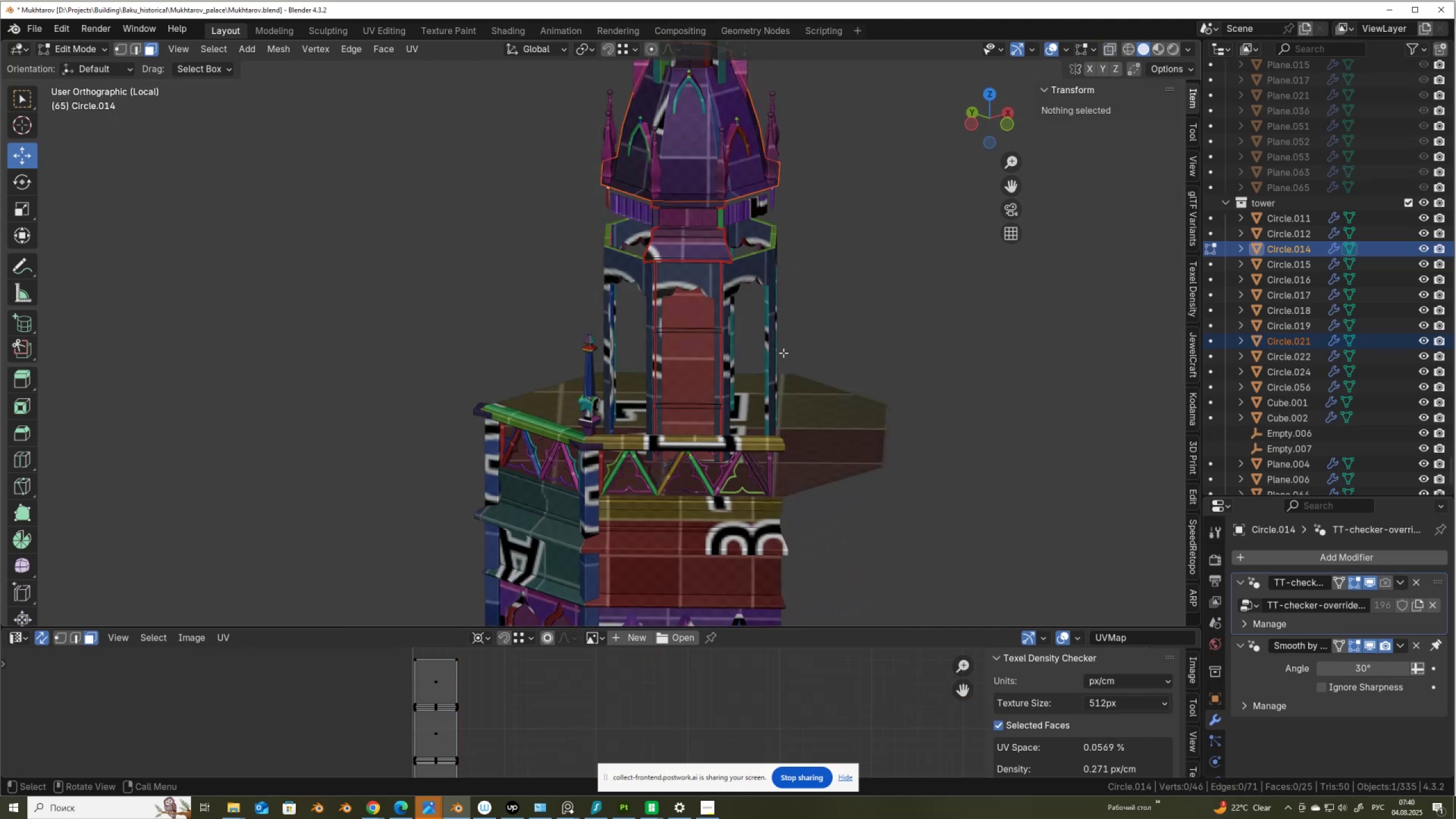 
scroll: coordinate [783, 353], scroll_direction: up, amount: 2.0
 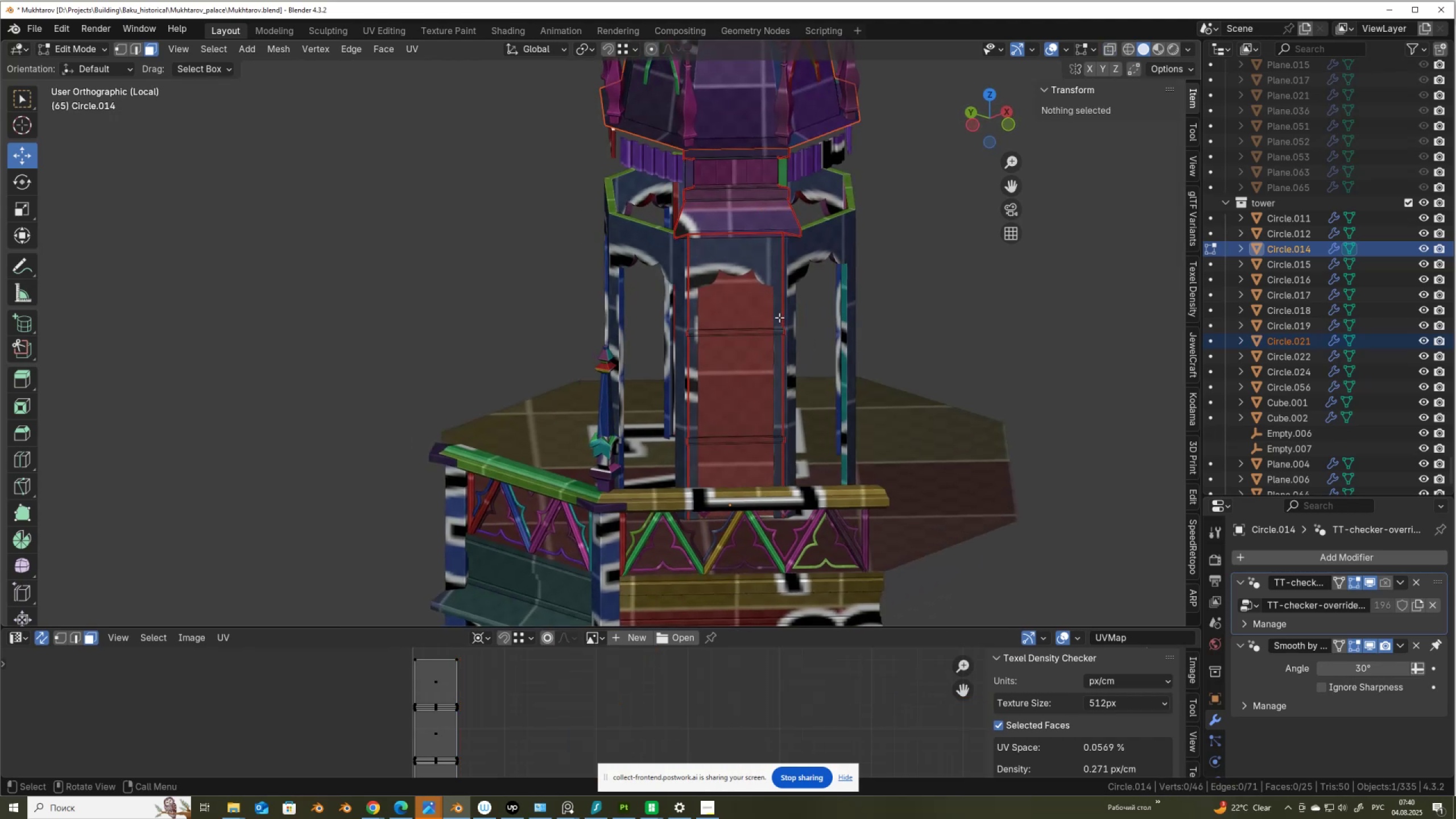 
key(Tab)
 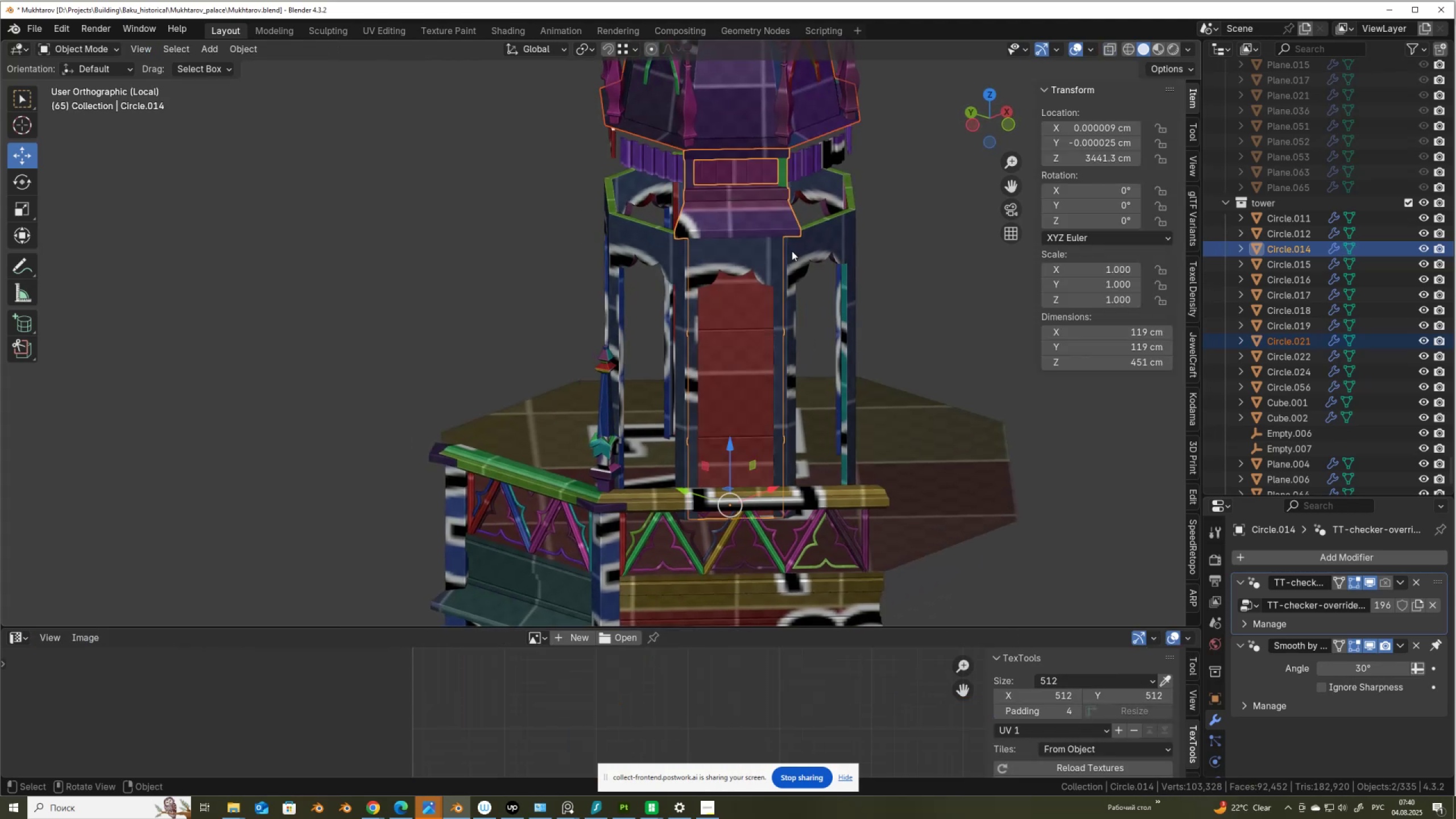 
left_click([792, 251])
 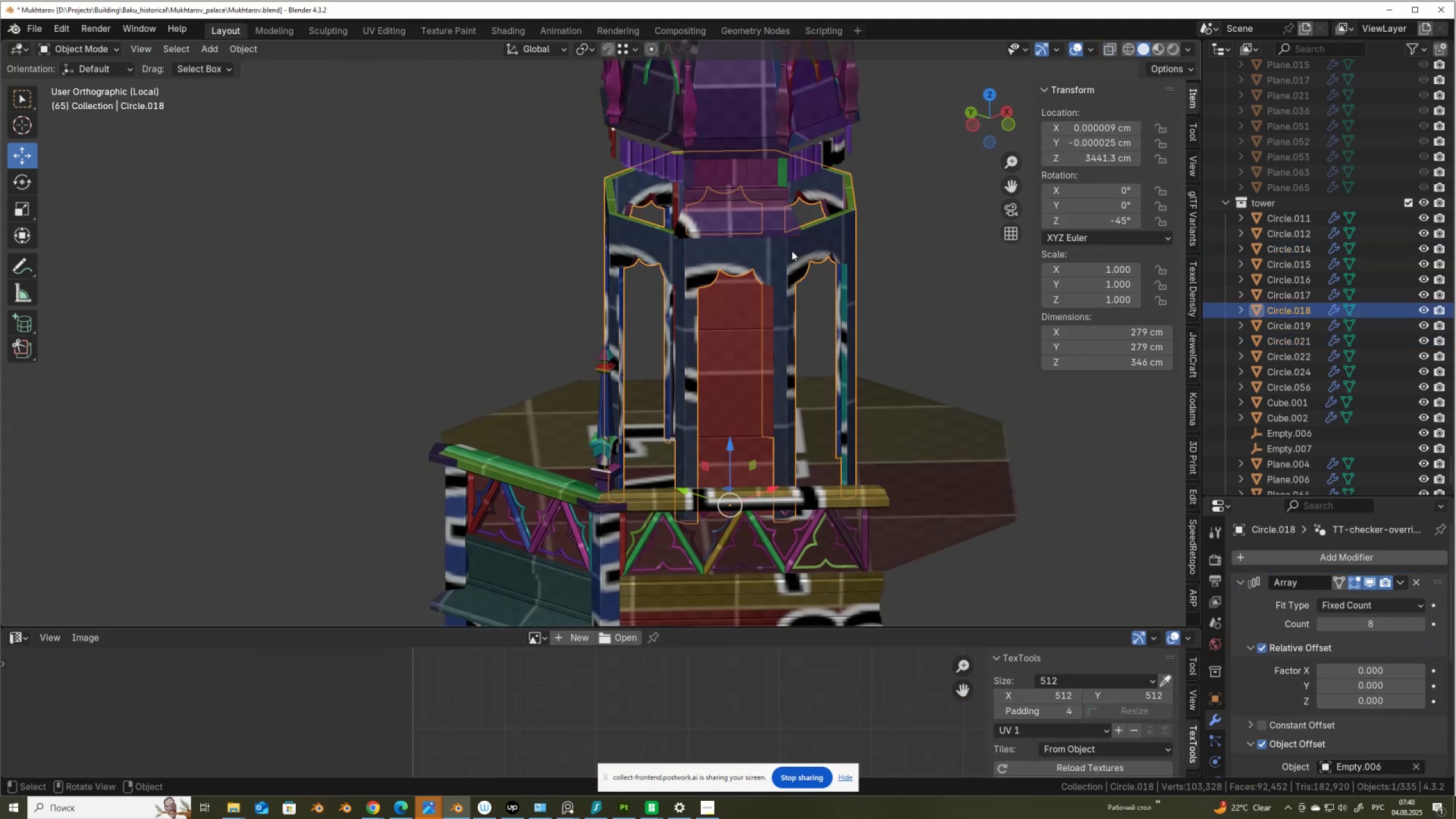 
key(Tab)
 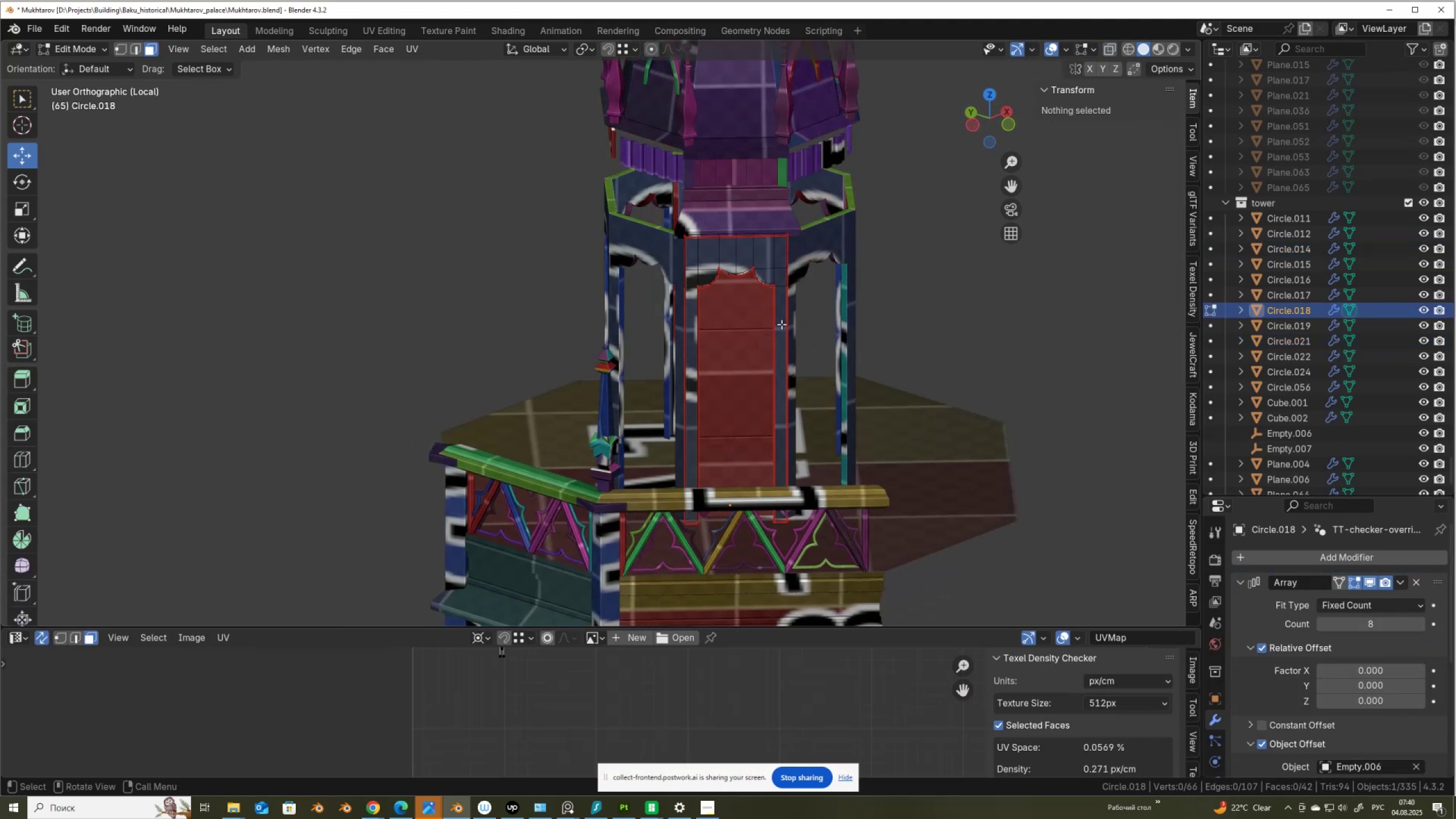 
key(Tab)
 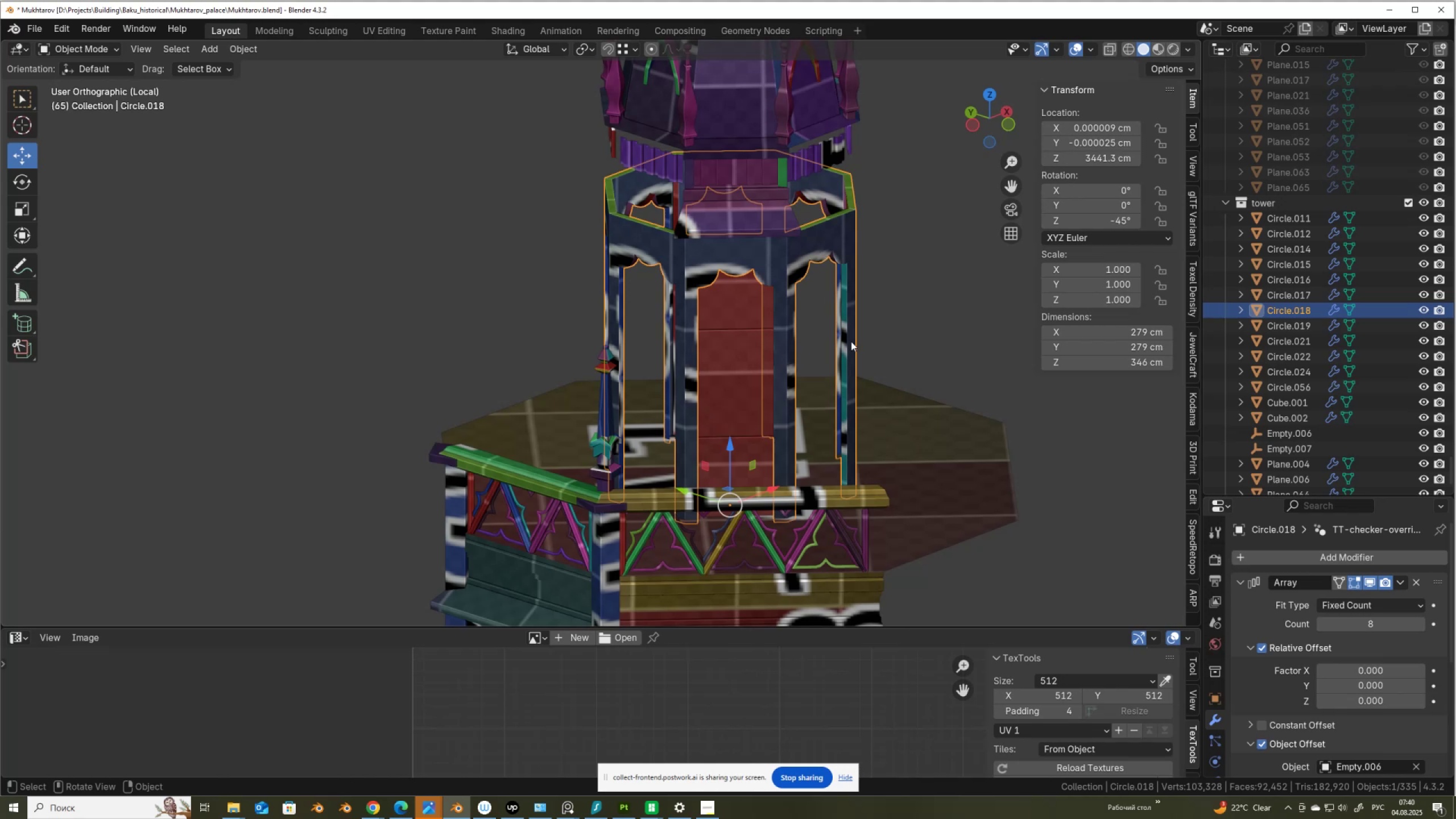 
left_click([748, 333])
 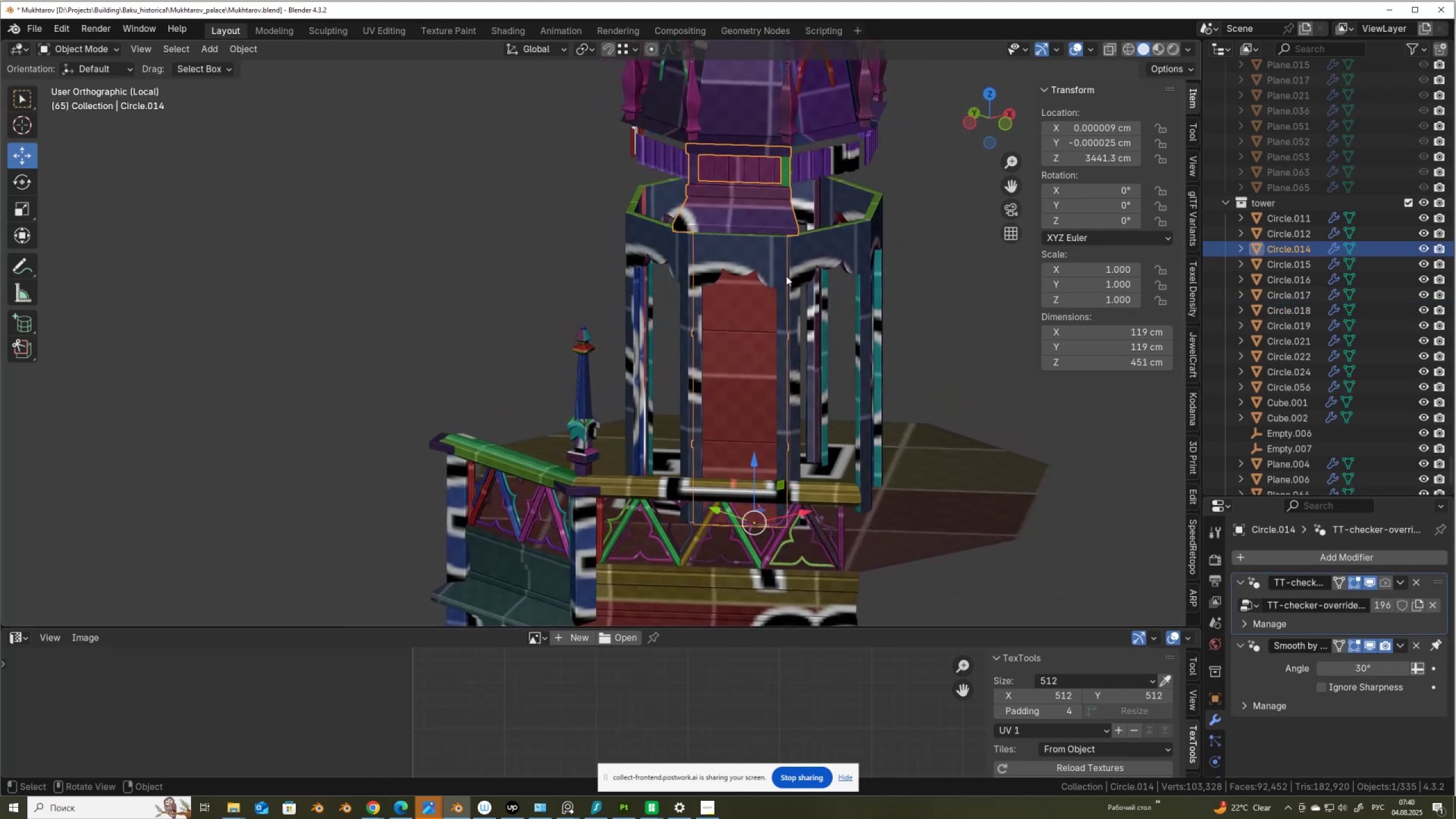 
wait(6.47)
 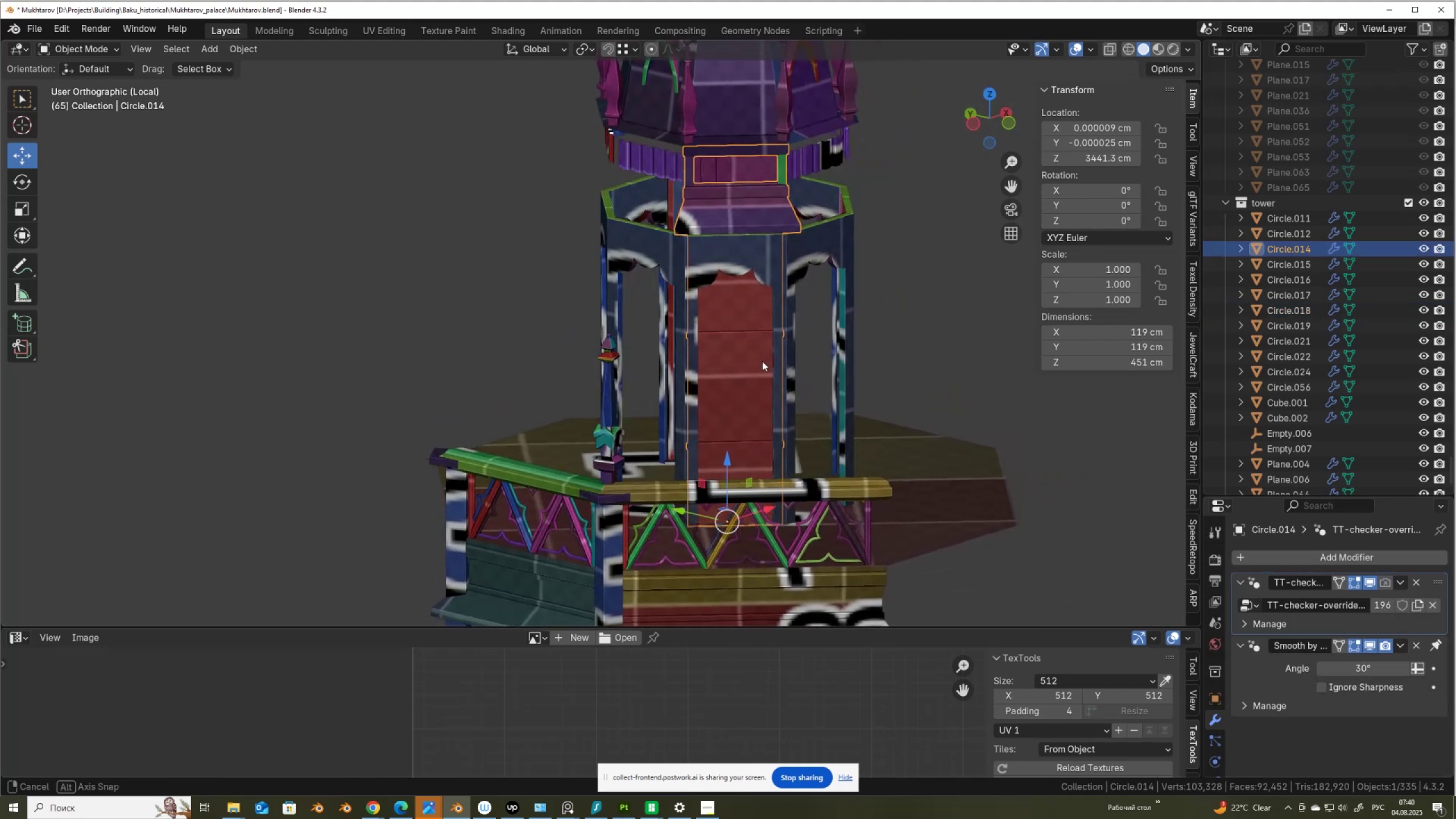 
hold_key(key=ShiftLeft, duration=0.35)
left_click([809, 255])
 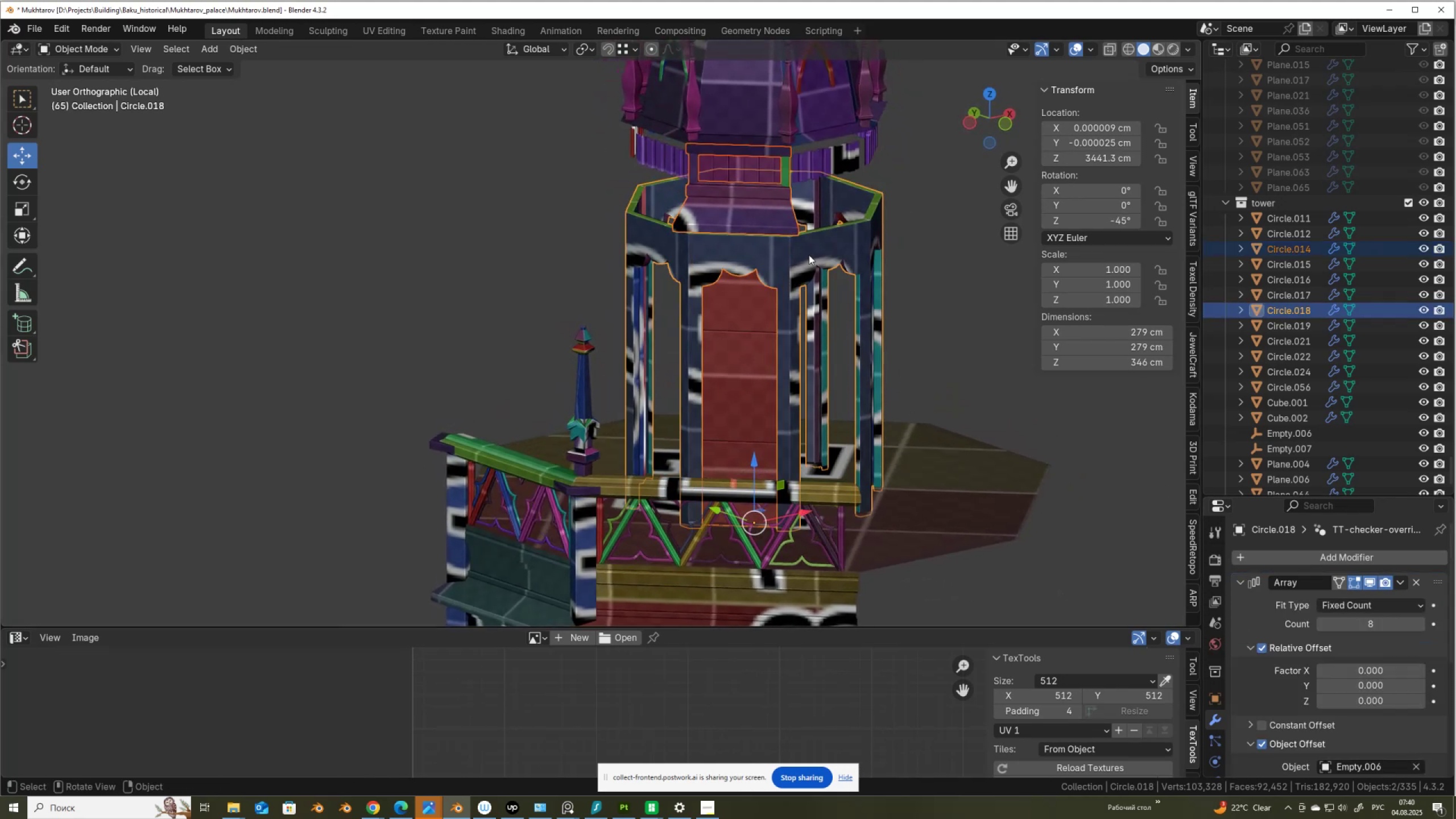 
key(Control+J)
 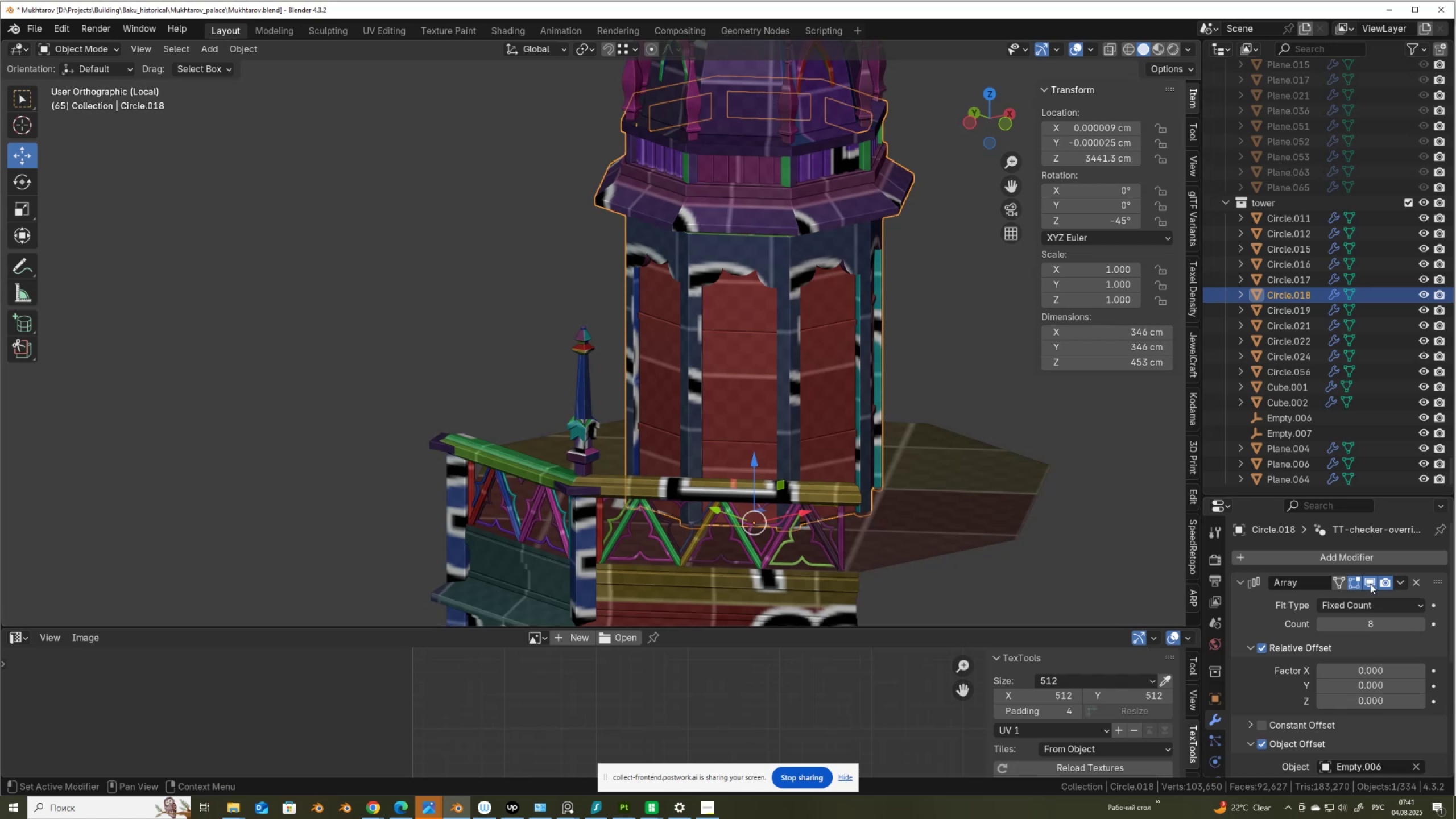 
left_click([1366, 582])
 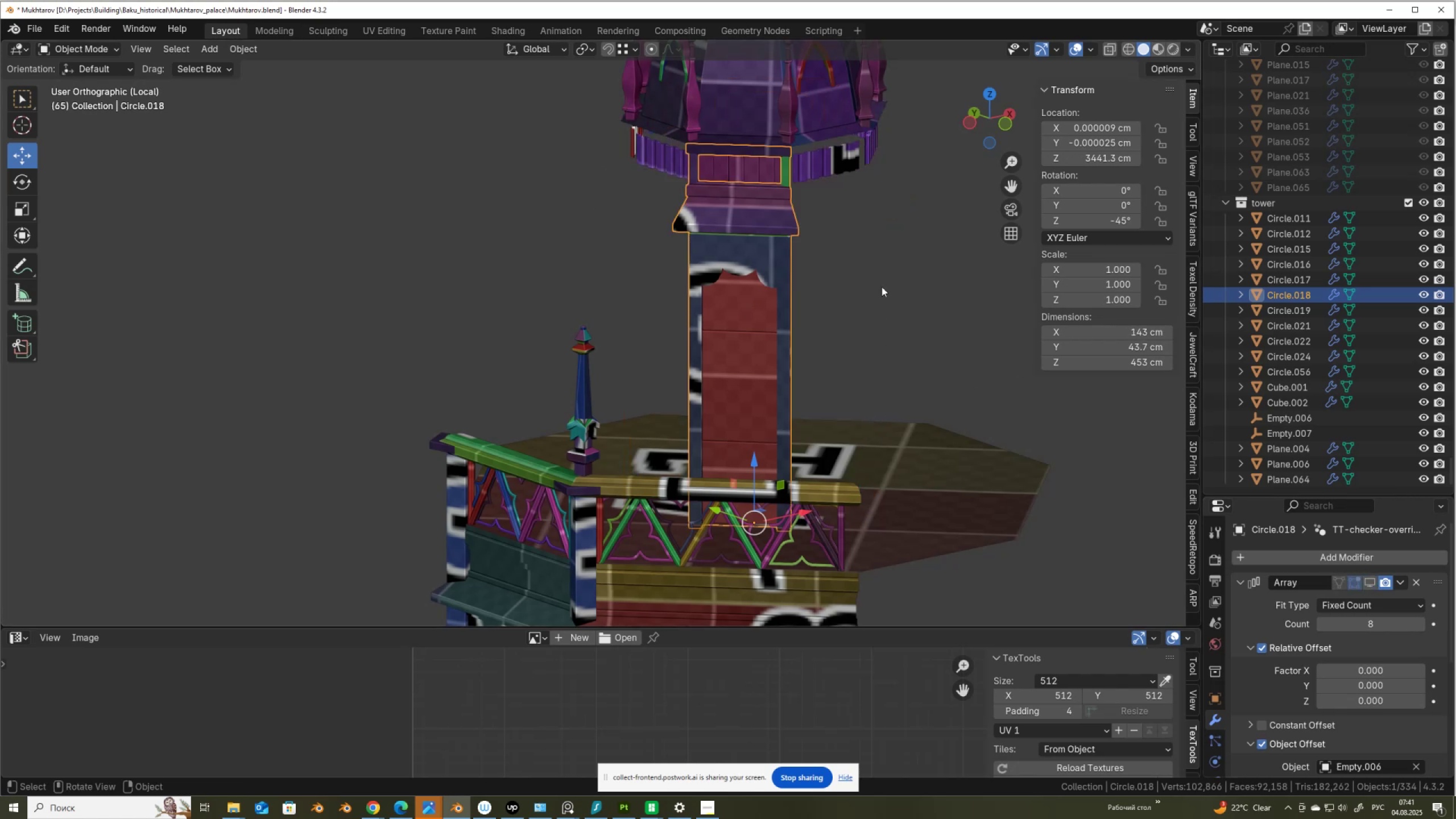 
scroll: coordinate [748, 253], scroll_direction: down, amount: 2.0
 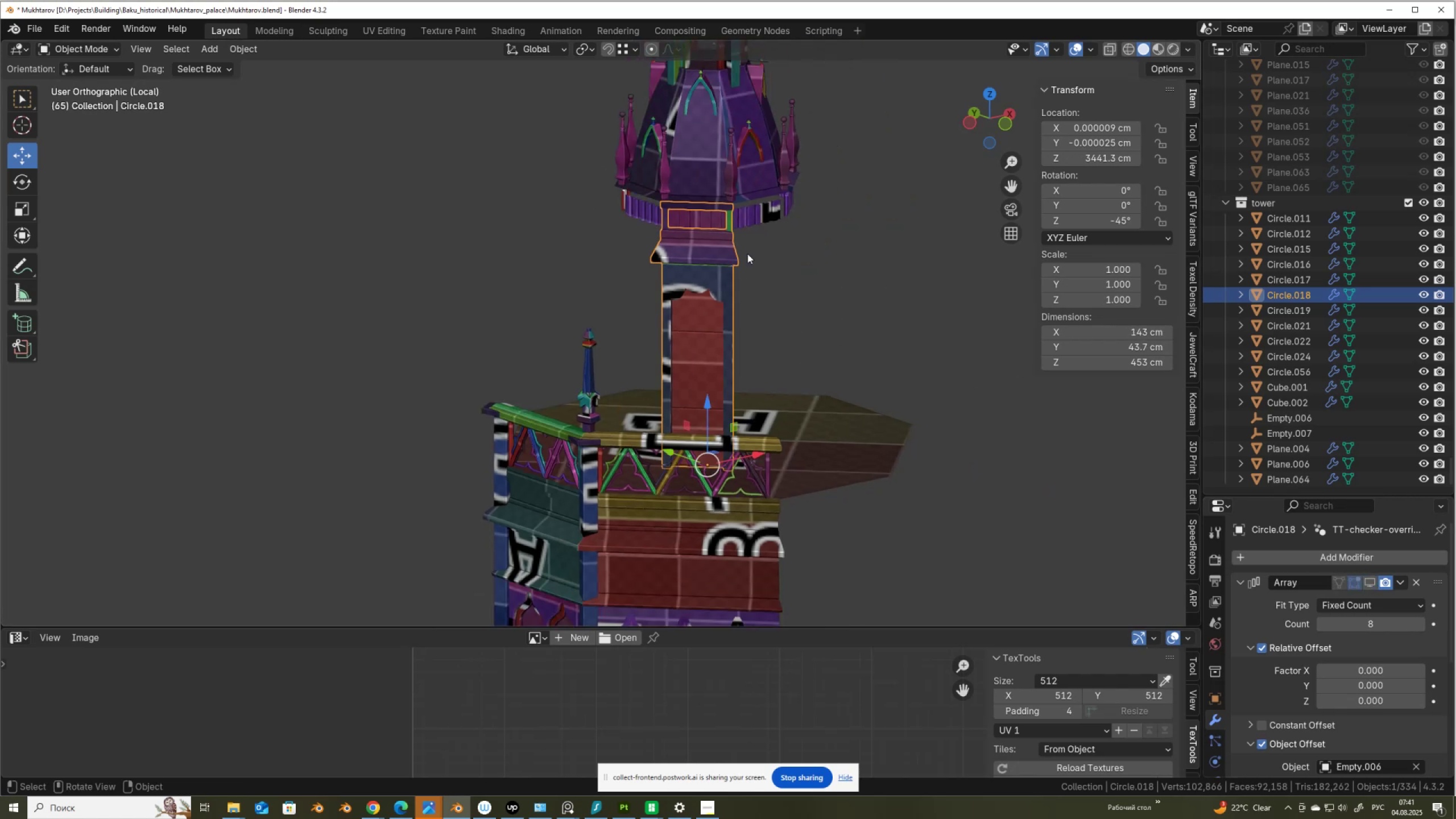 
hold_key(key=ShiftLeft, duration=0.32)
 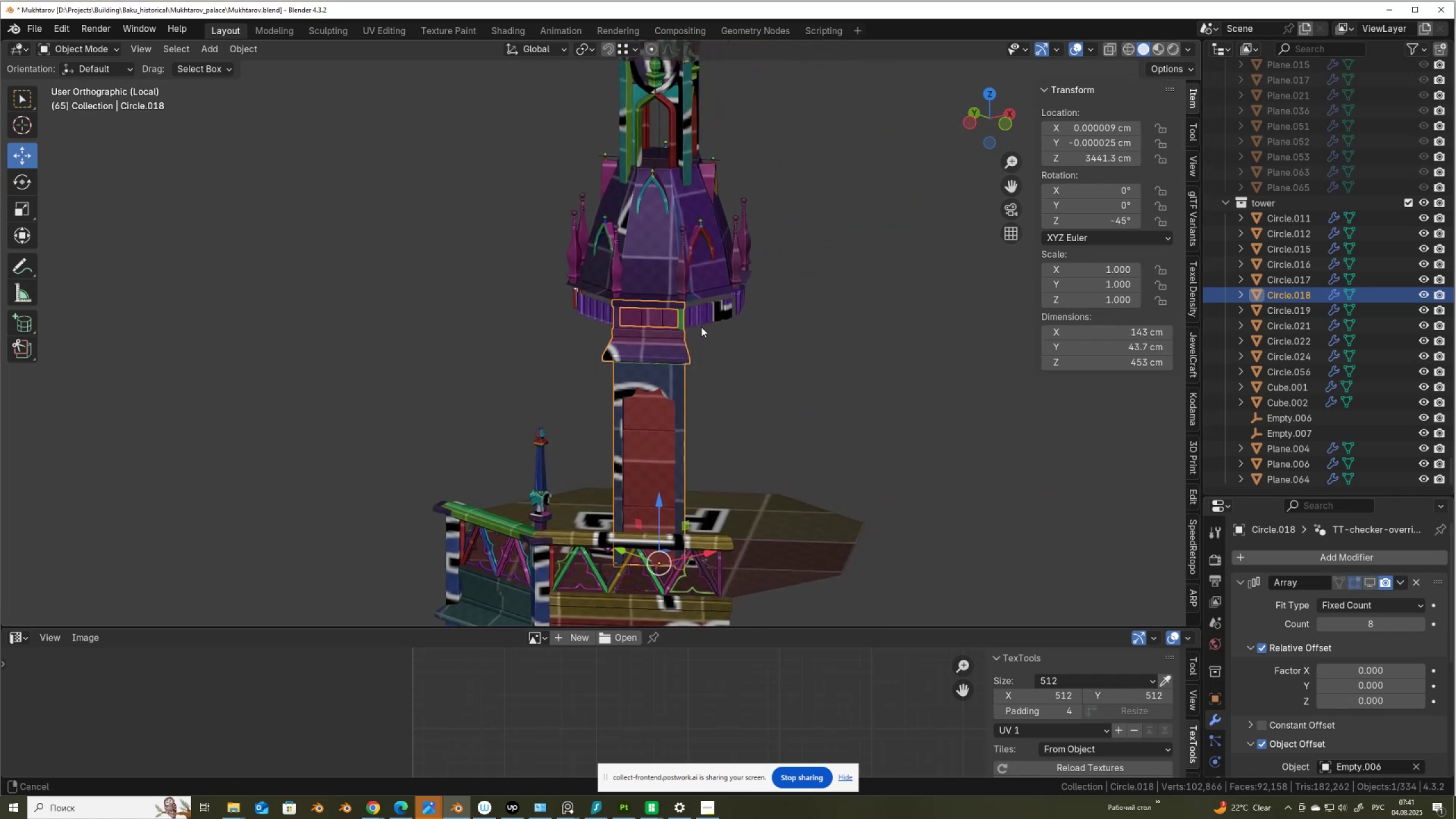 
scroll: coordinate [701, 327], scroll_direction: up, amount: 4.0
 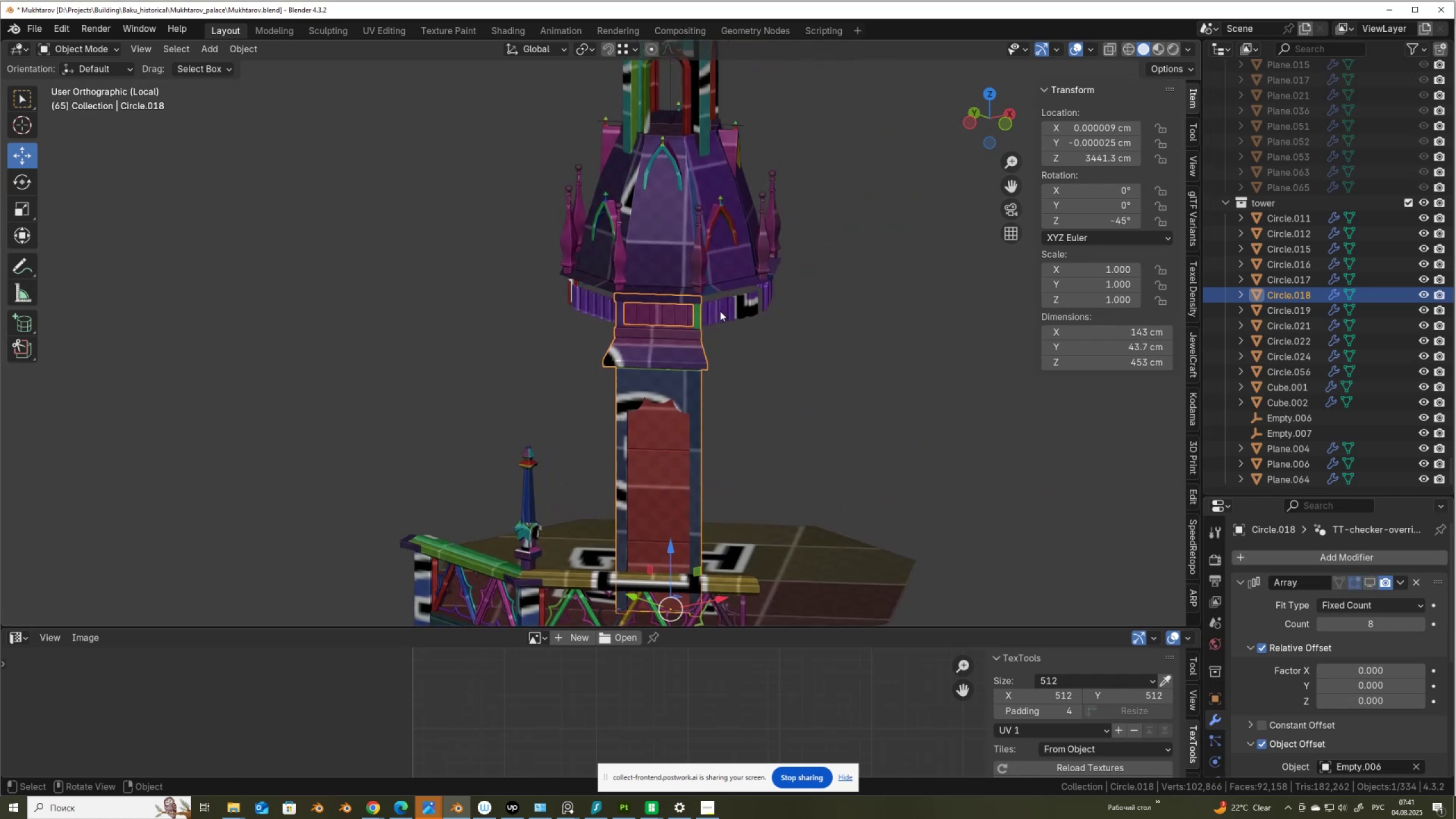 
left_click([723, 311])
 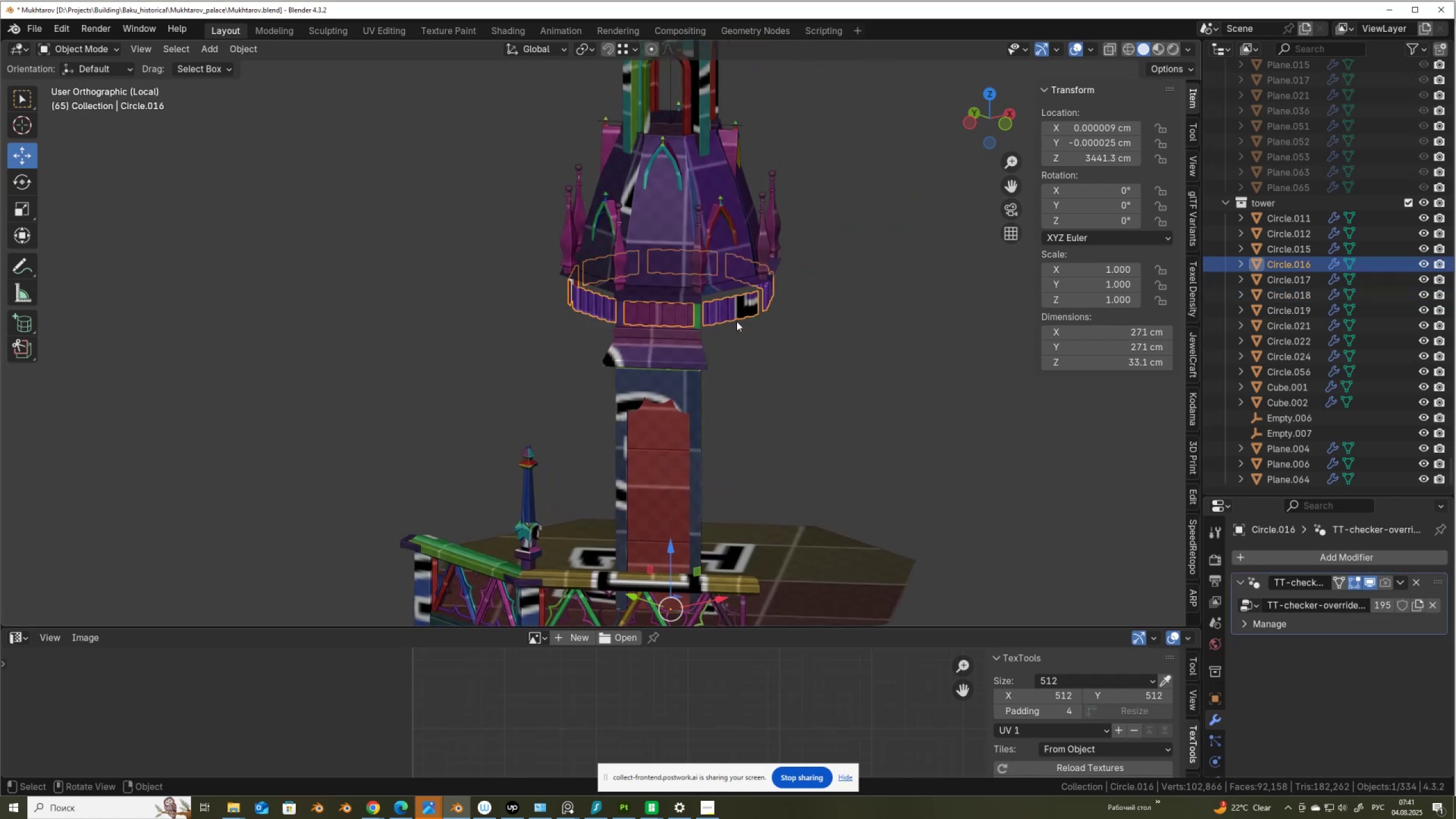 
key(Tab)
 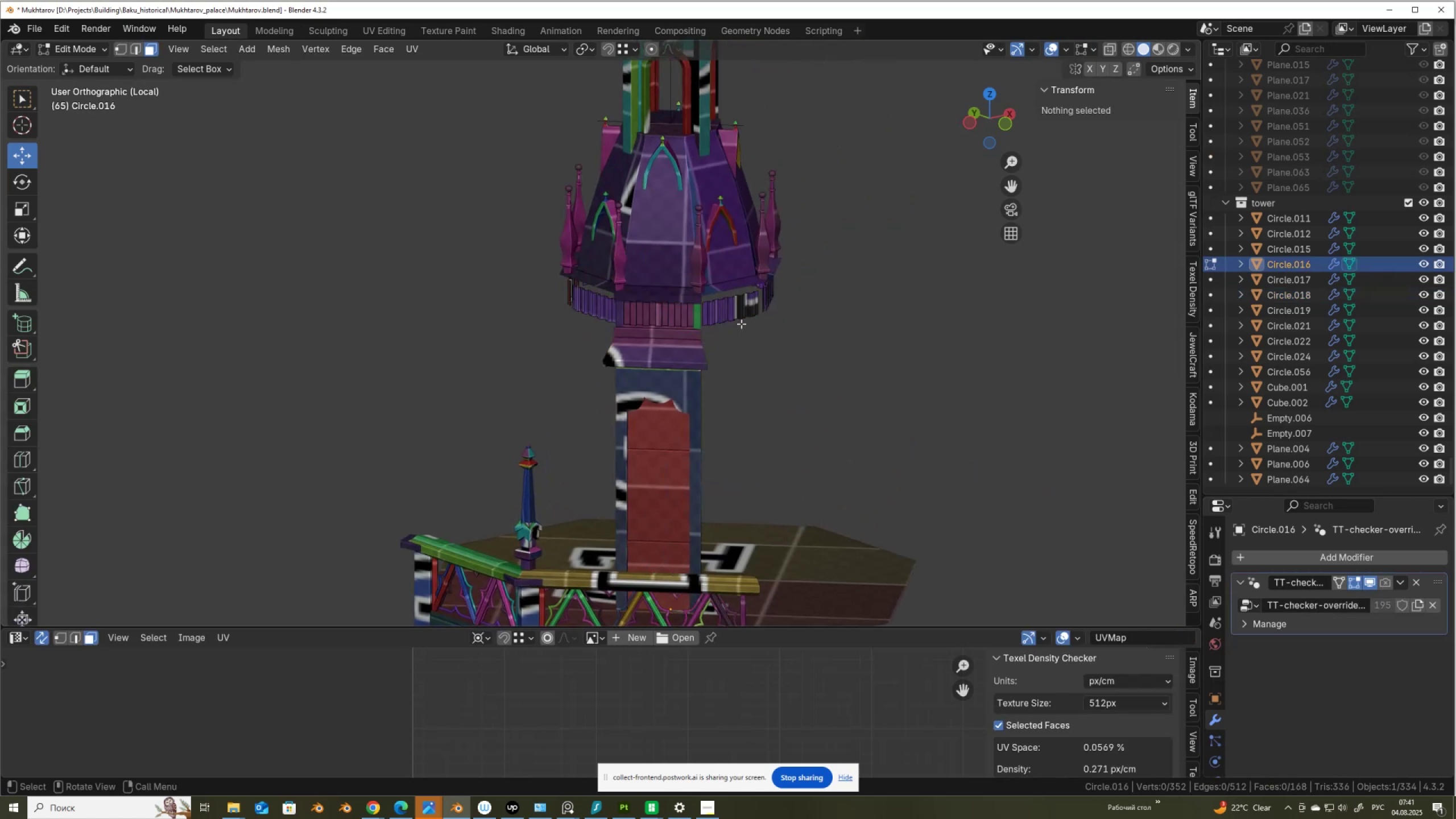 
scroll: coordinate [741, 324], scroll_direction: up, amount: 3.0
 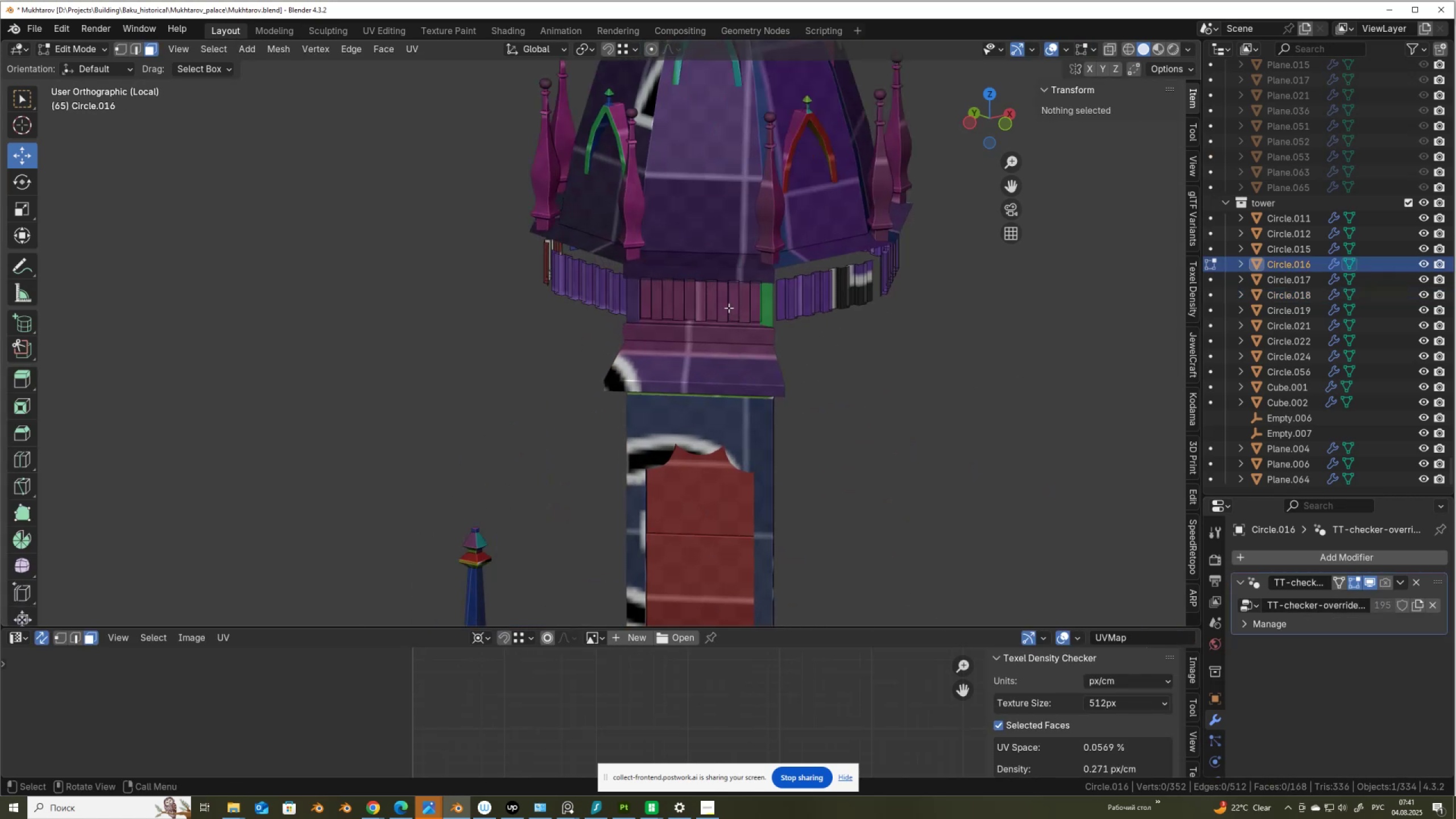 
left_click([725, 304])
 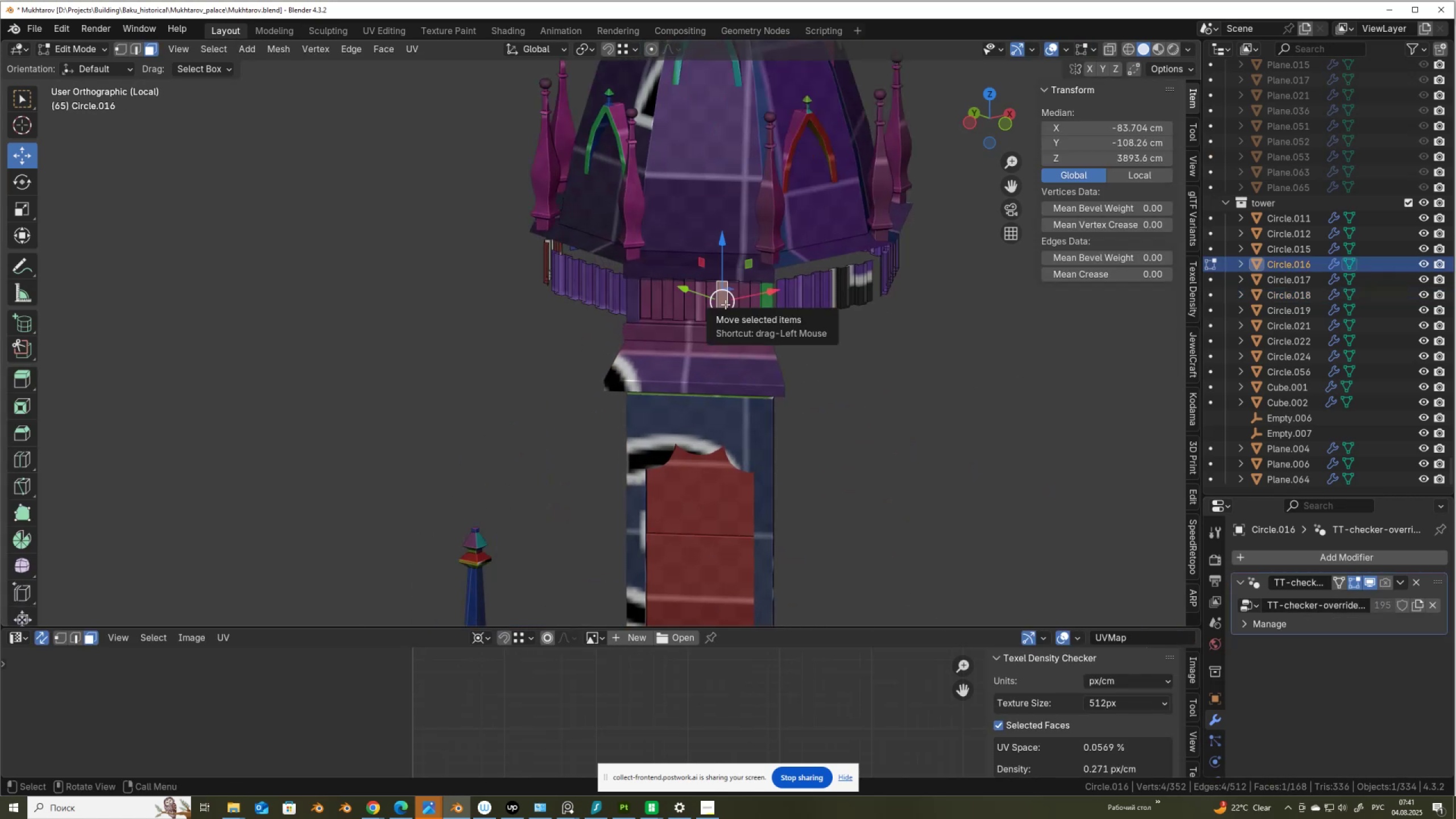 
key(L)
 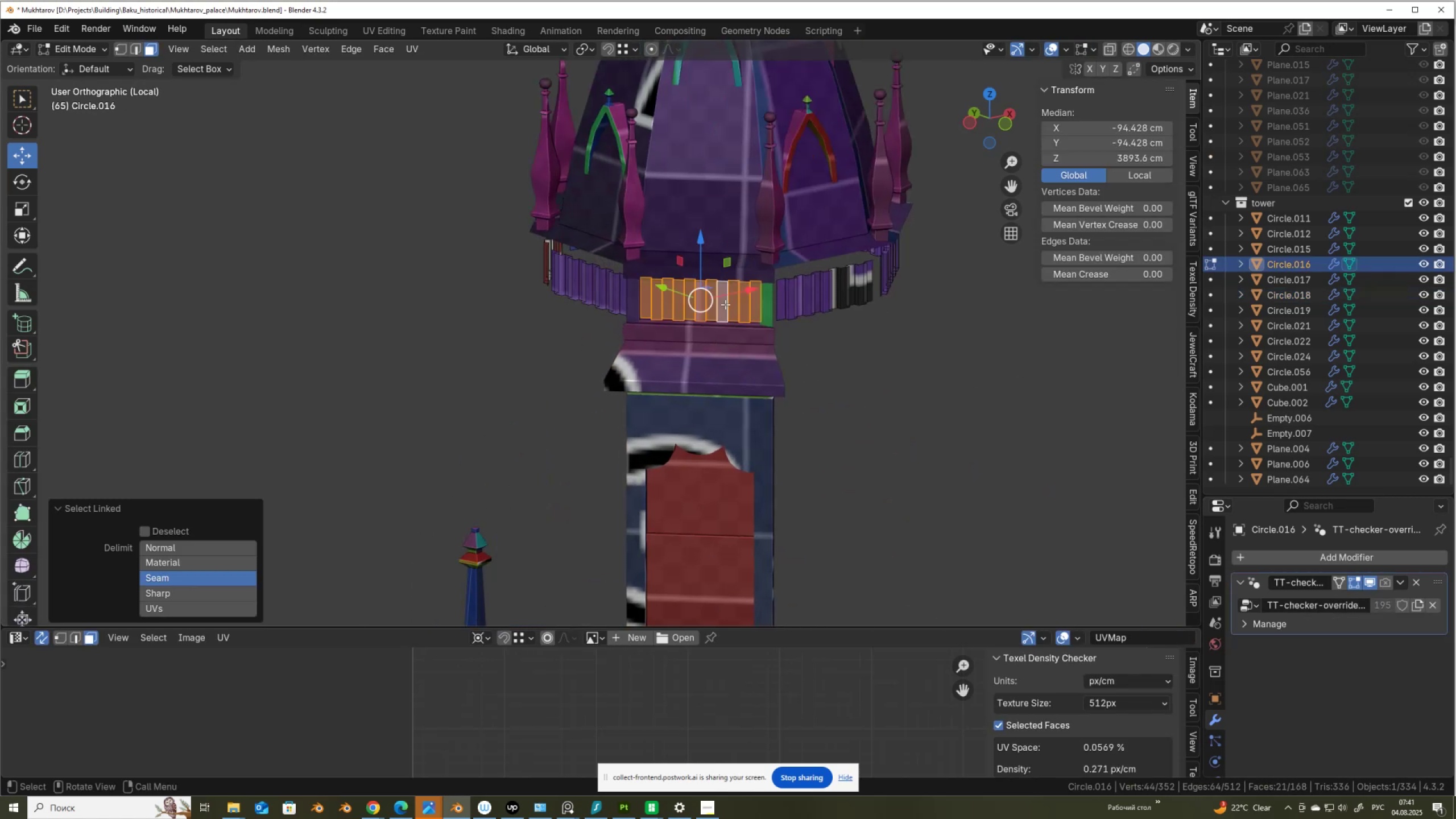 
key(Control+I)
 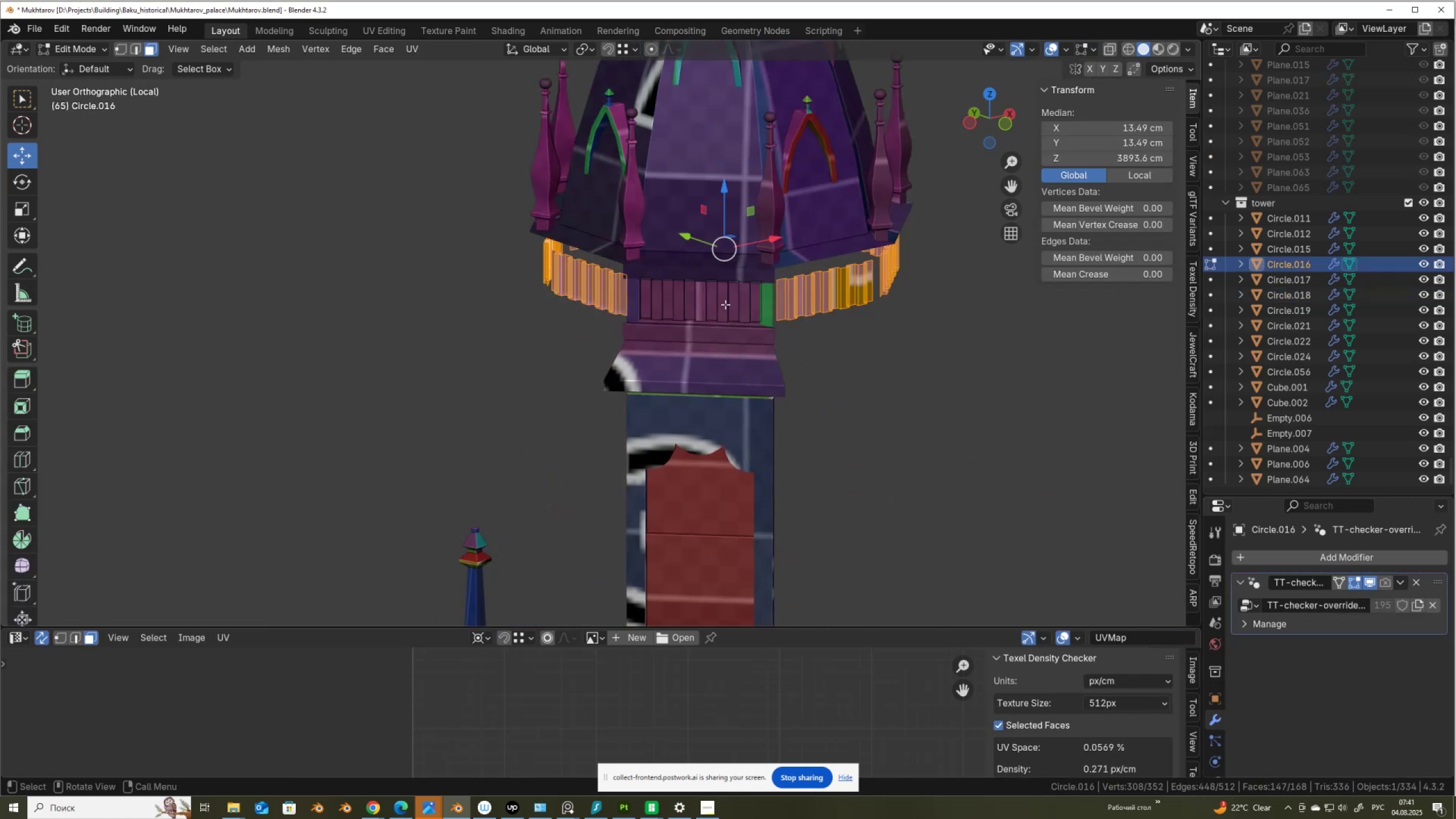 
scroll: coordinate [725, 304], scroll_direction: down, amount: 2.0
 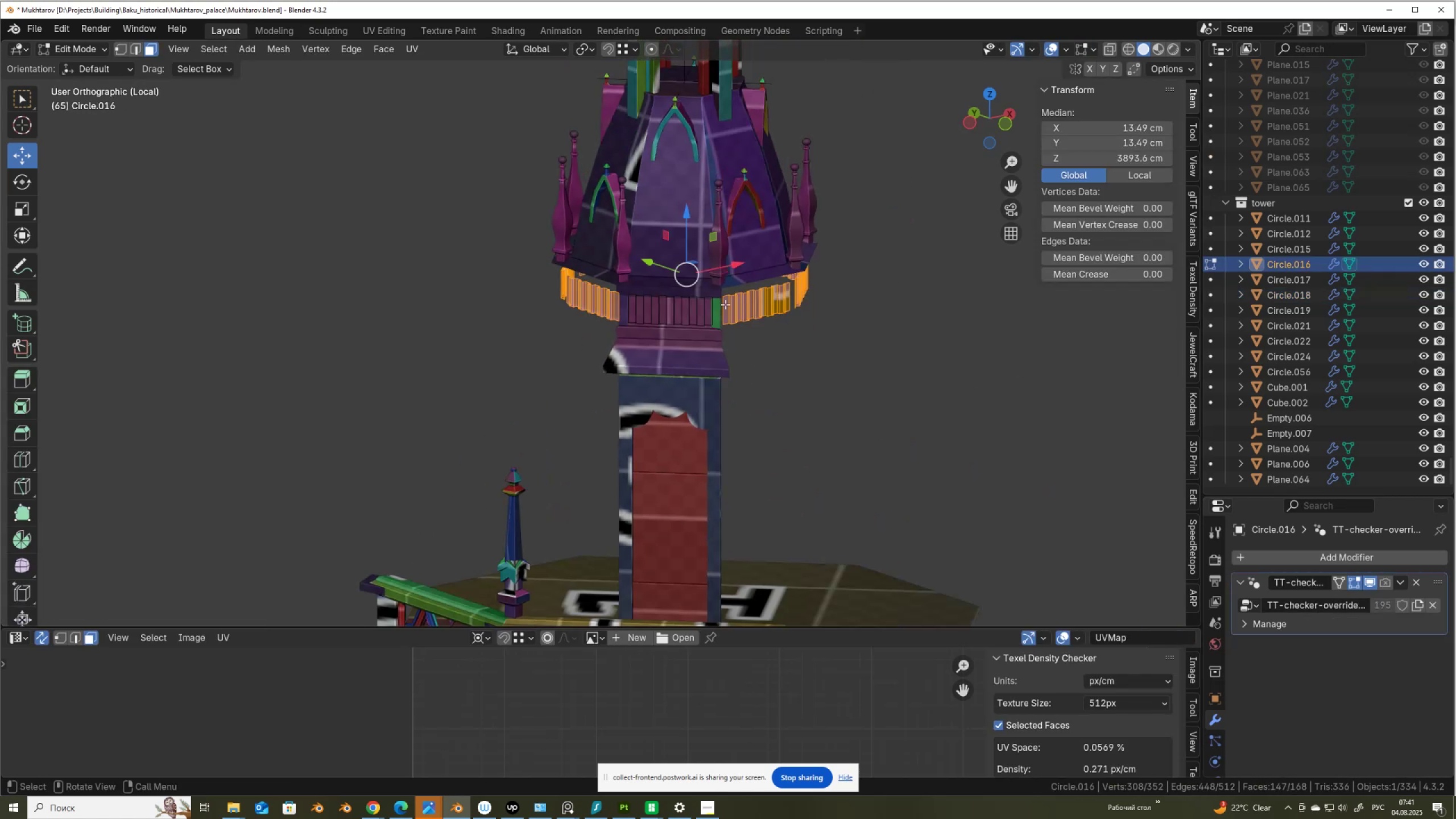 
key(X)
 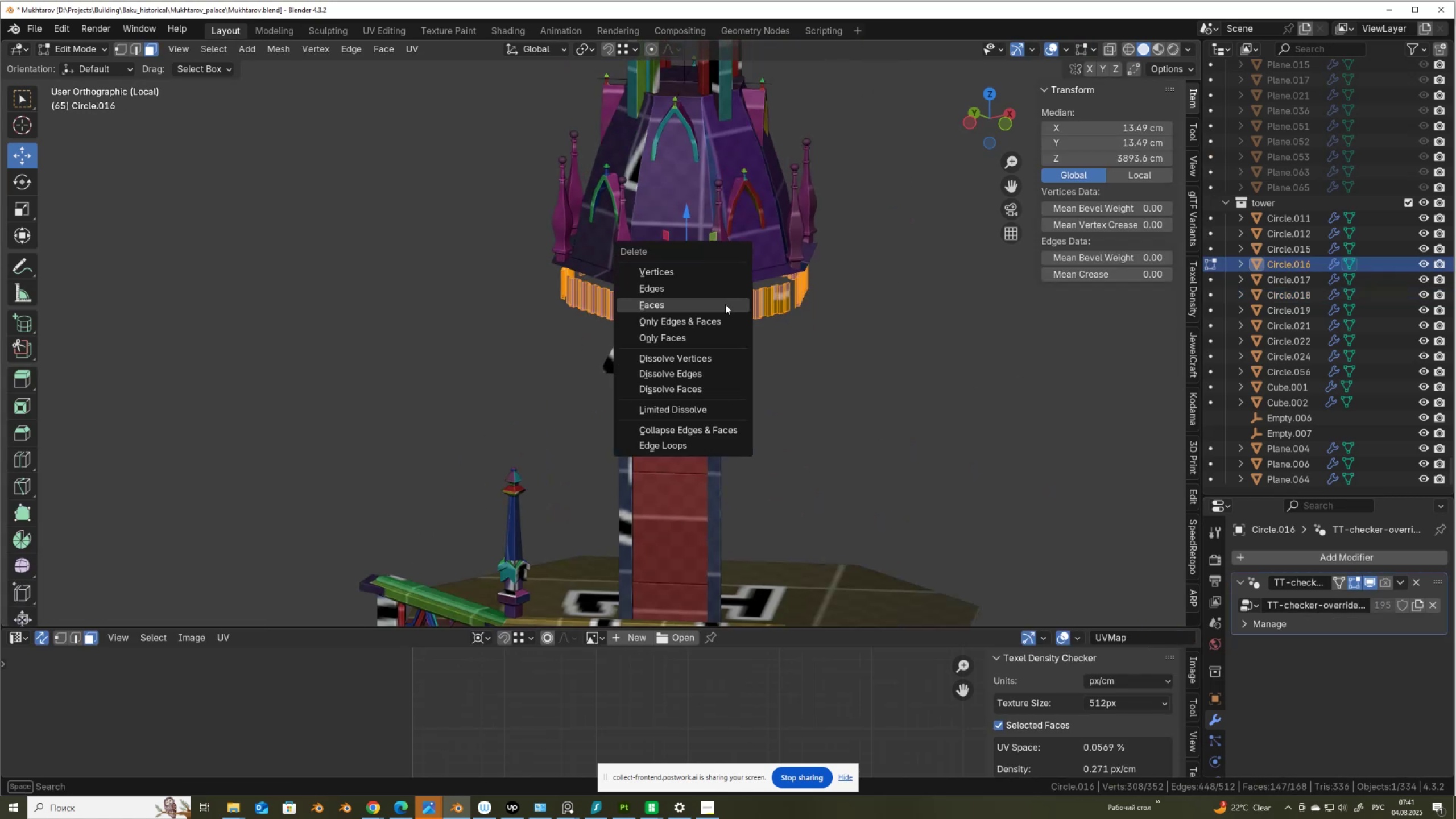 
left_click([725, 304])
 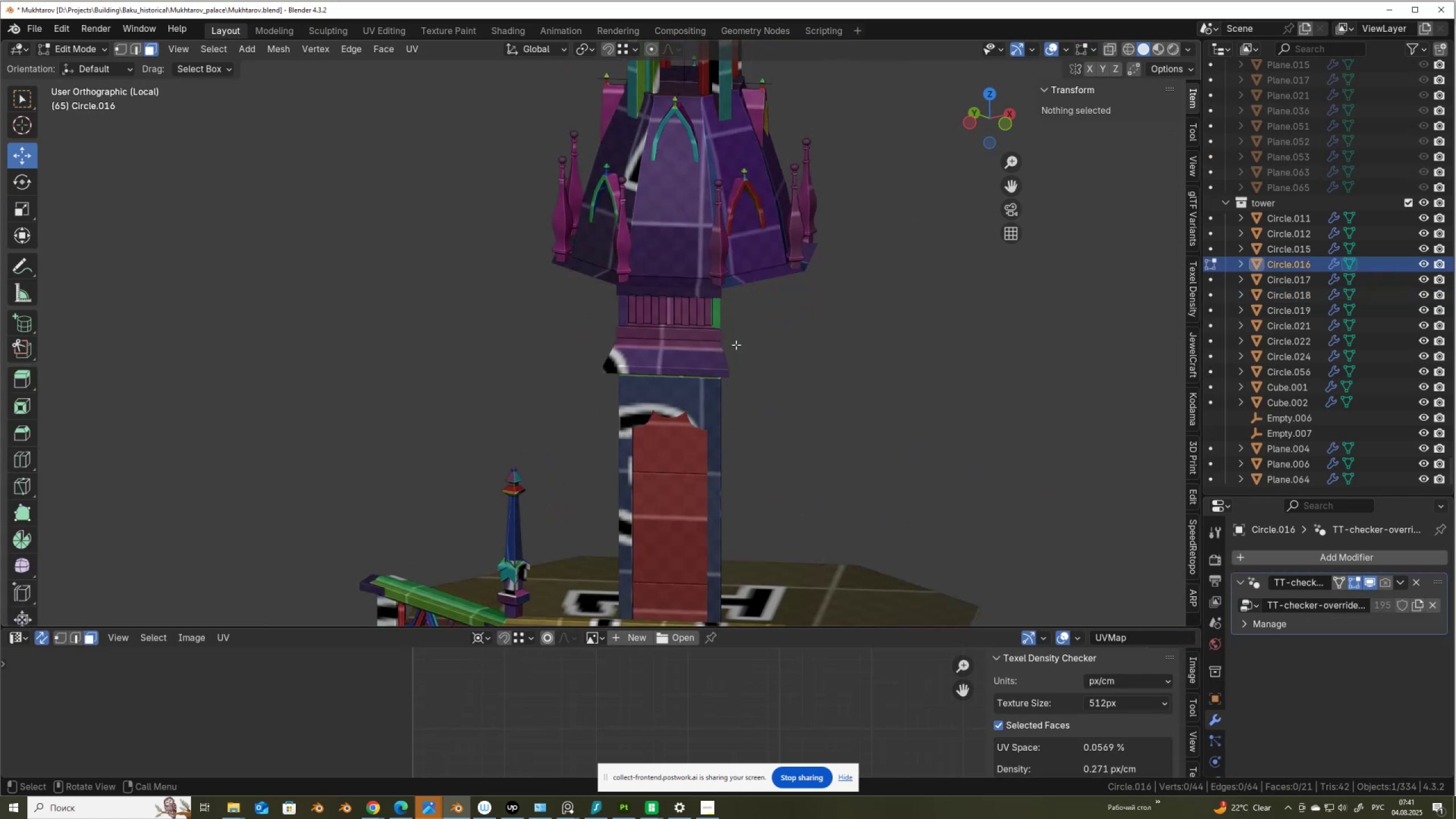 
key(Tab)
 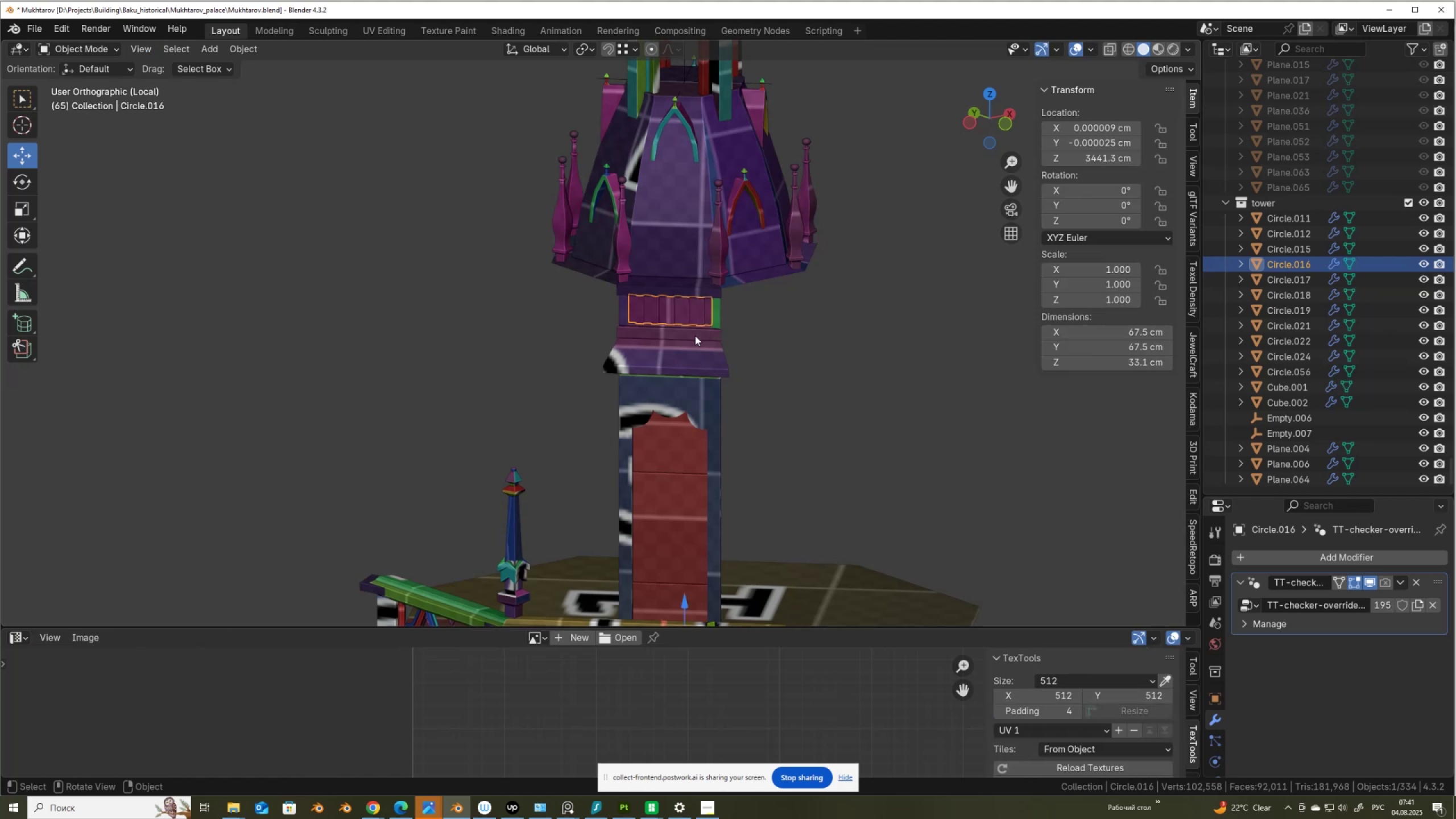 
hold_key(key=ShiftLeft, duration=0.3)
left_click([689, 345])
 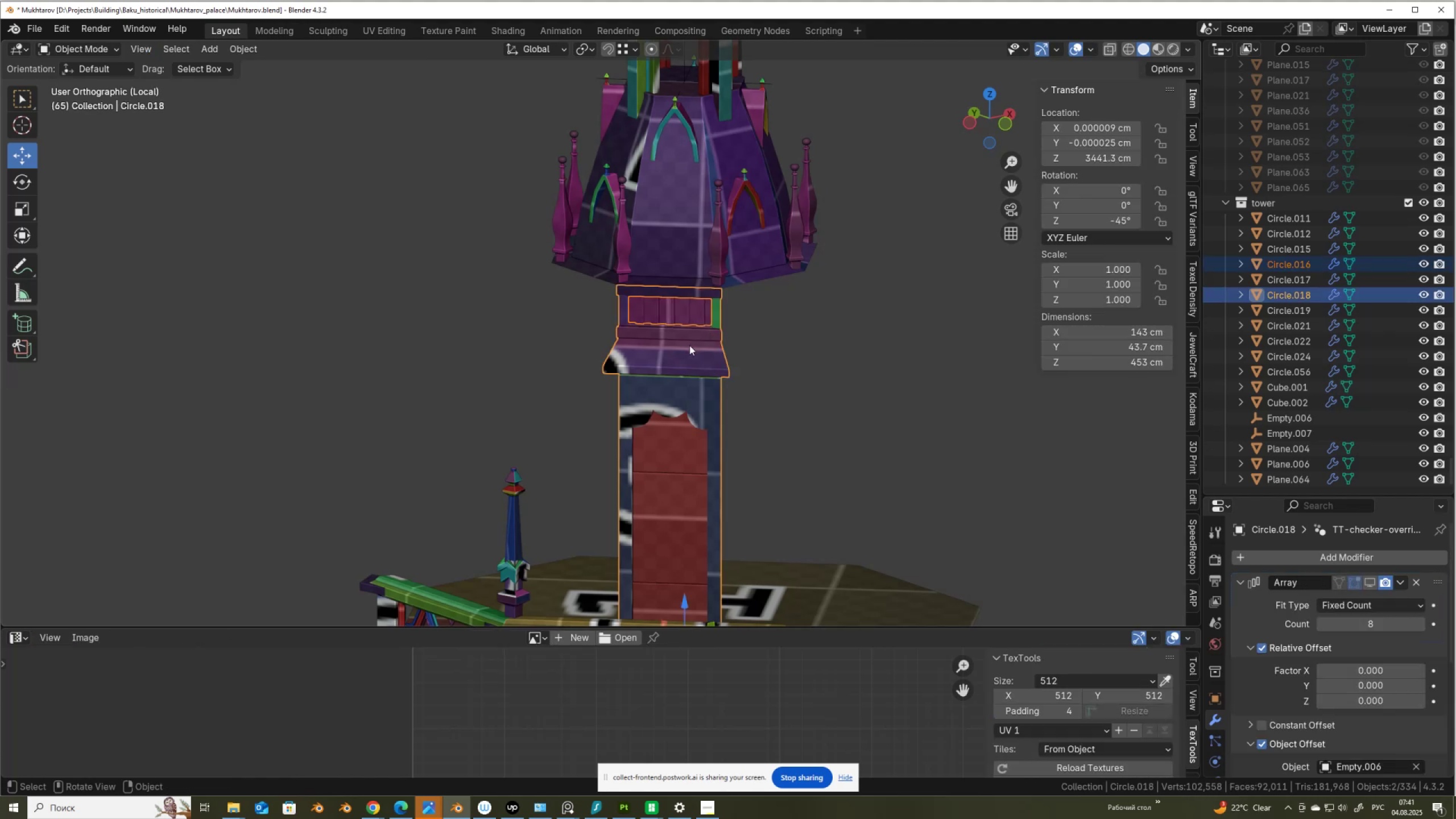 
key(Control+J)
 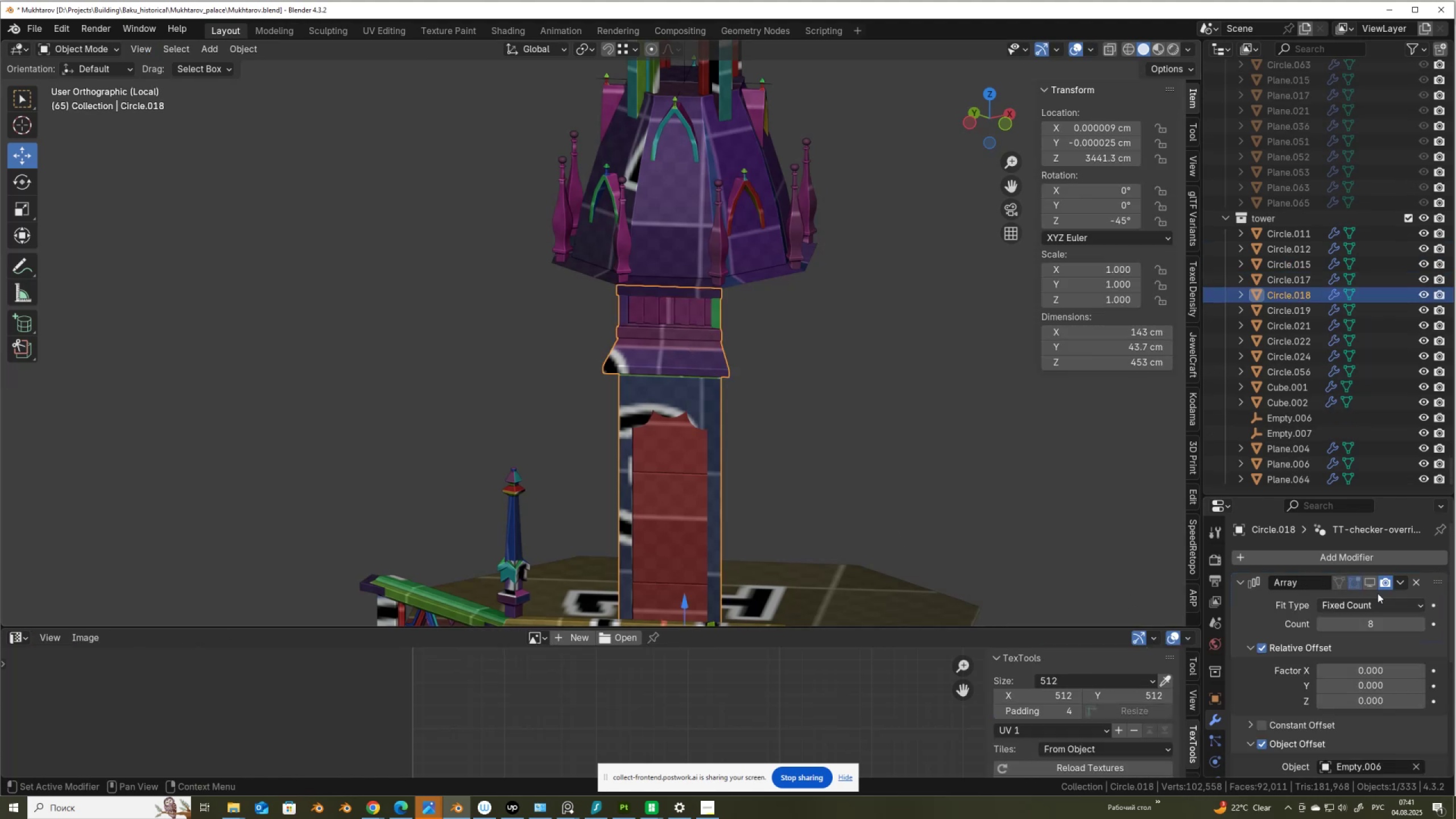 
left_click([1374, 586])
 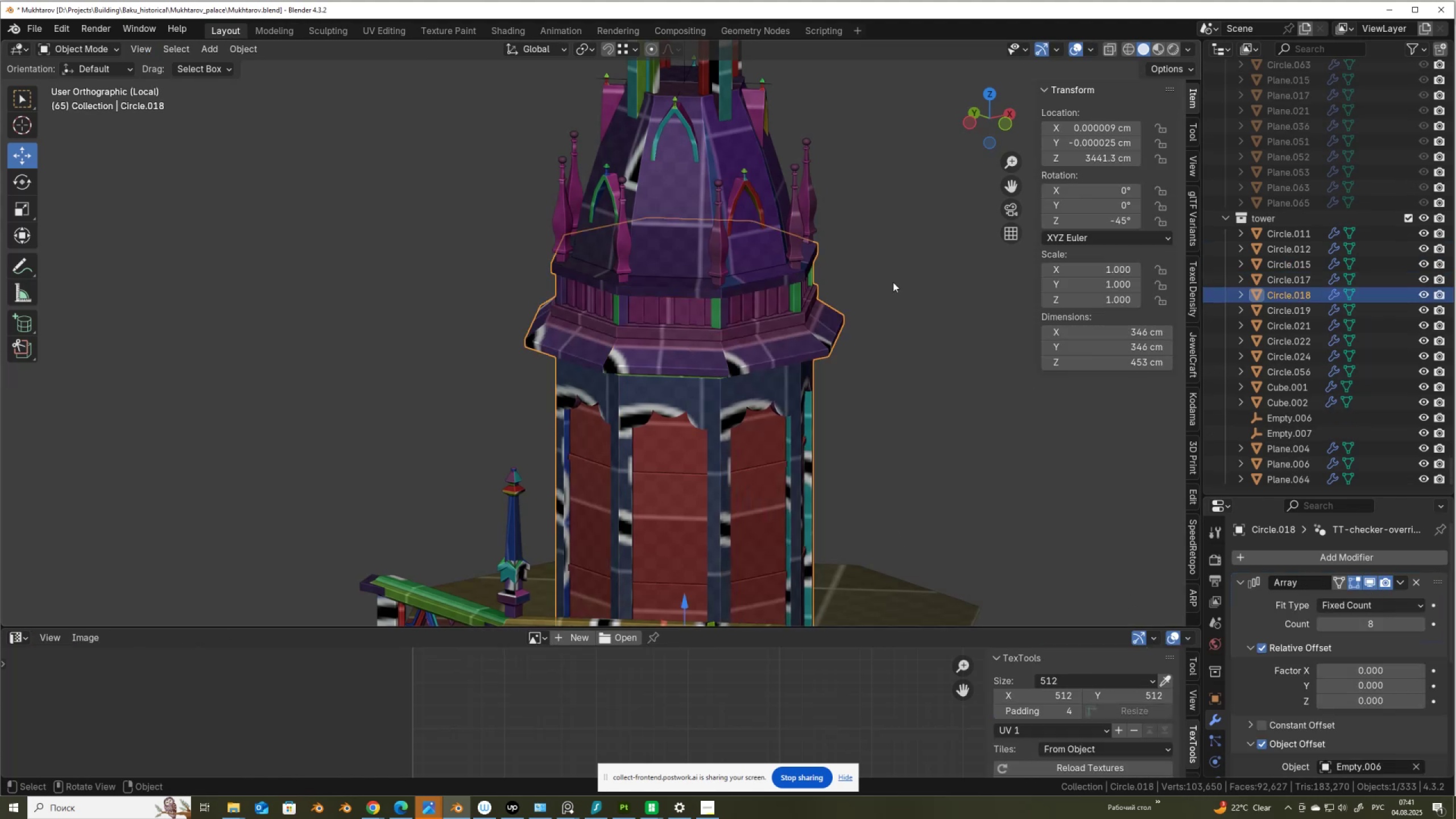 
scroll: coordinate [744, 381], scroll_direction: down, amount: 5.0
 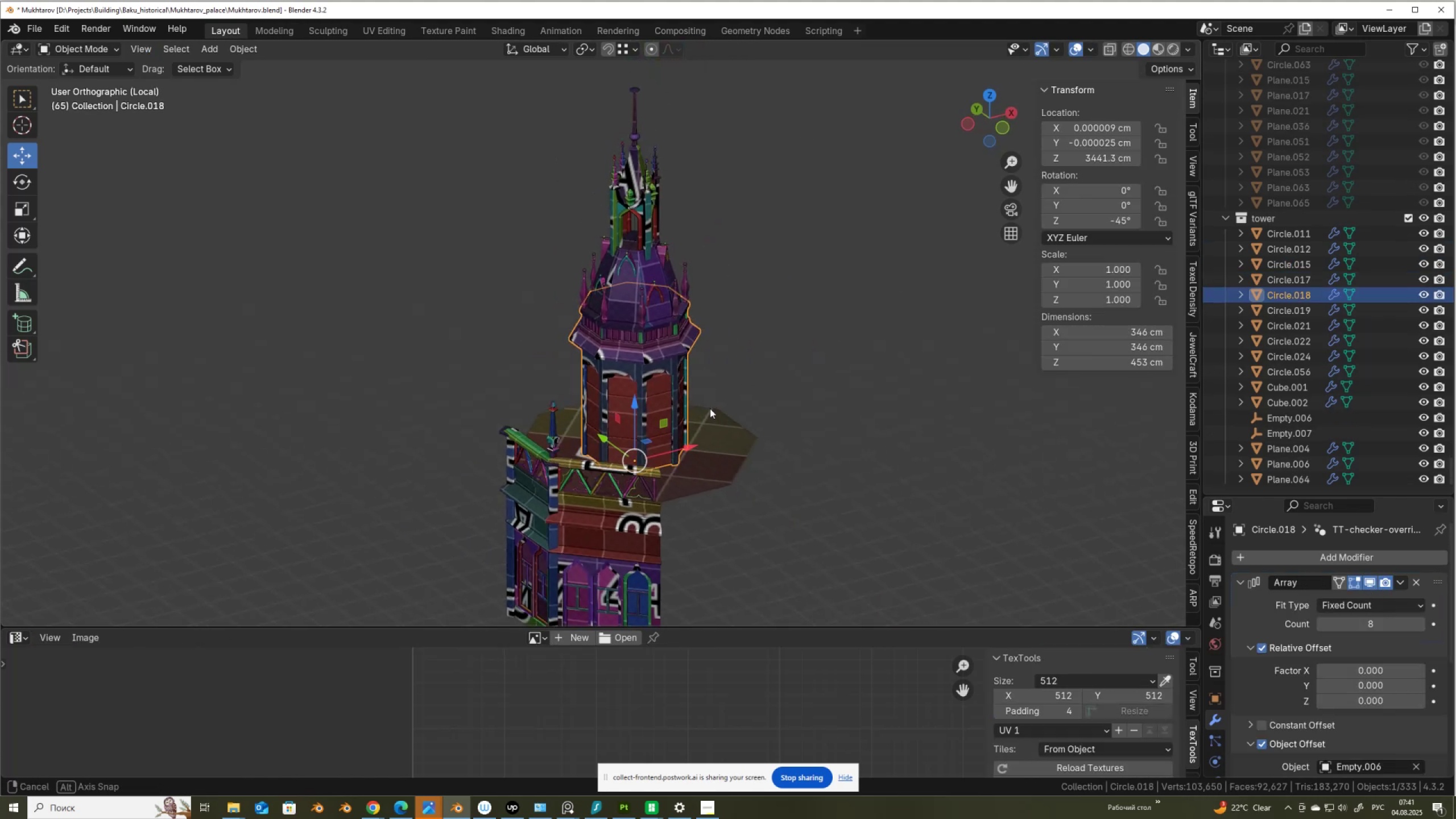 
scroll: coordinate [695, 307], scroll_direction: up, amount: 6.0
 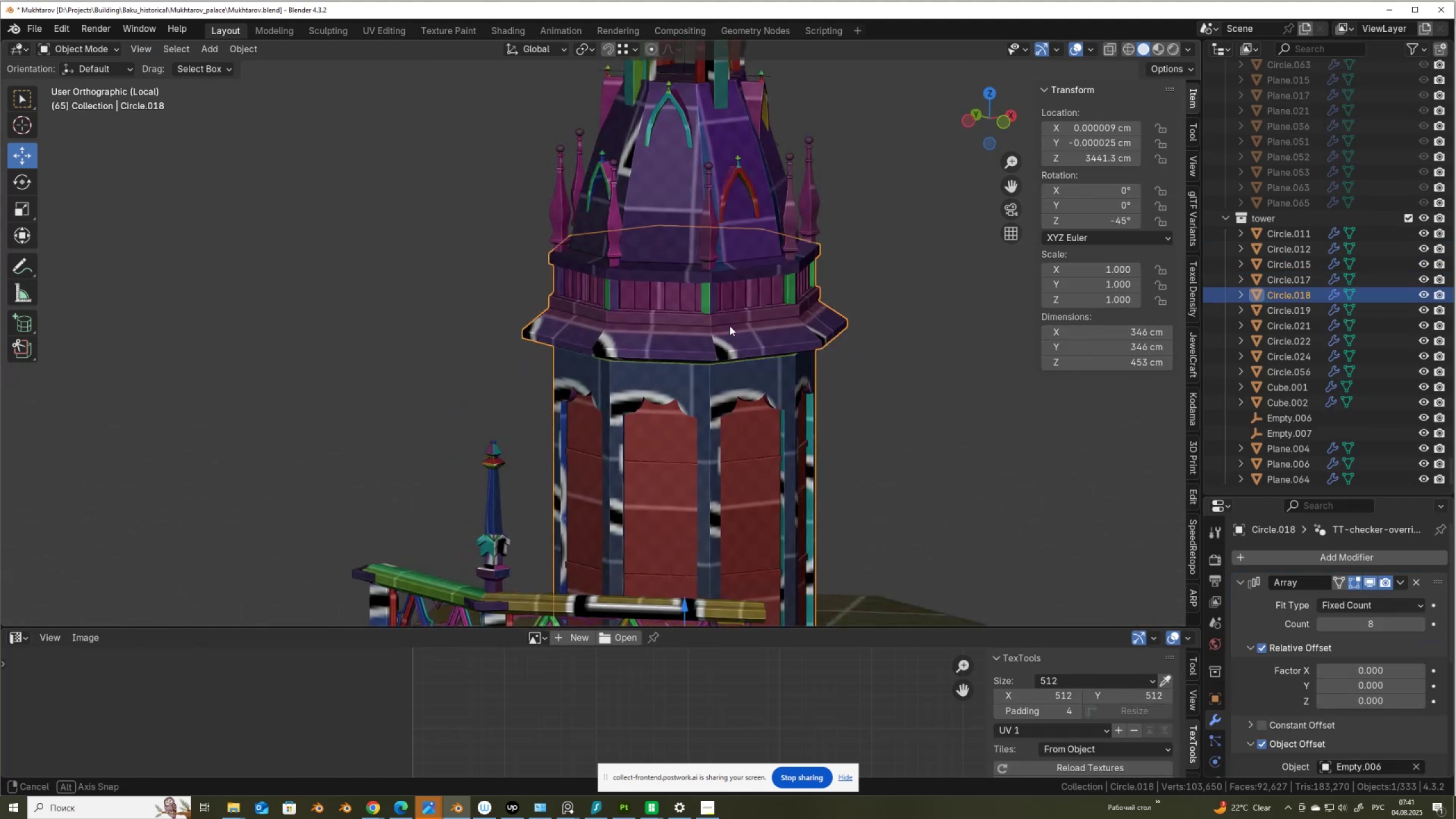 
middle_click([694, 363])
 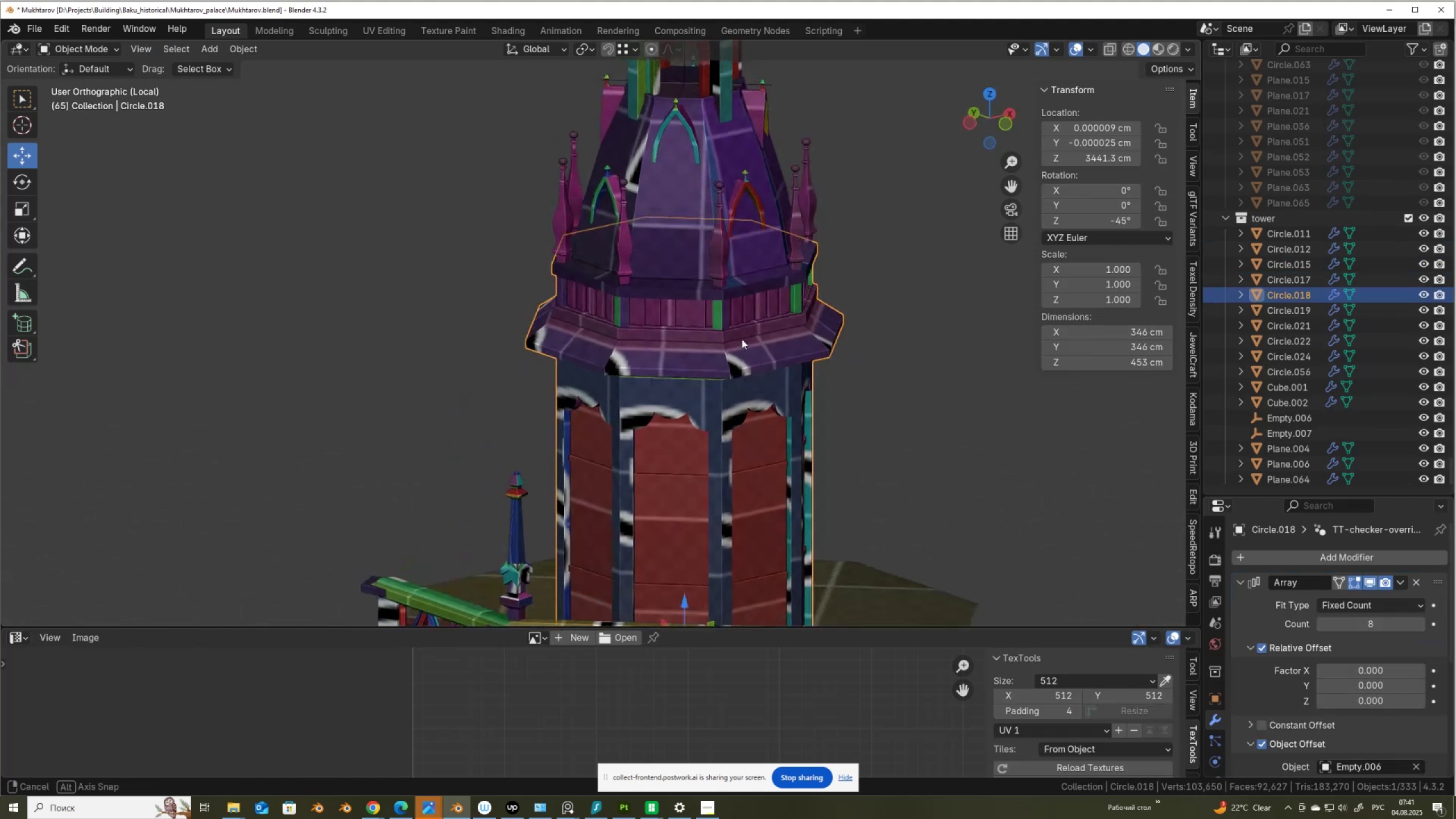 
scroll: coordinate [742, 340], scroll_direction: up, amount: 1.0
 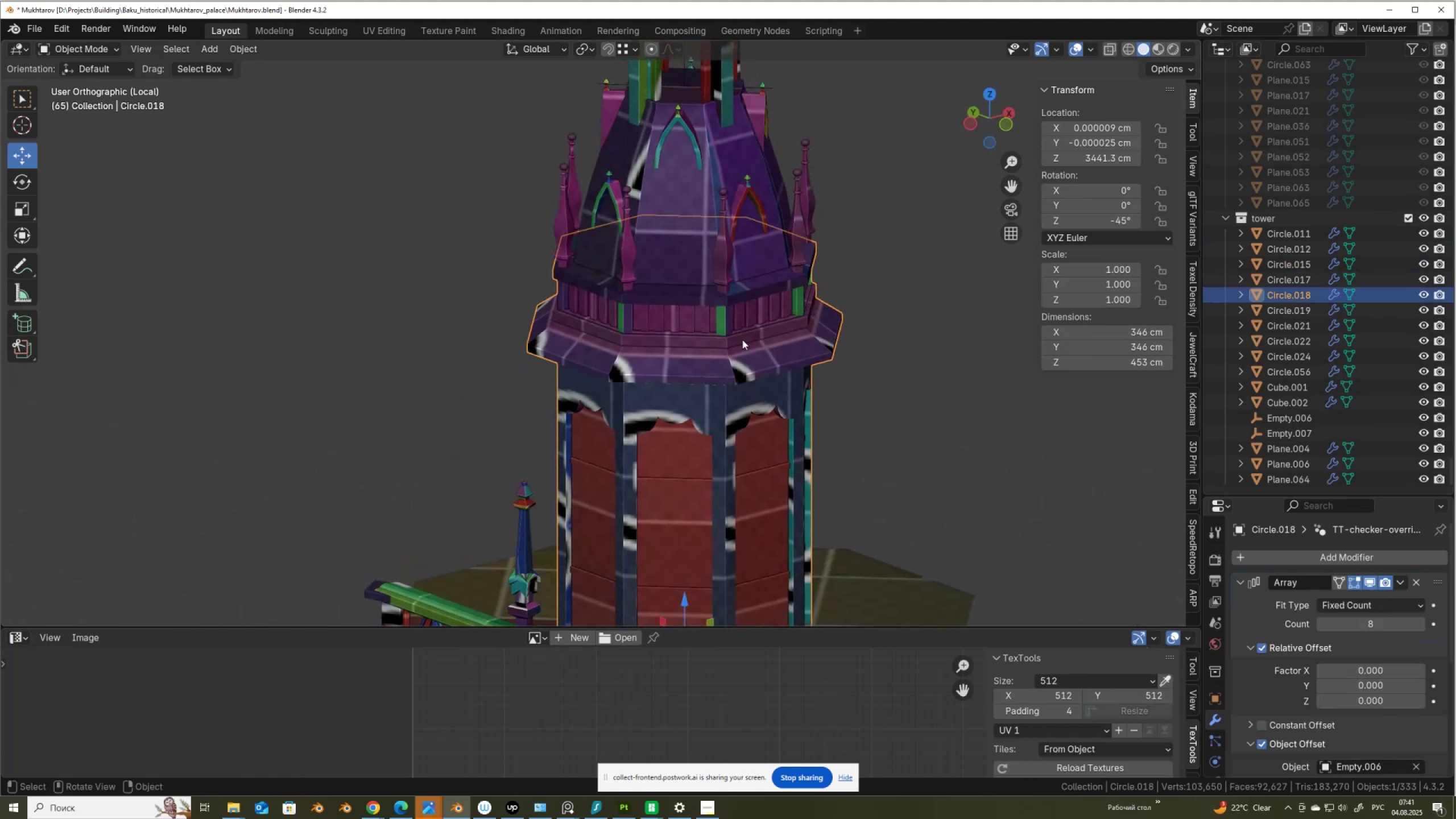 
hold_key(key=ShiftLeft, duration=0.38)
 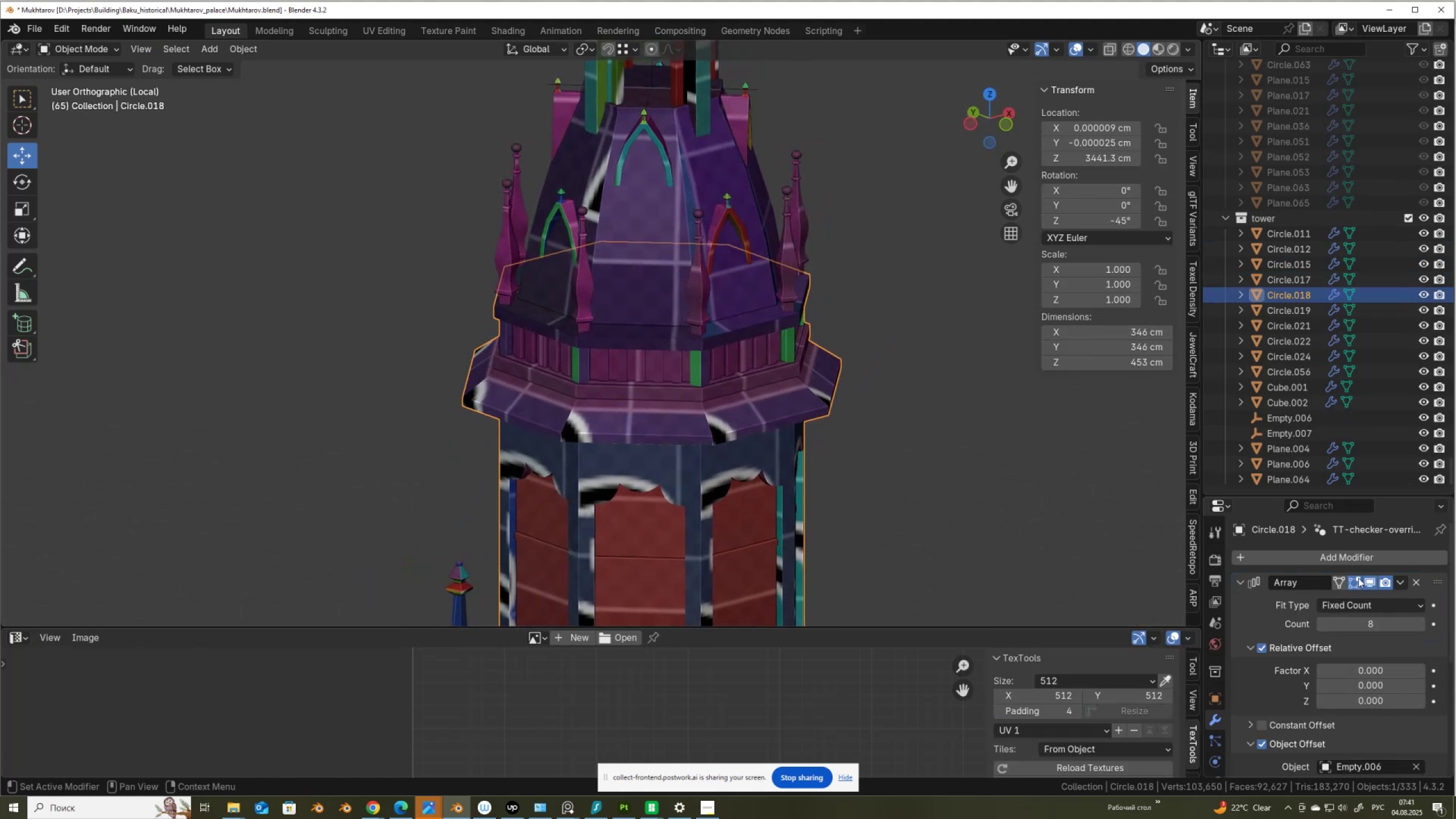 
left_click([1368, 582])
 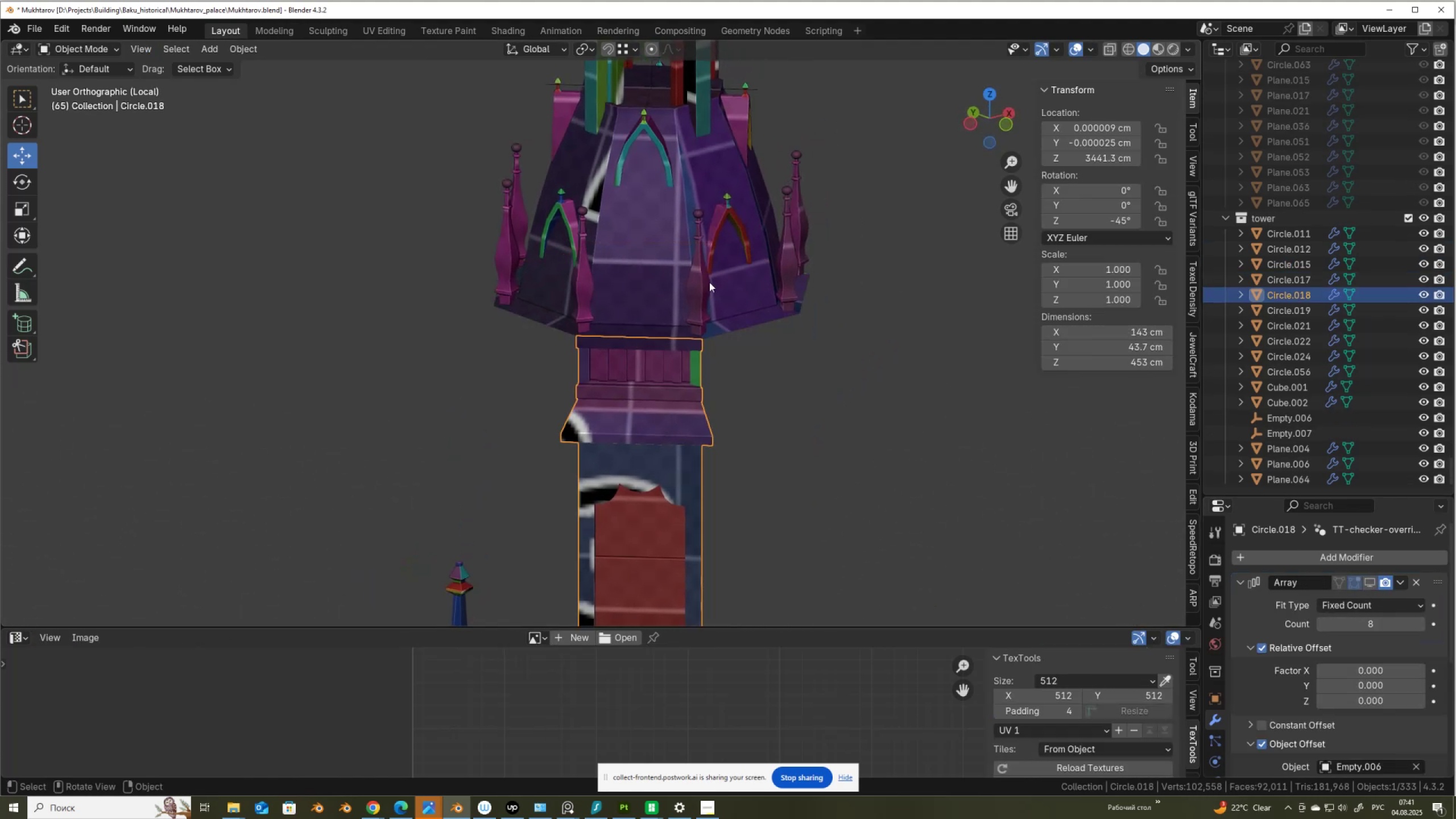 
left_click([709, 282])
 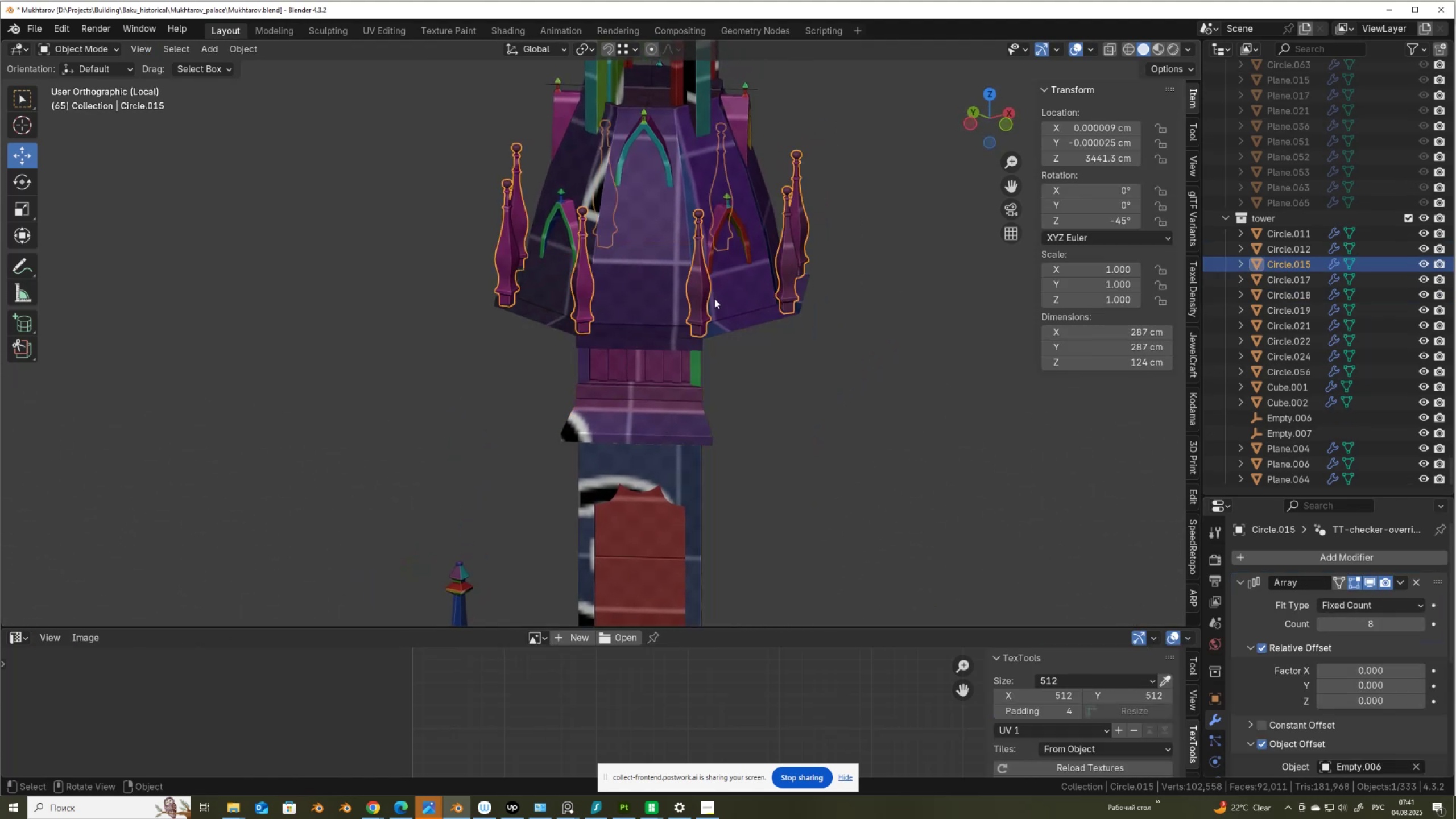 
key(Tab)
 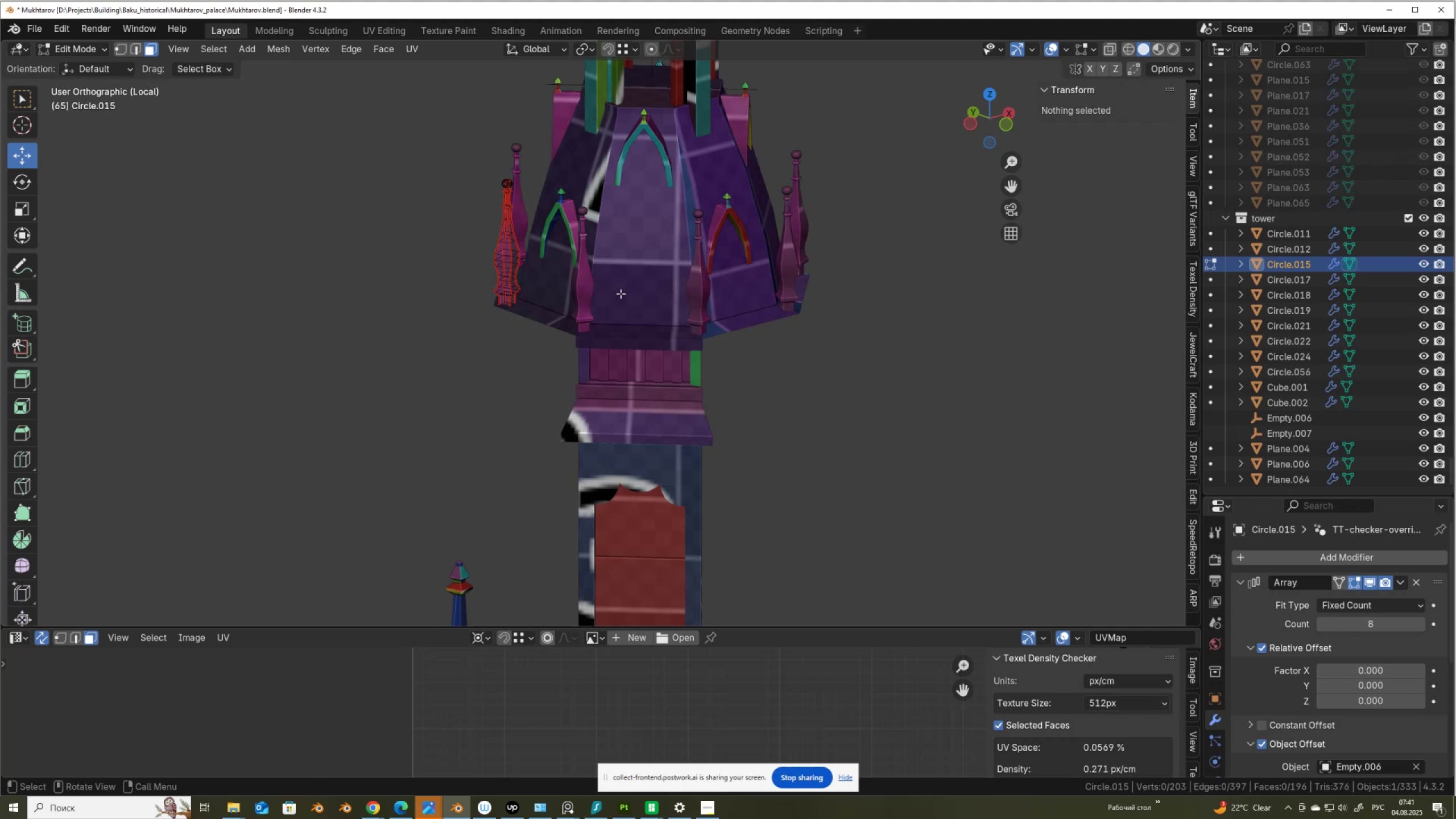 
key(Tab)
 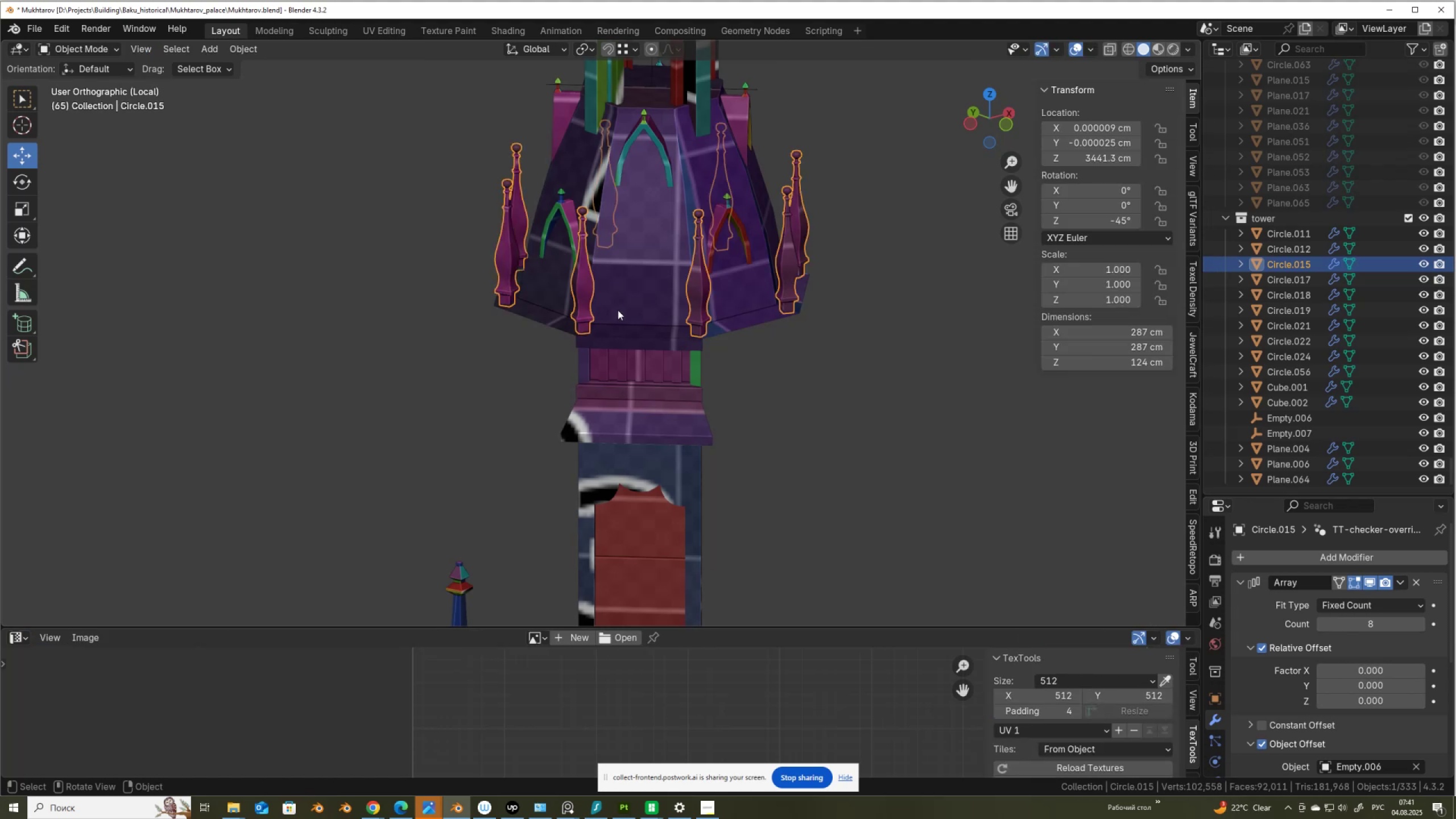 
left_click([620, 307])
 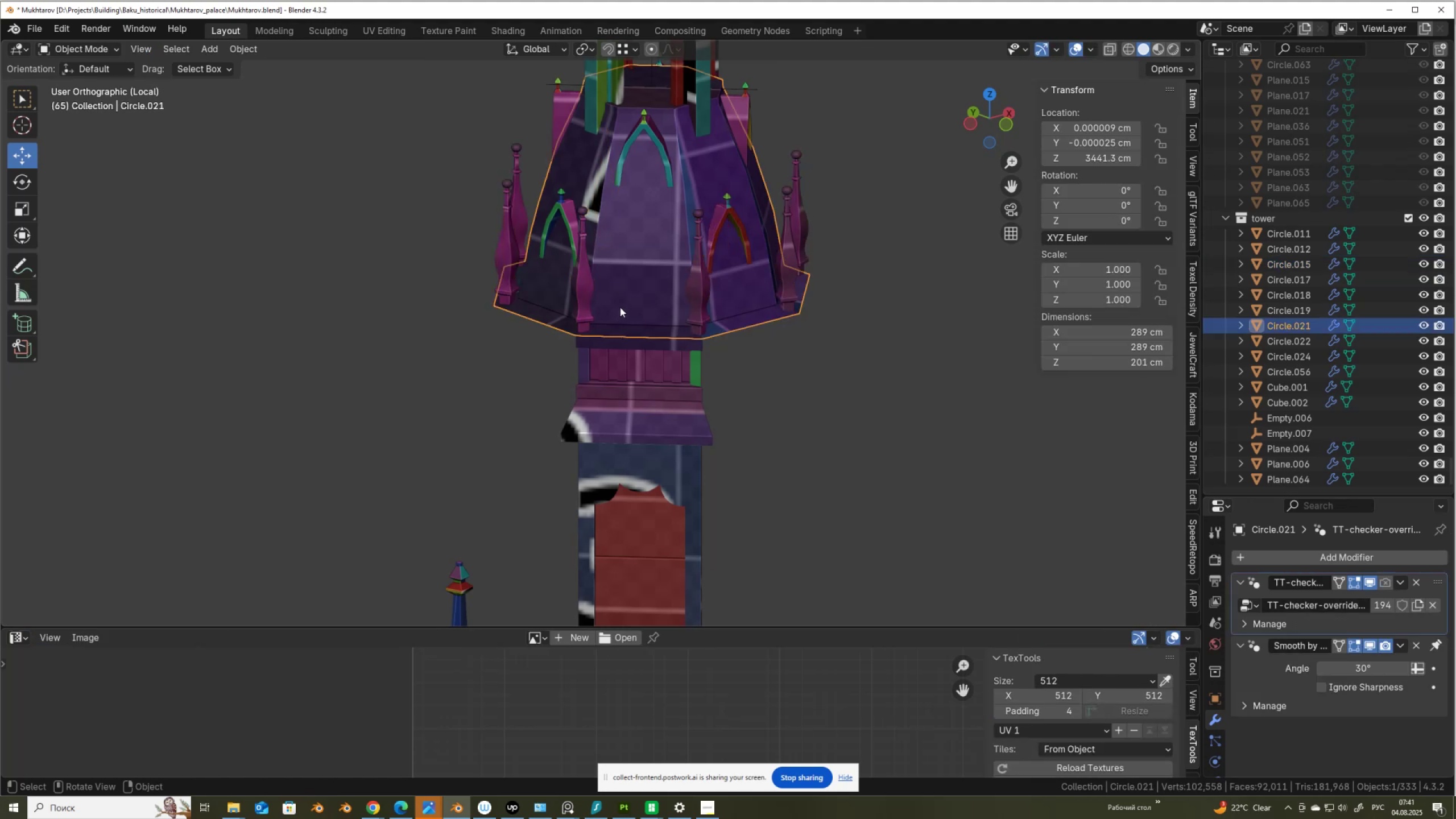 
scroll: coordinate [620, 307], scroll_direction: down, amount: 2.0
 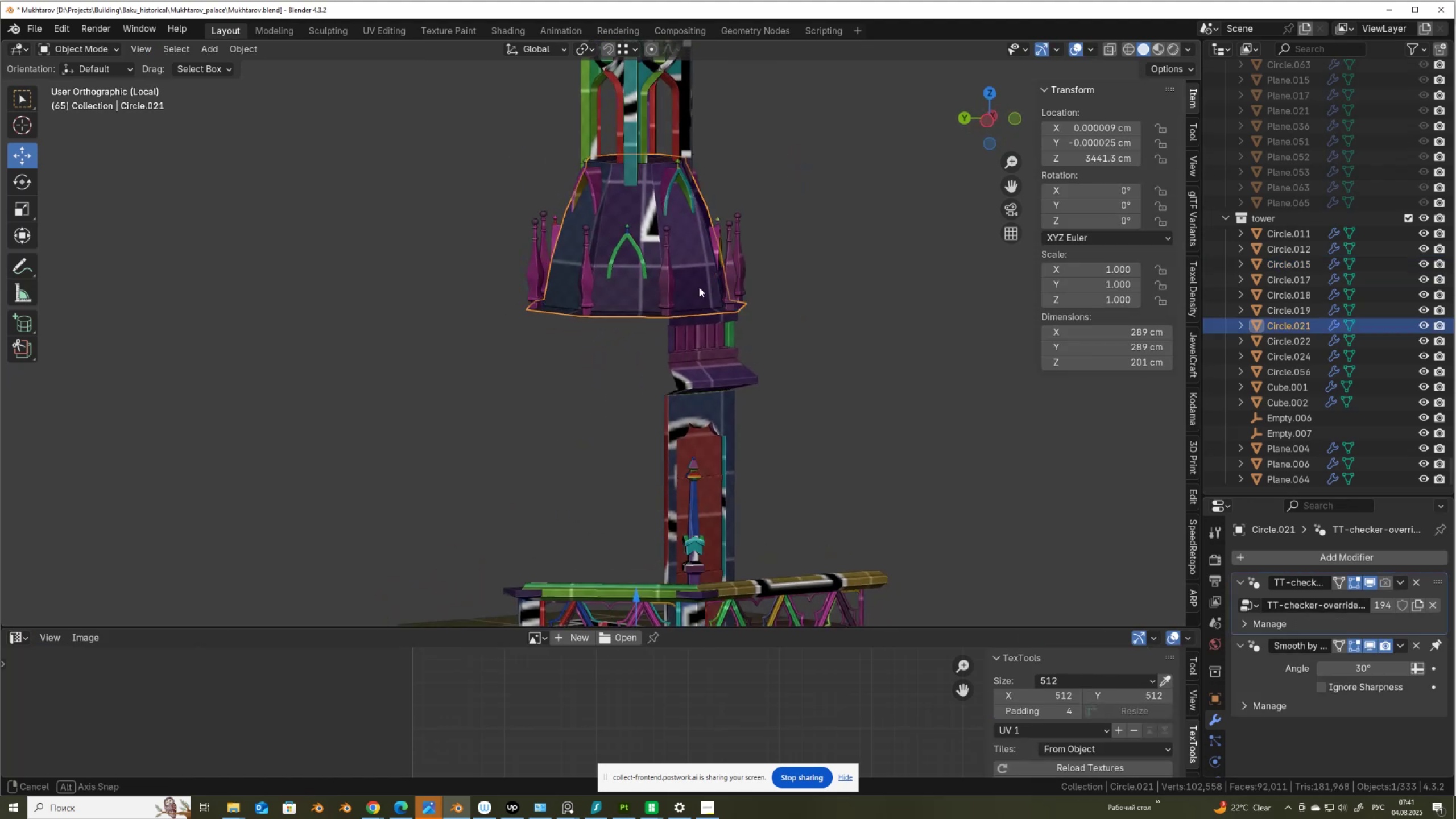 
hold_key(key=ShiftLeft, duration=0.64)
 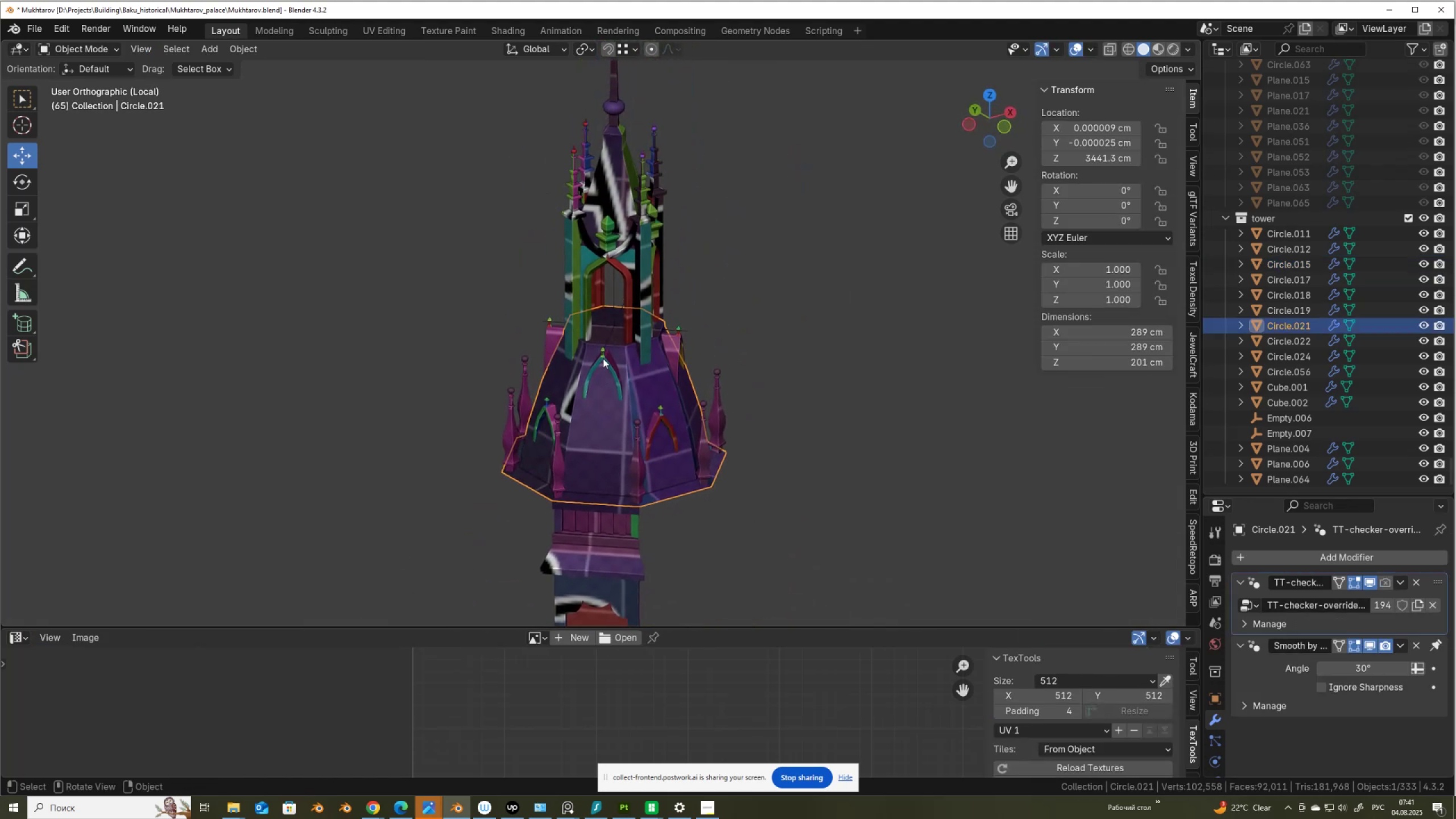 
key(Tab)
 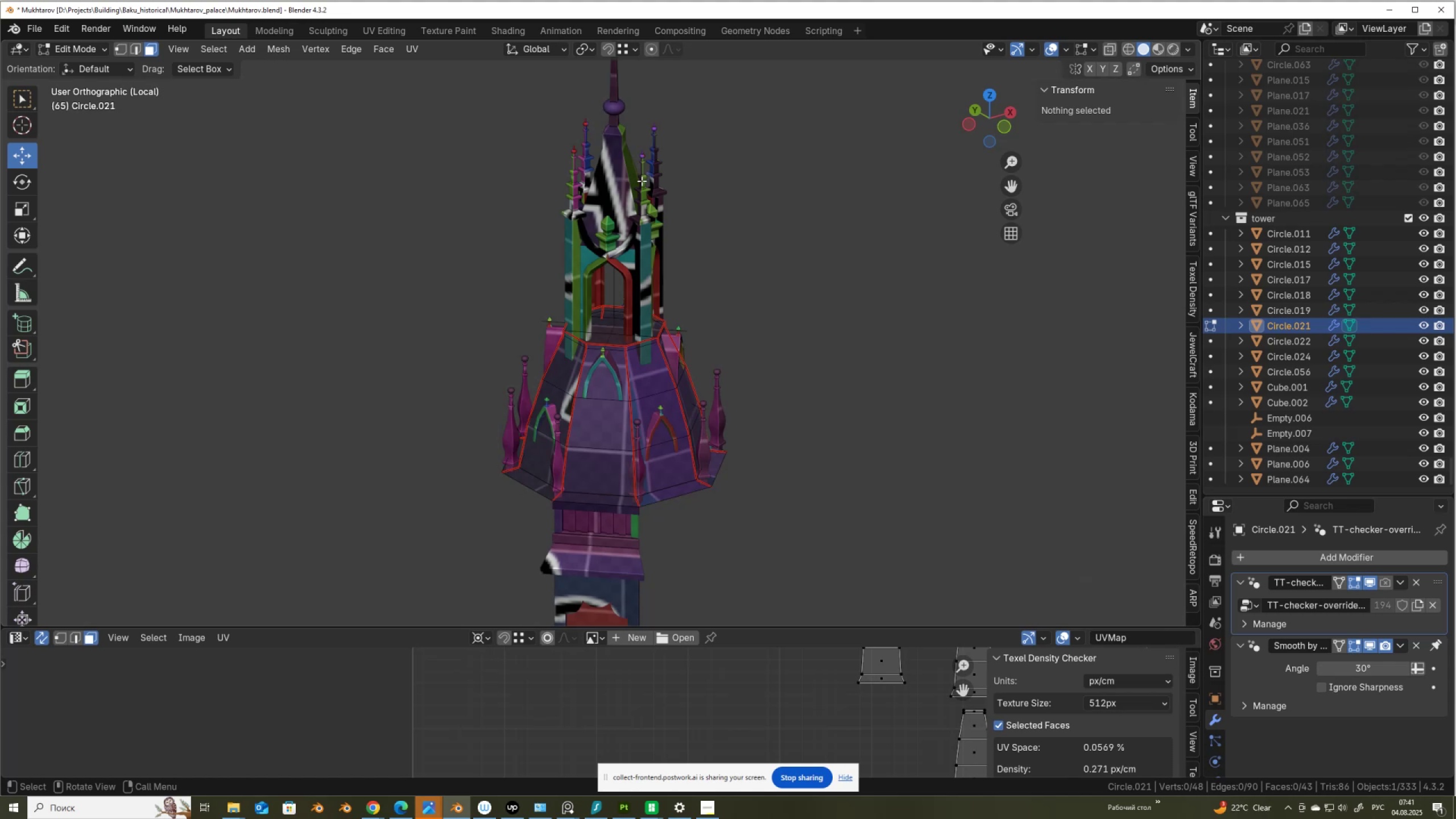 
left_click([642, 181])
 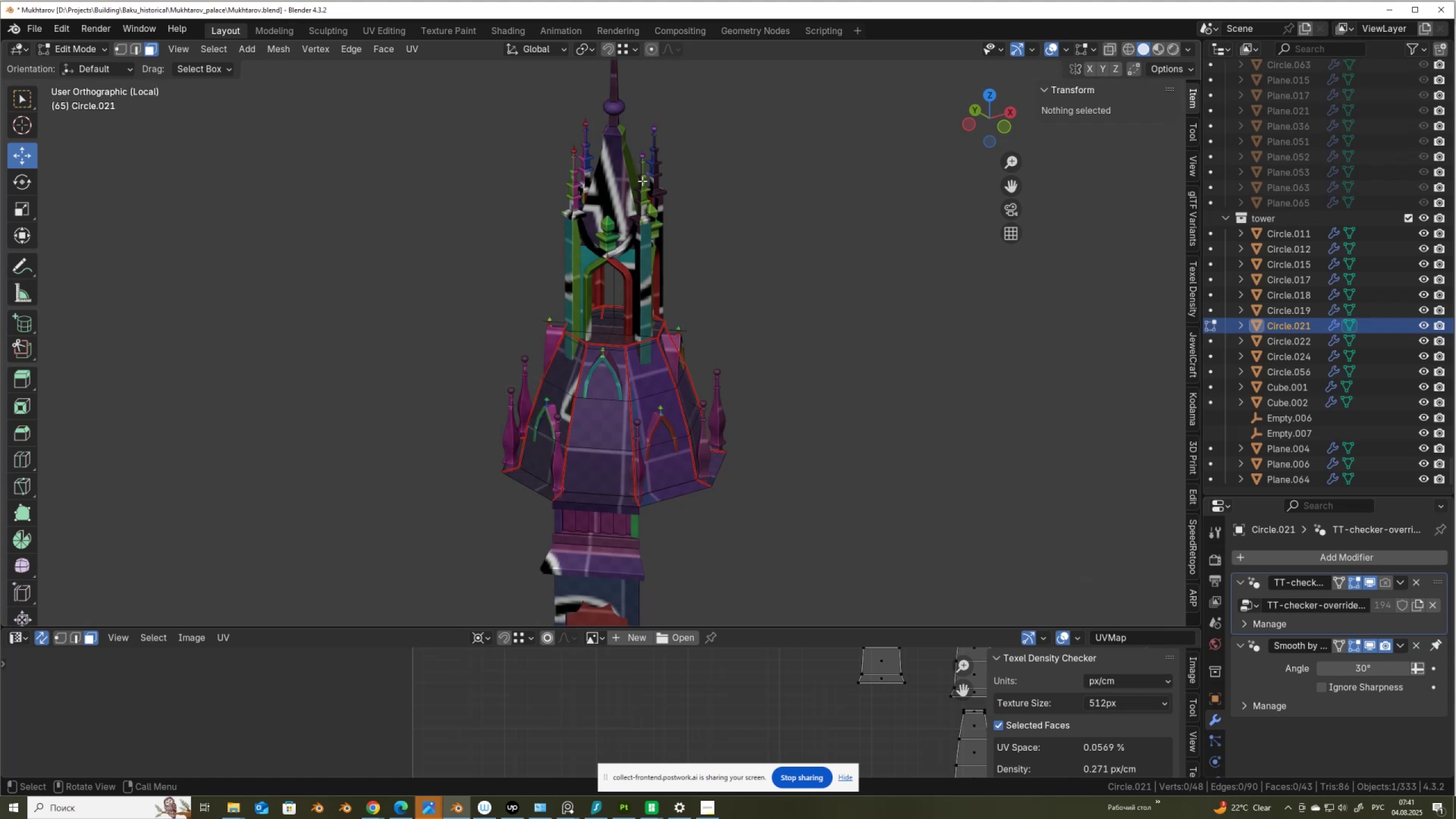 
key(Tab)
 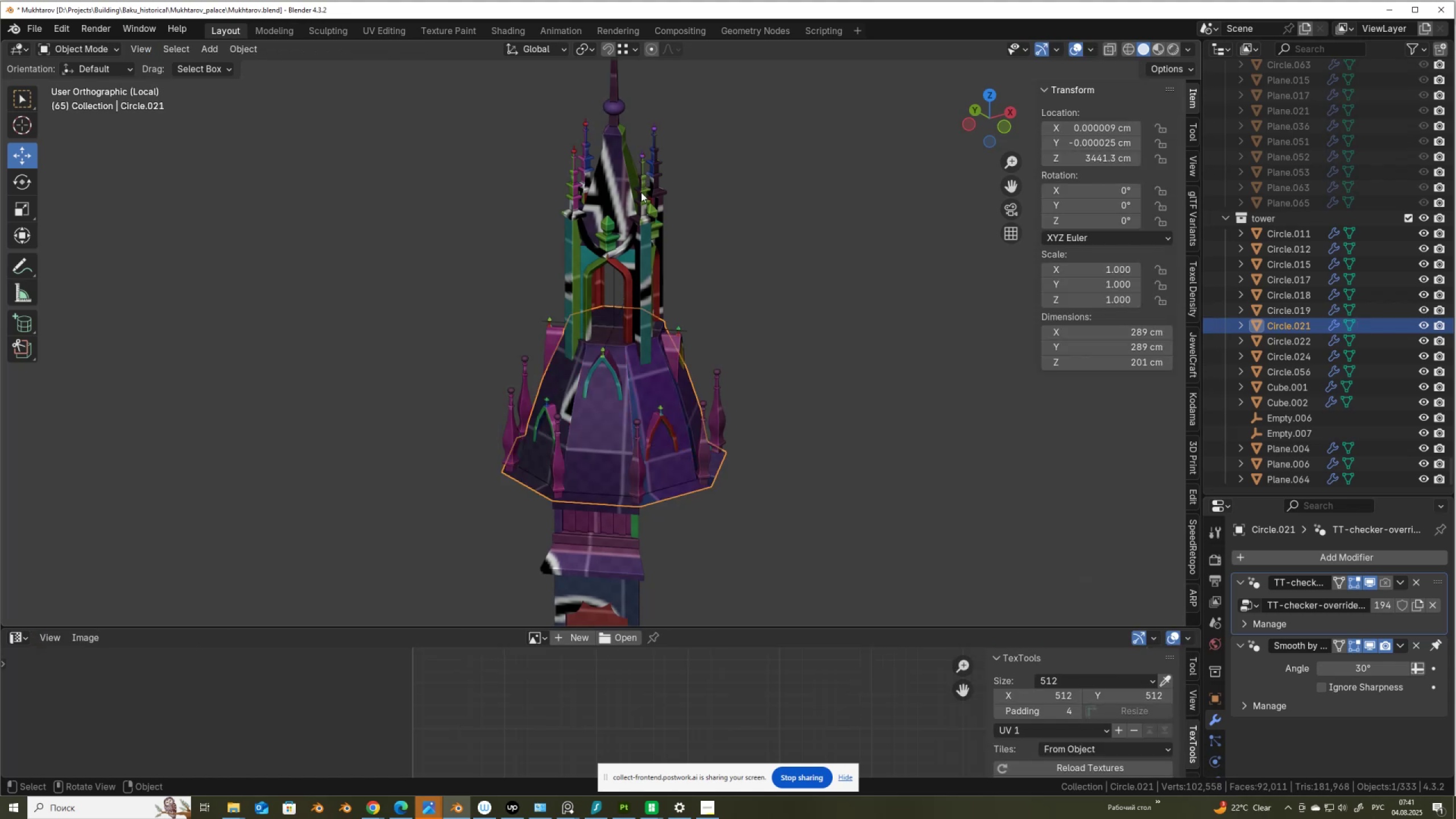 
left_click([641, 192])
 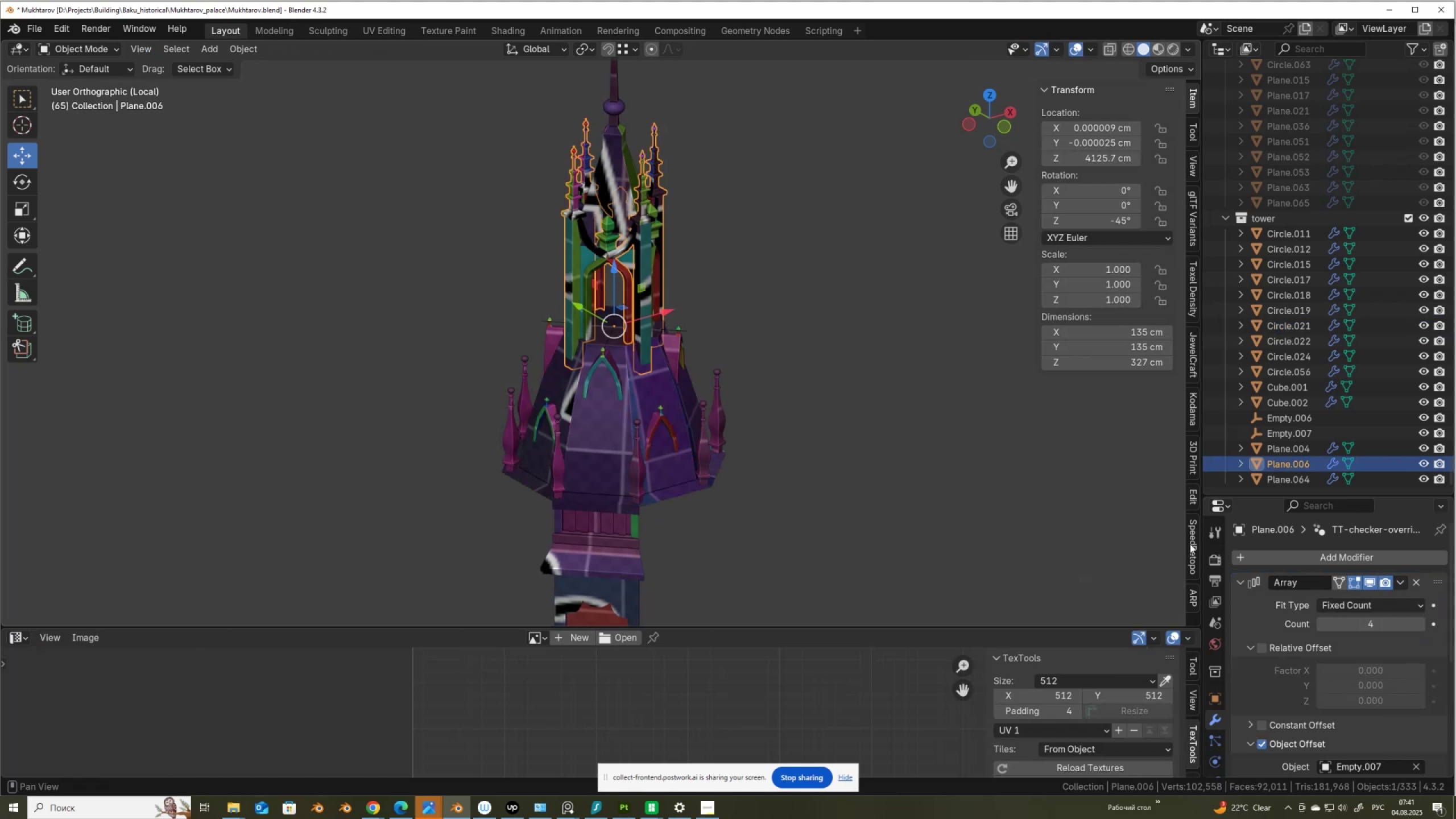 
left_click([1372, 579])
 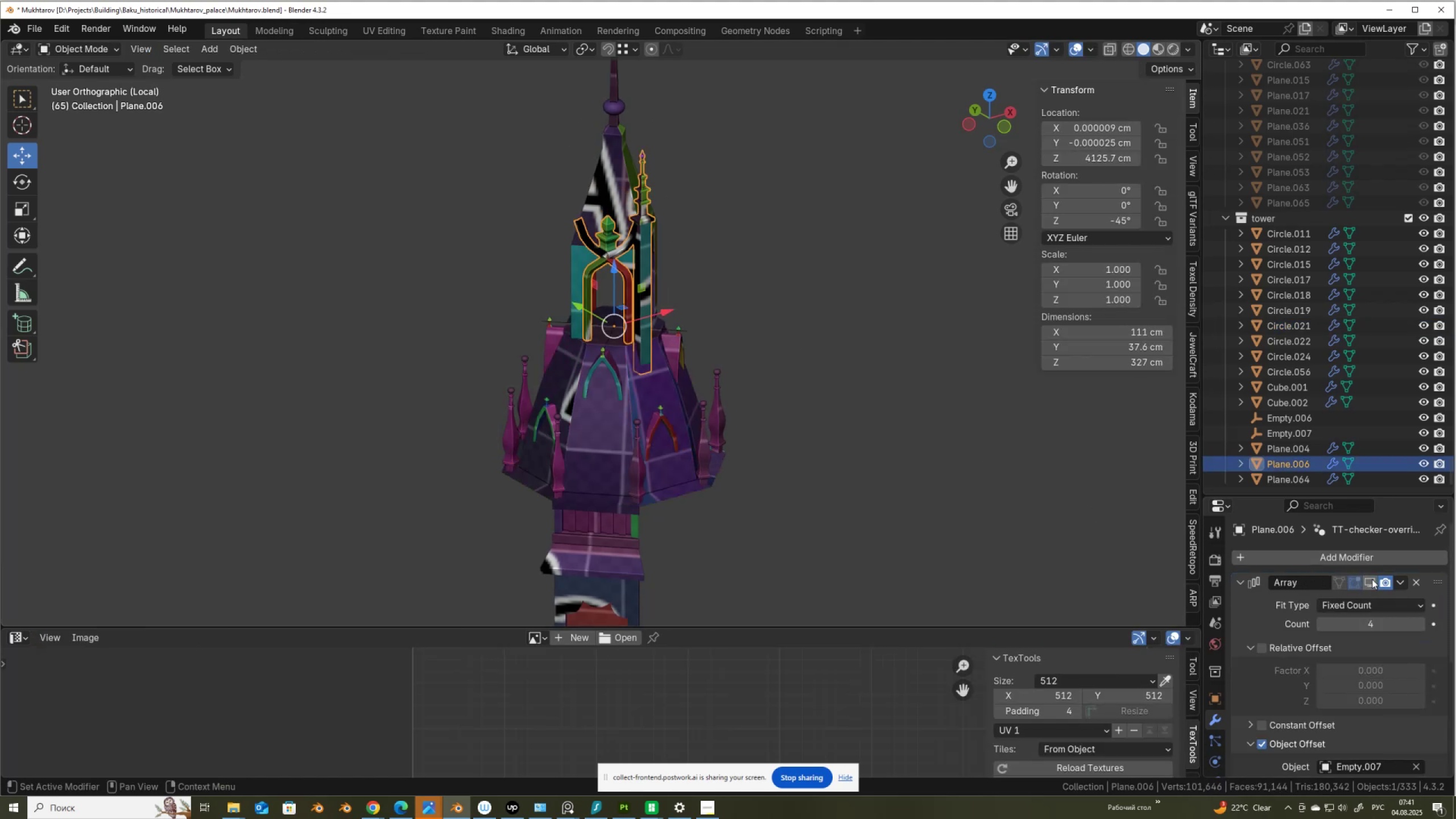 
left_click([1372, 579])
 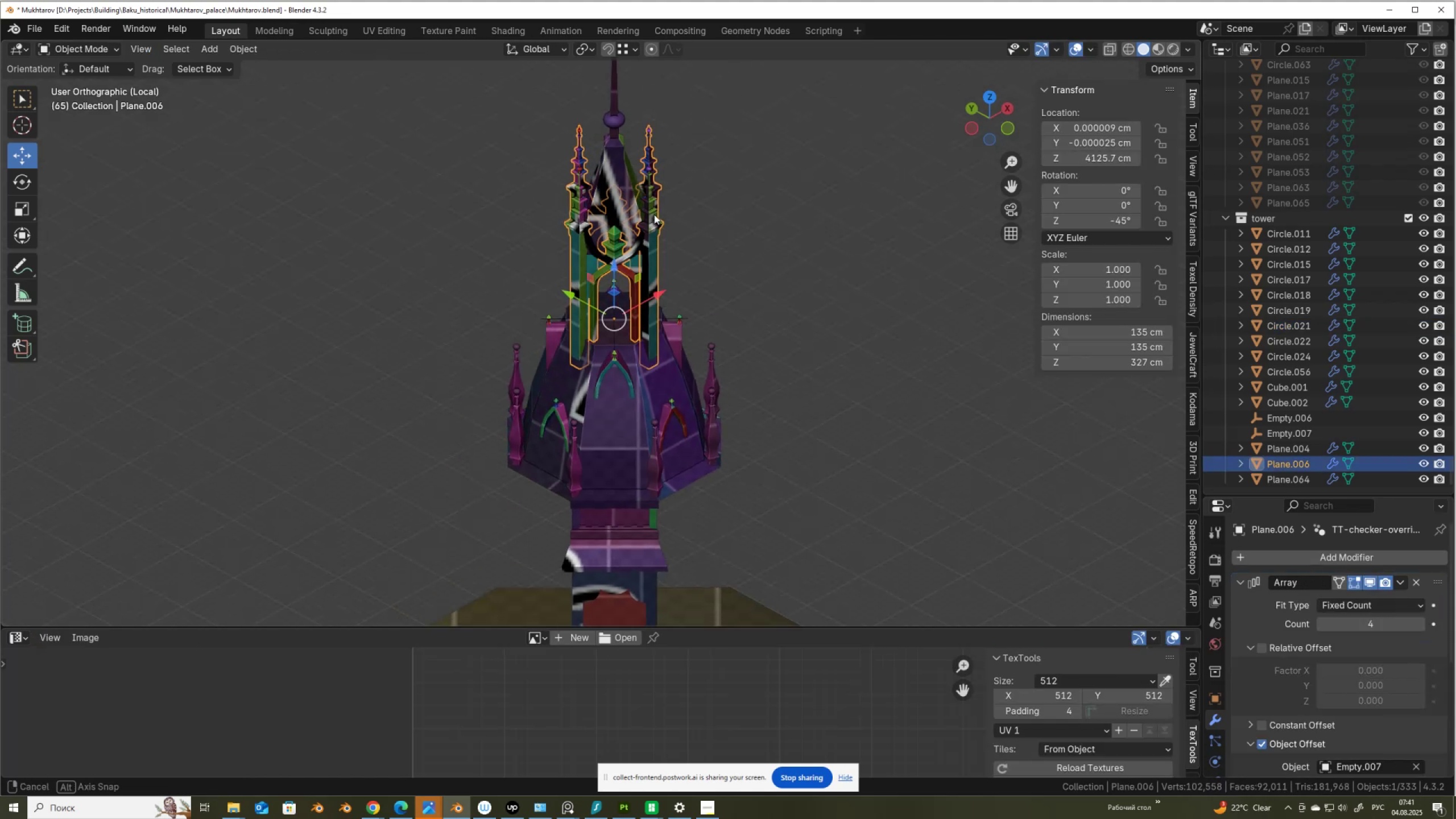 
left_click([625, 181])
 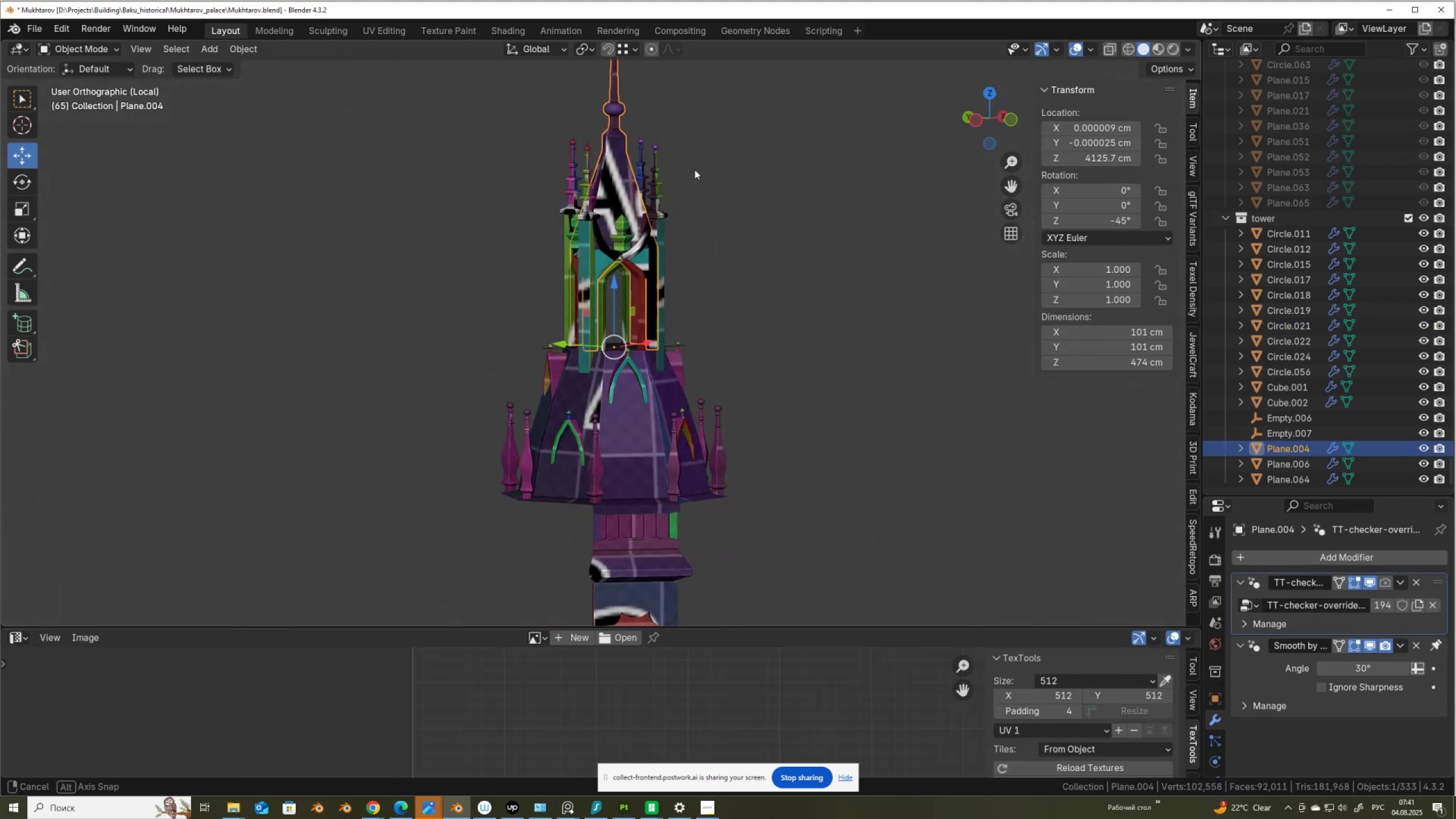 
hold_key(key=ShiftLeft, duration=0.64)
 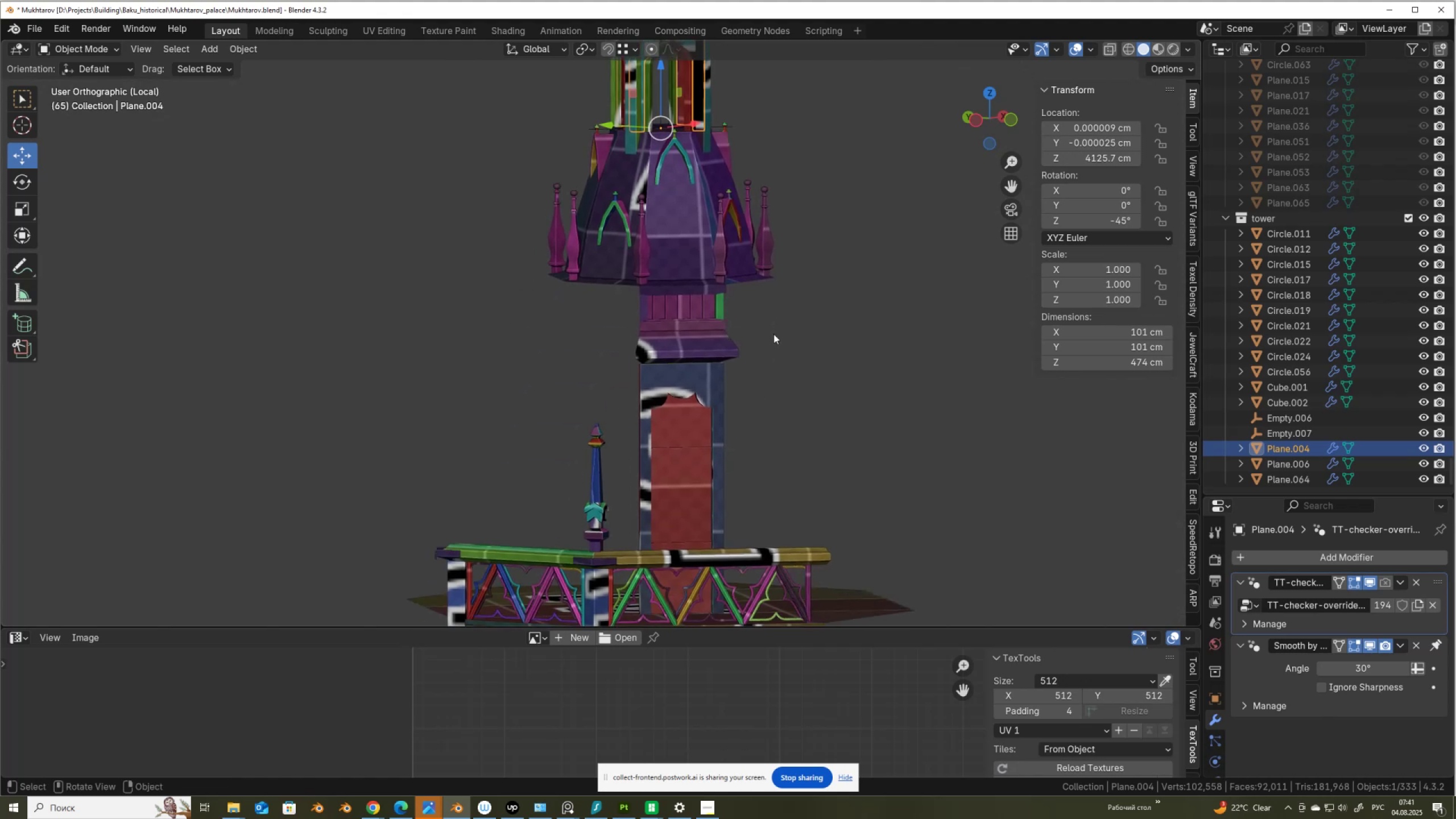 
scroll: coordinate [769, 341], scroll_direction: down, amount: 2.0
 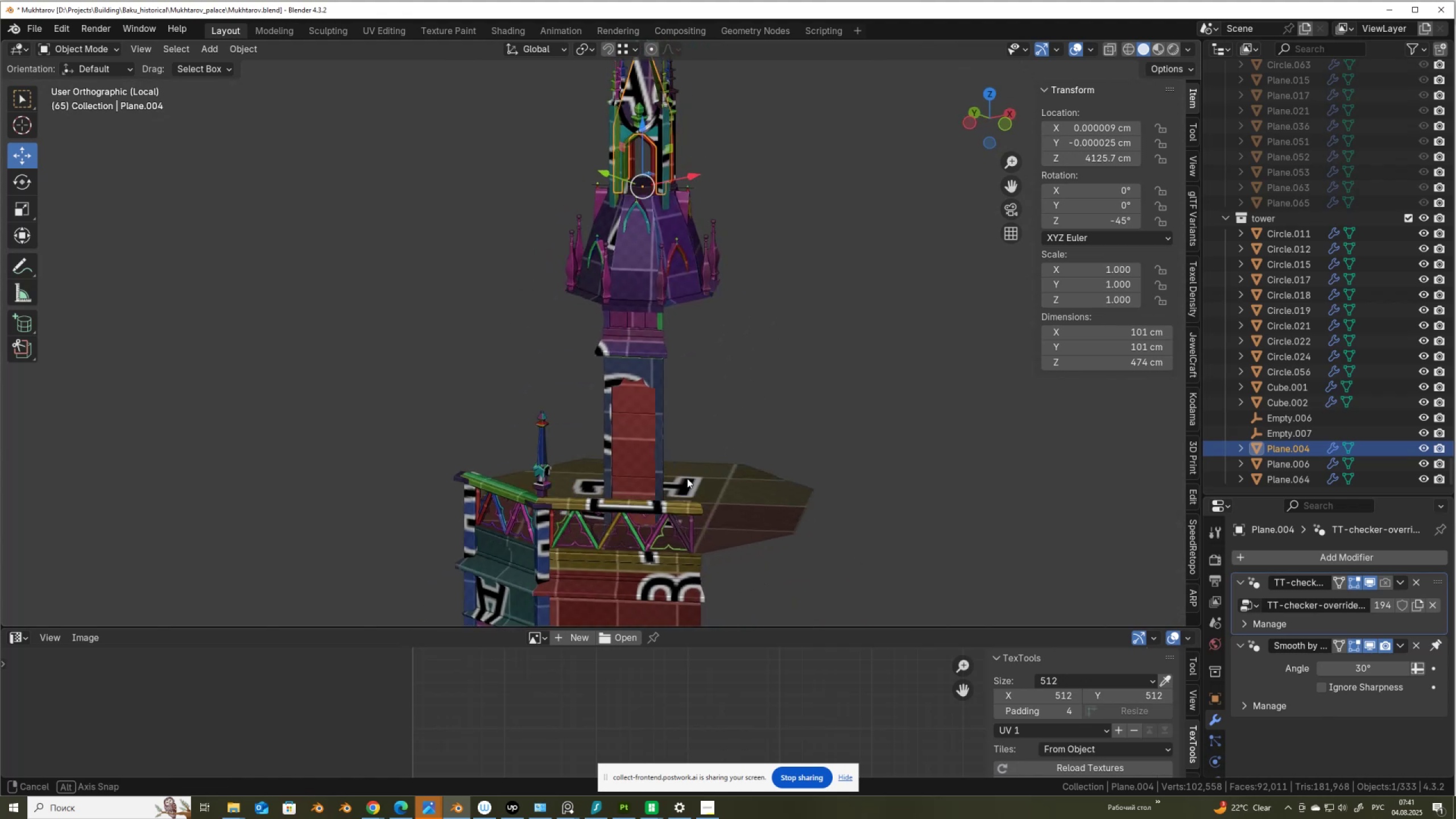 
hold_key(key=ShiftLeft, duration=0.46)
 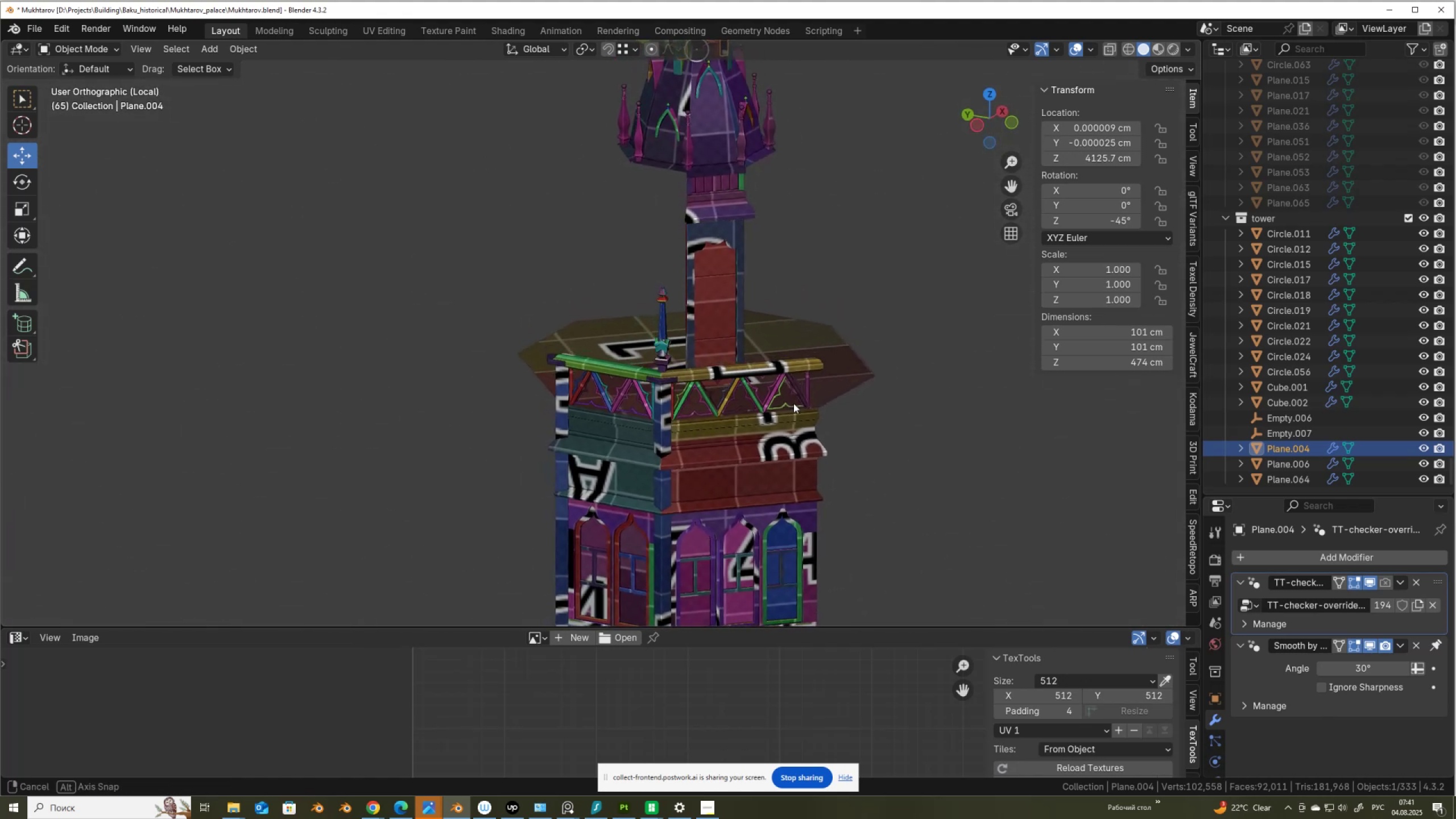 
wait(8.77)
 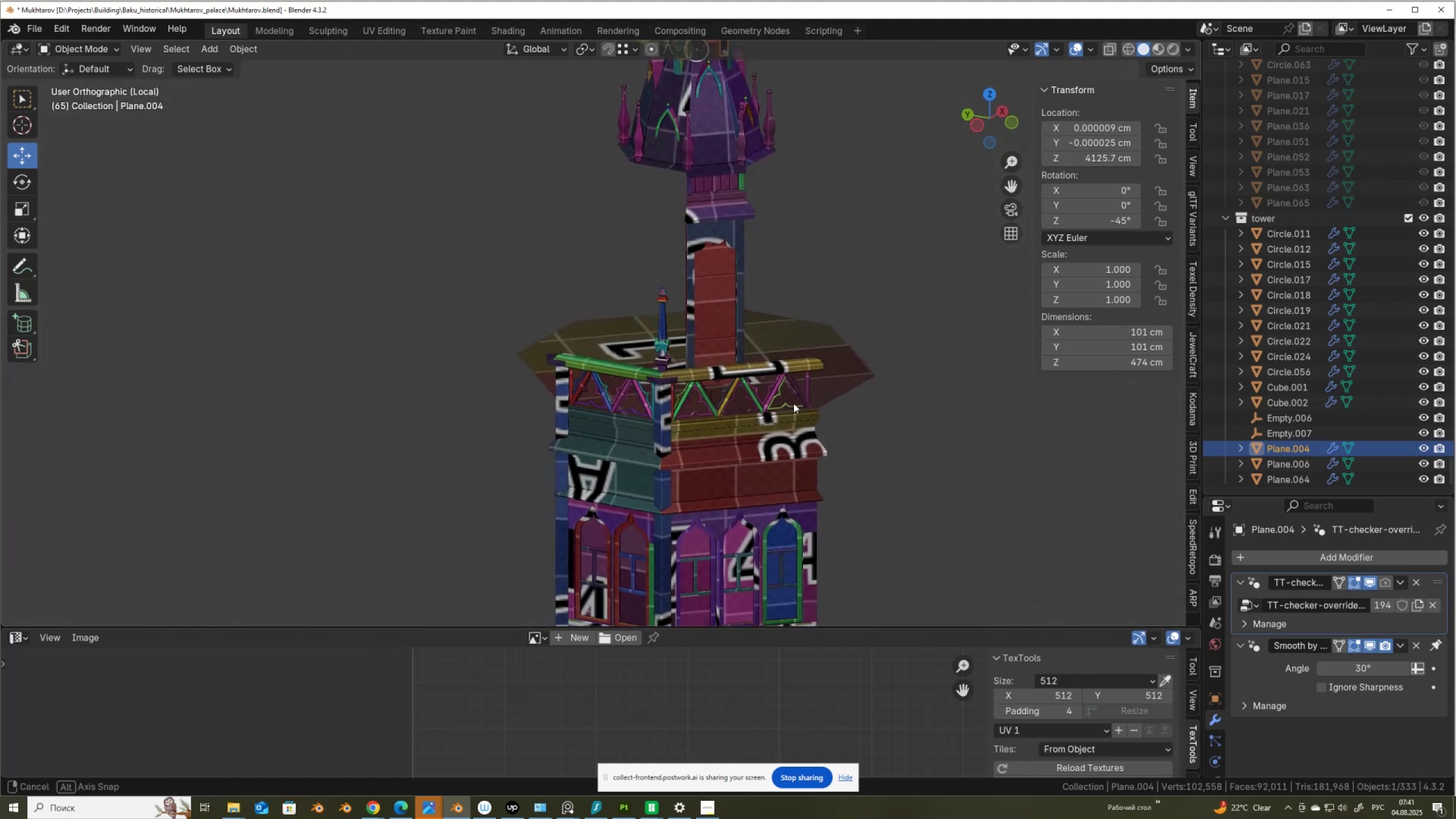 
scroll: coordinate [750, 419], scroll_direction: down, amount: 3.0
 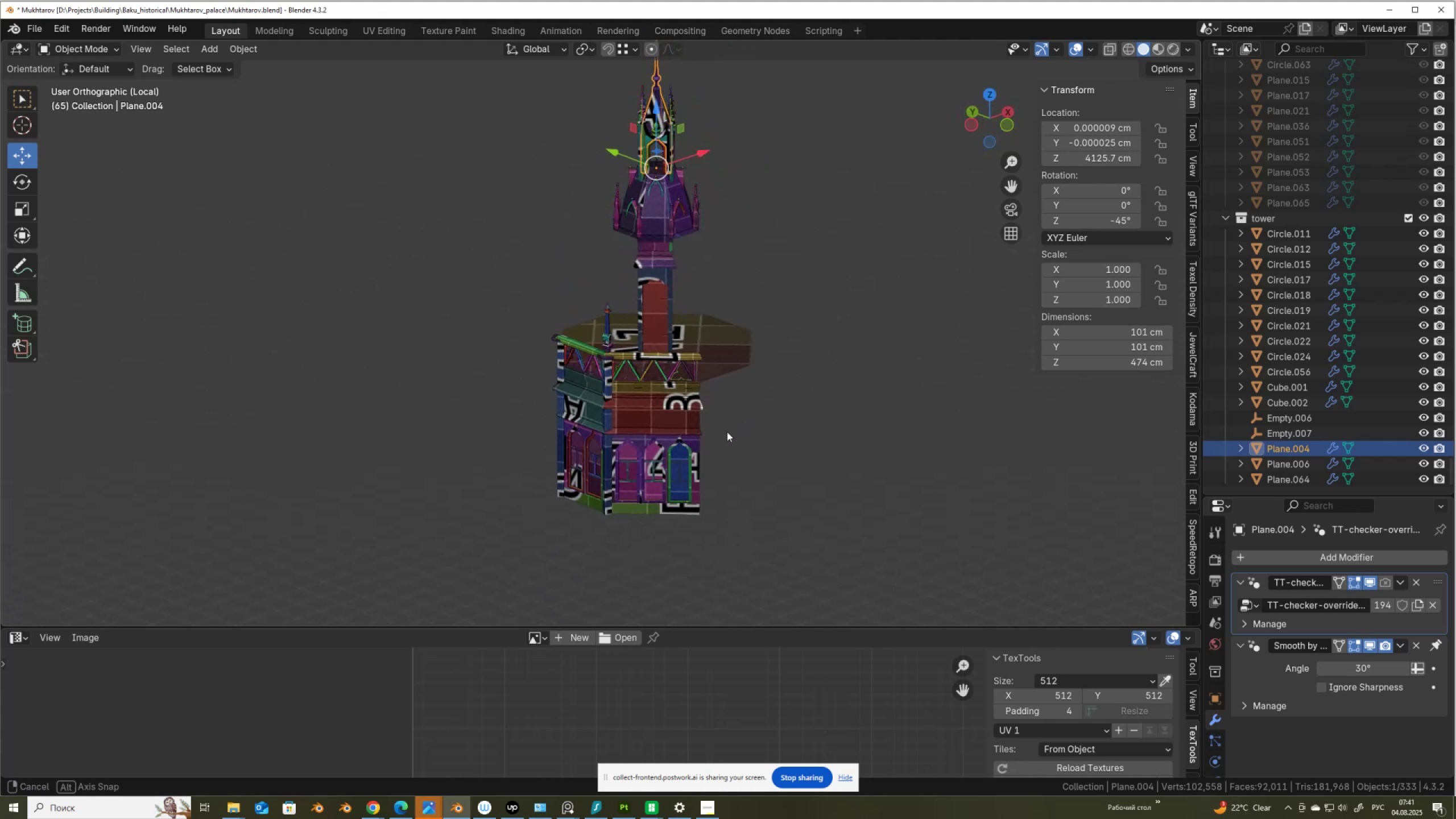 
hold_key(key=ShiftLeft, duration=0.89)
 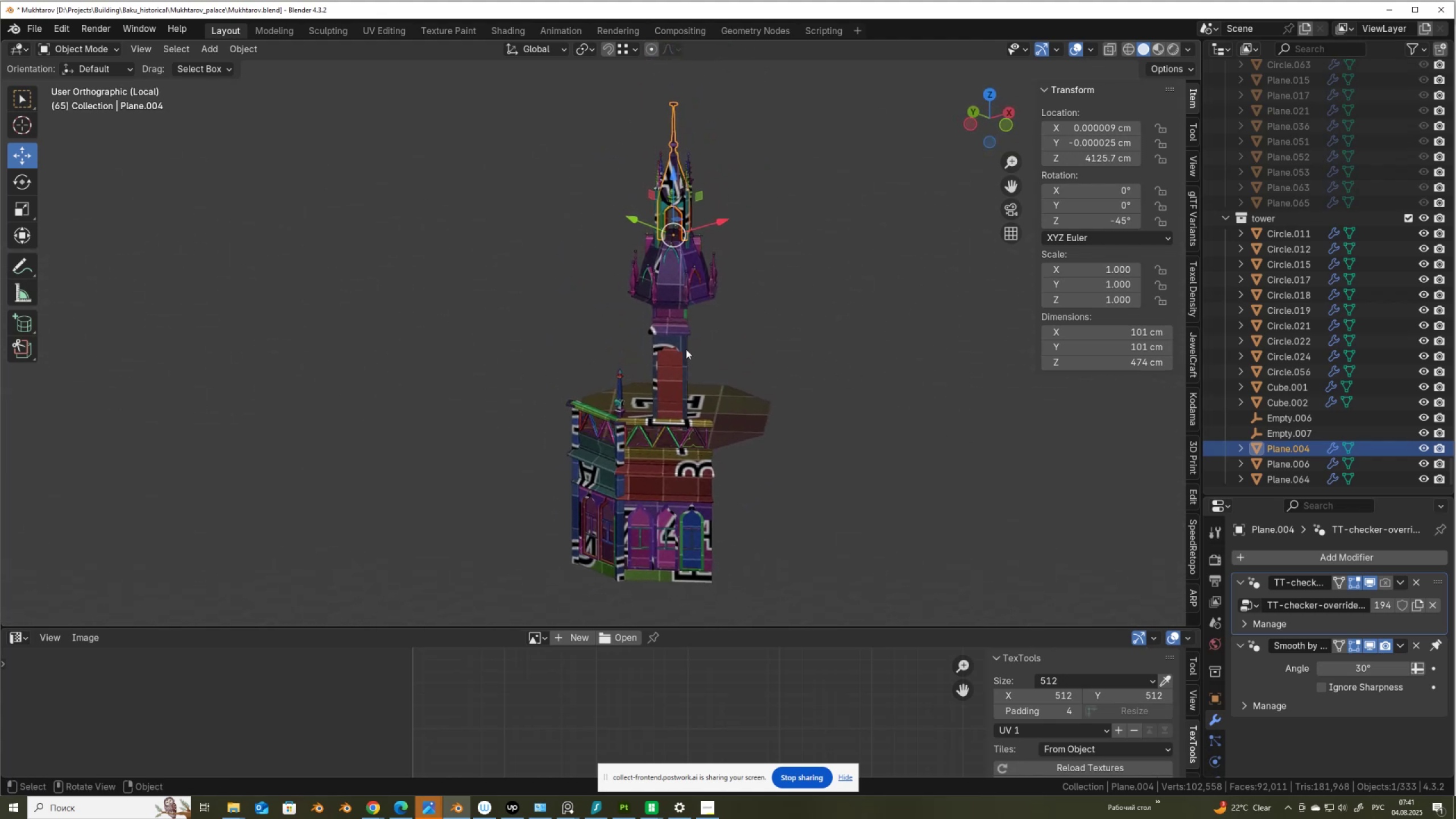 
left_click([682, 341])
 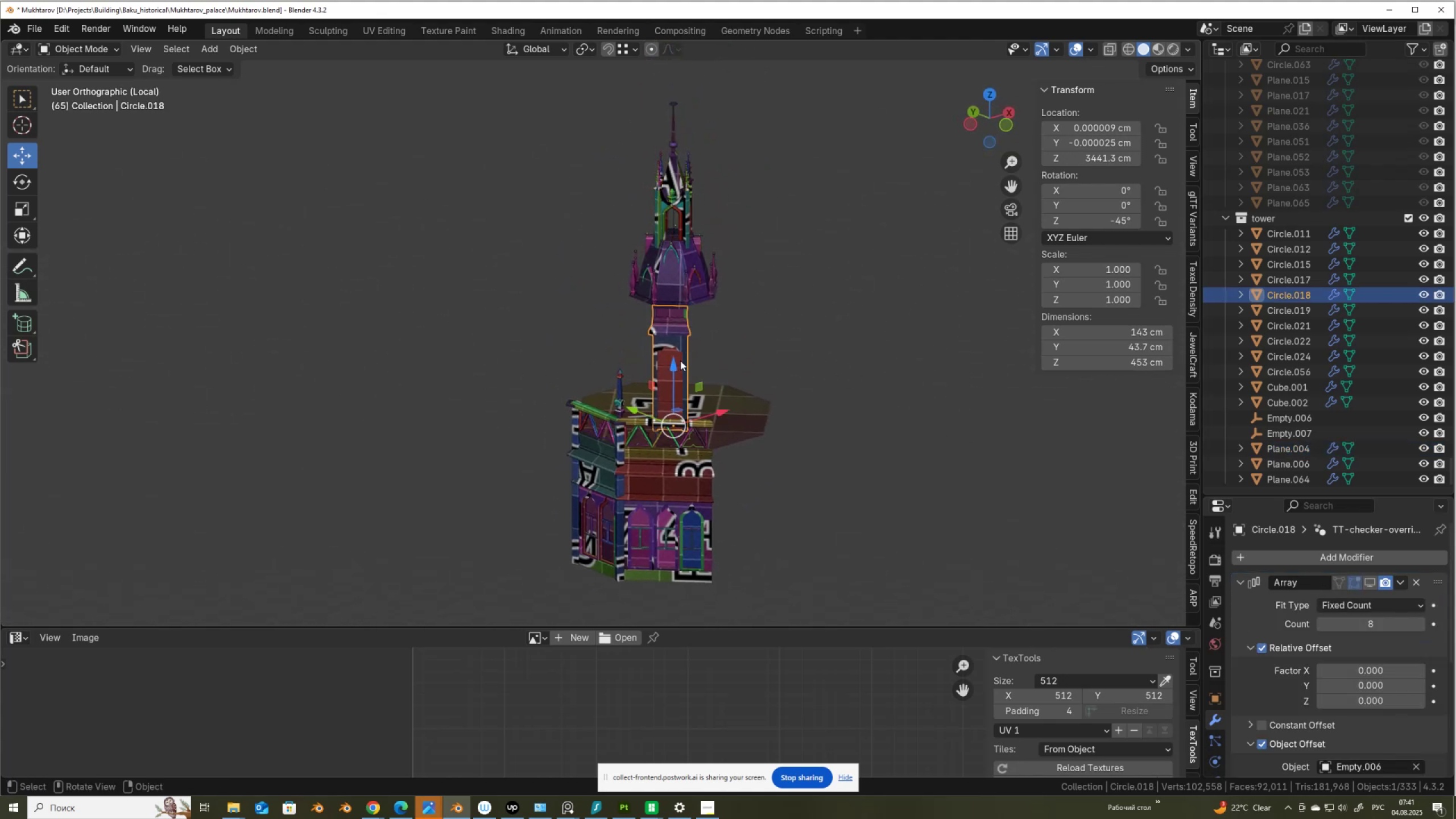 
scroll: coordinate [681, 374], scroll_direction: down, amount: 3.0
 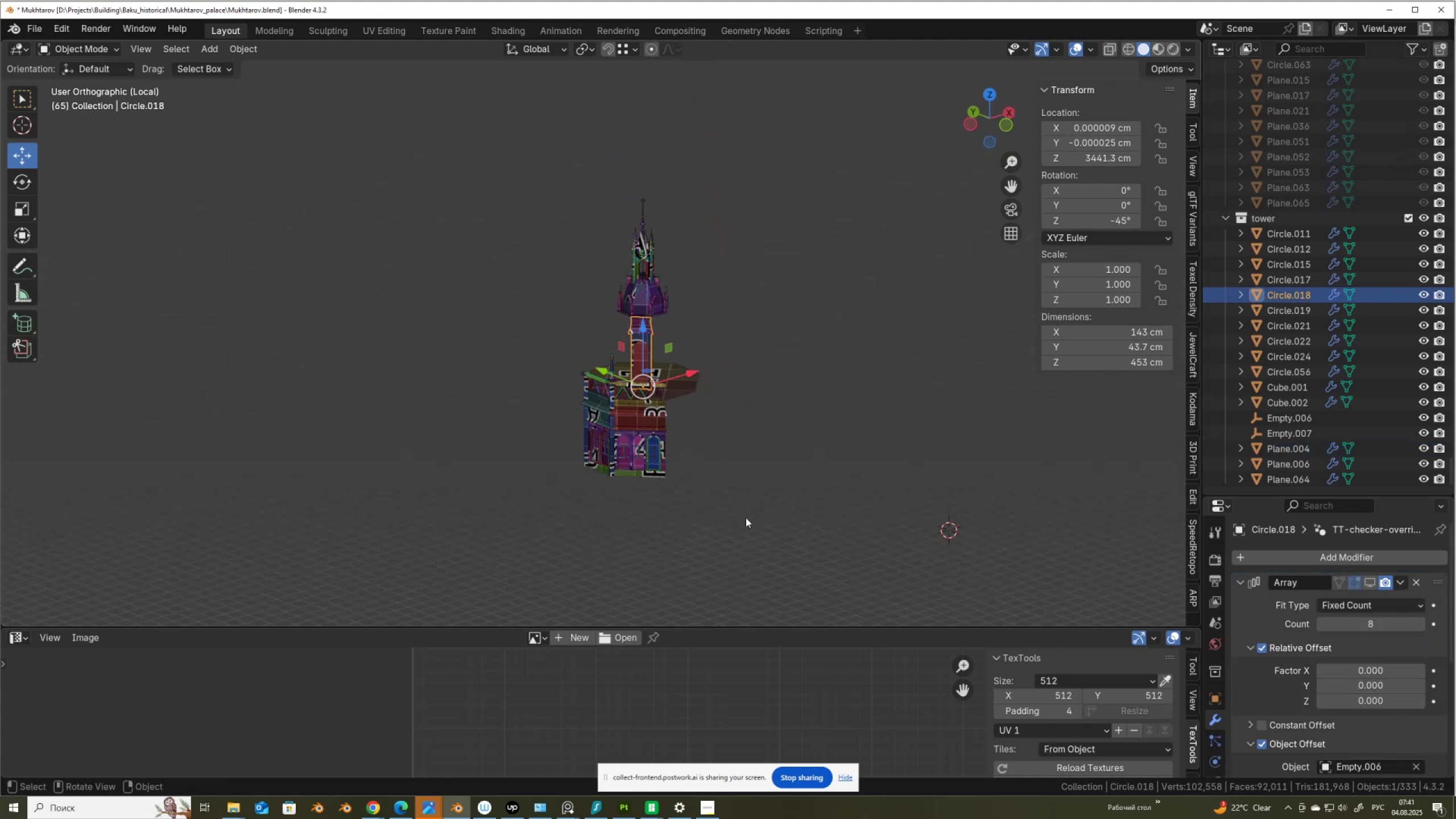 
left_click_drag(start_coordinate=[750, 522], to_coordinate=[507, 174])
 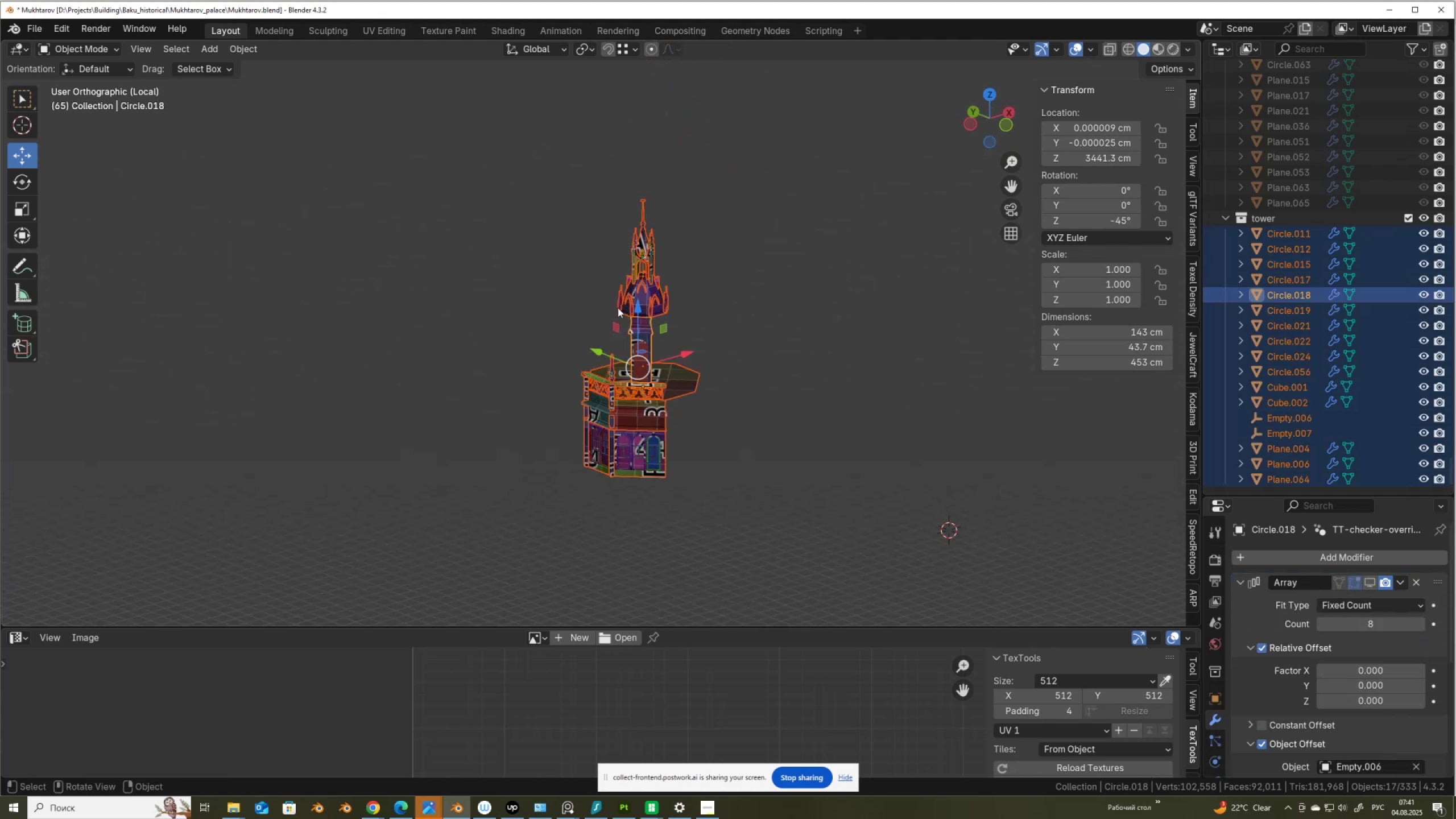 
scroll: coordinate [618, 308], scroll_direction: up, amount: 4.0
 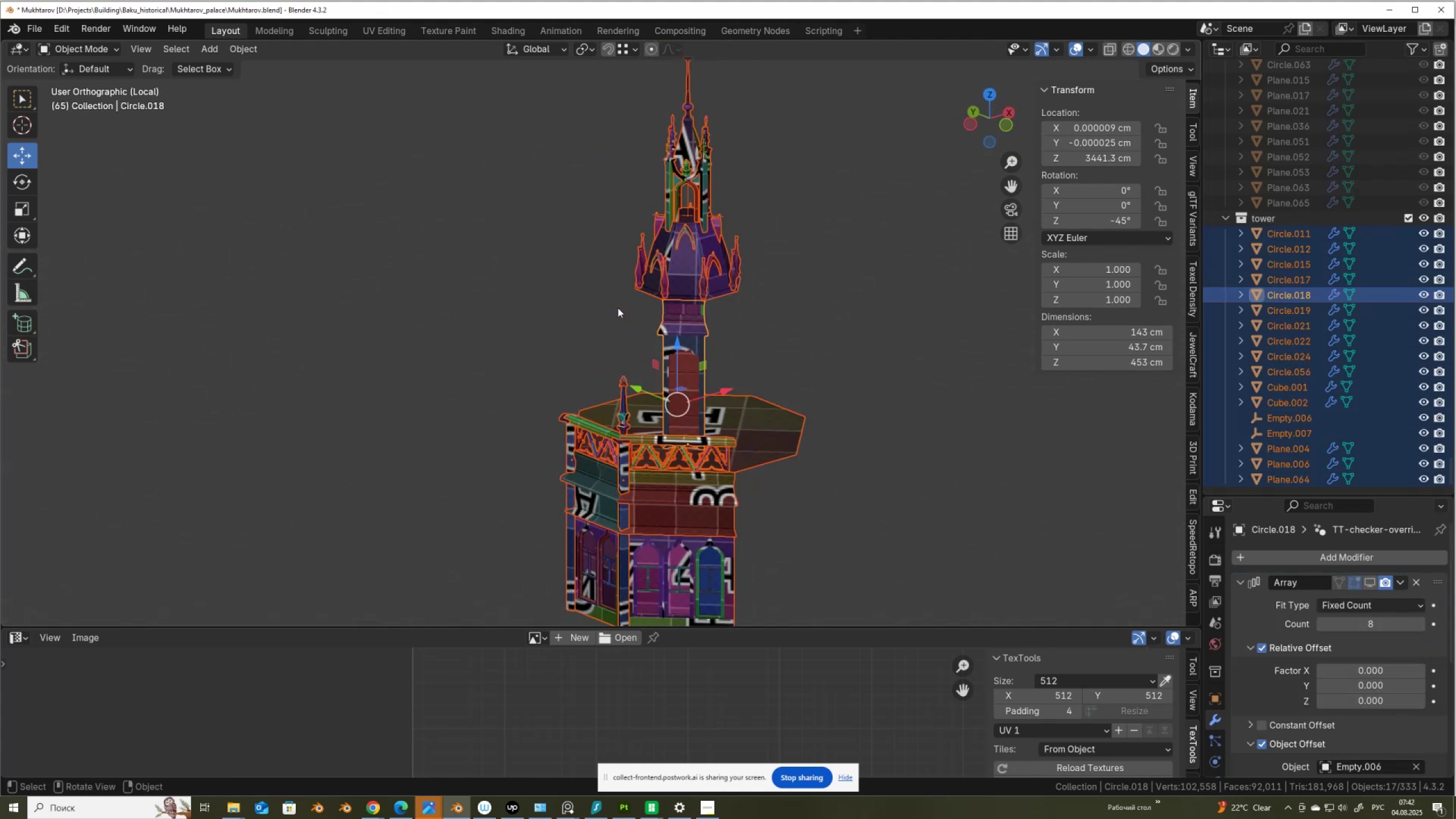 
key(Tab)
 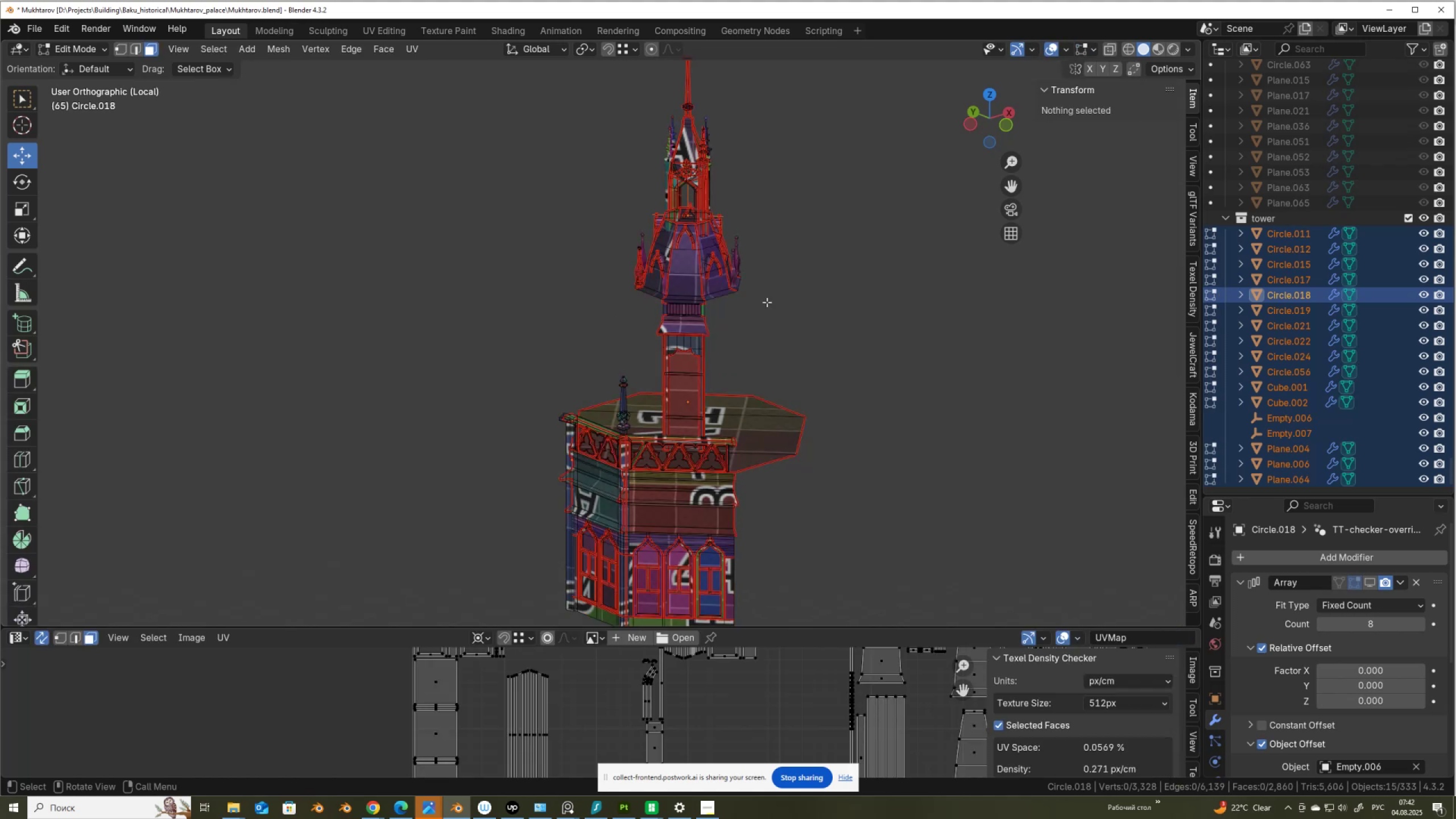 
key(A)
 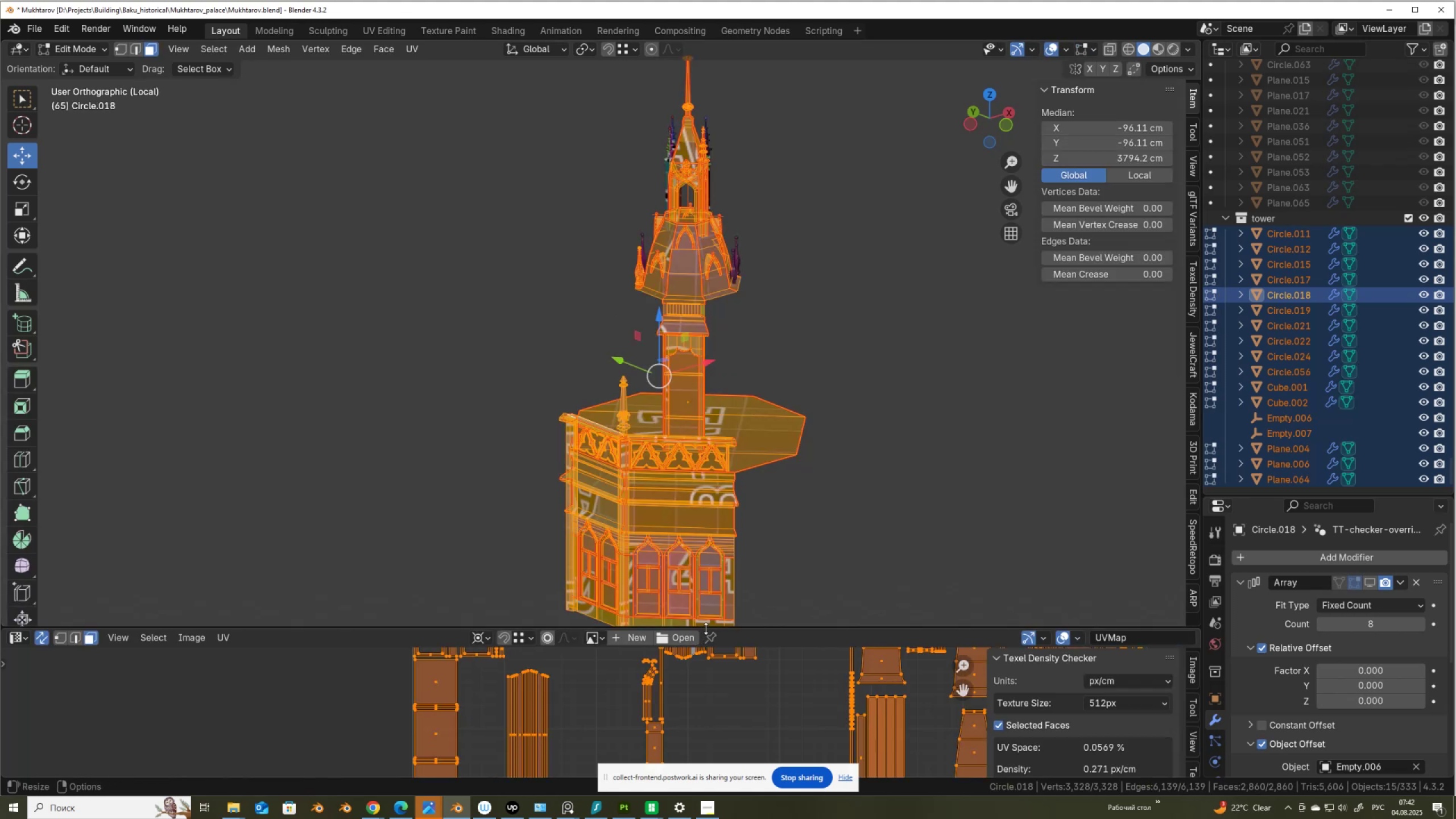 
left_click_drag(start_coordinate=[706, 628], to_coordinate=[690, 293])
 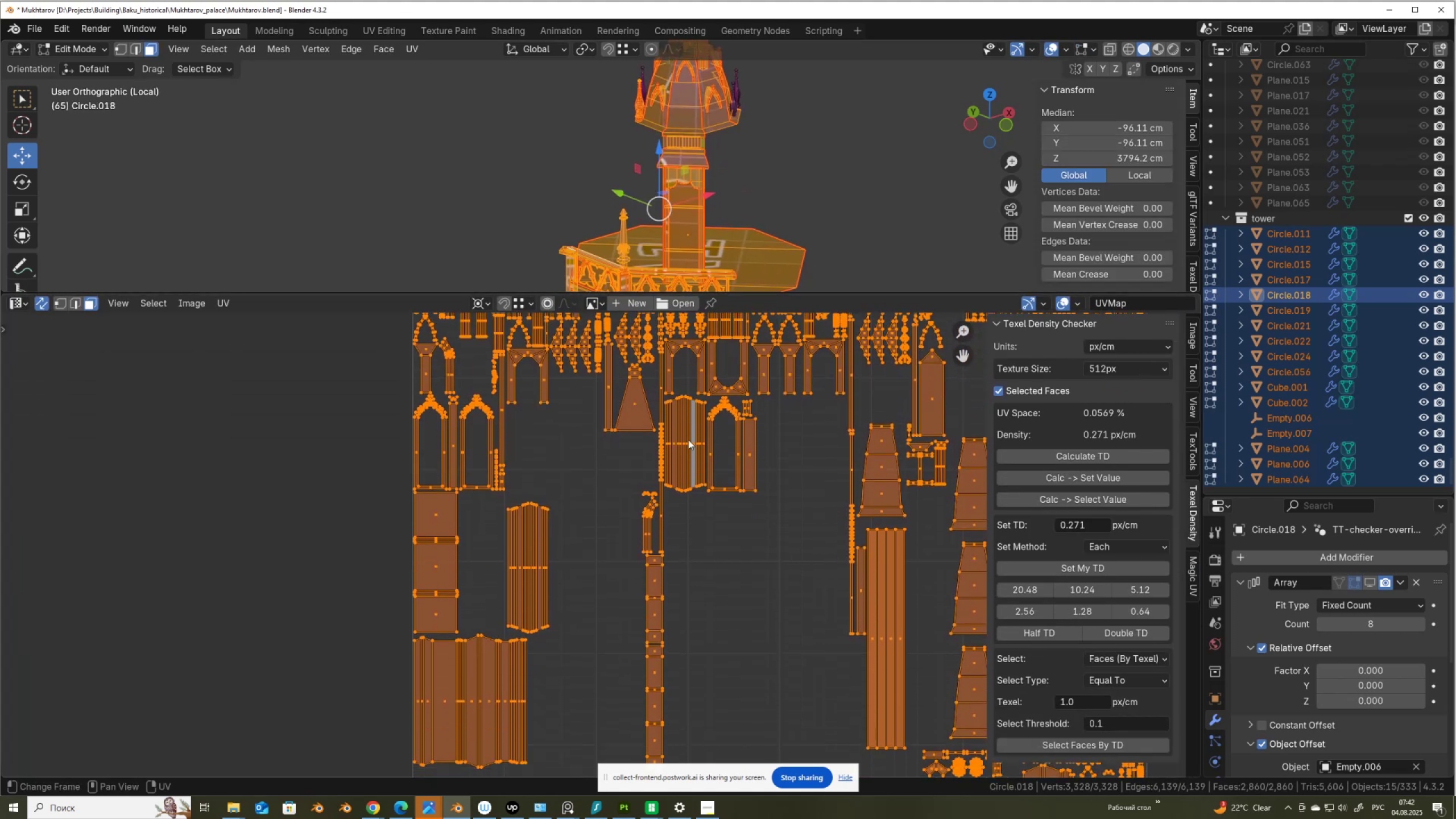 
scroll: coordinate [676, 497], scroll_direction: down, amount: 4.0
 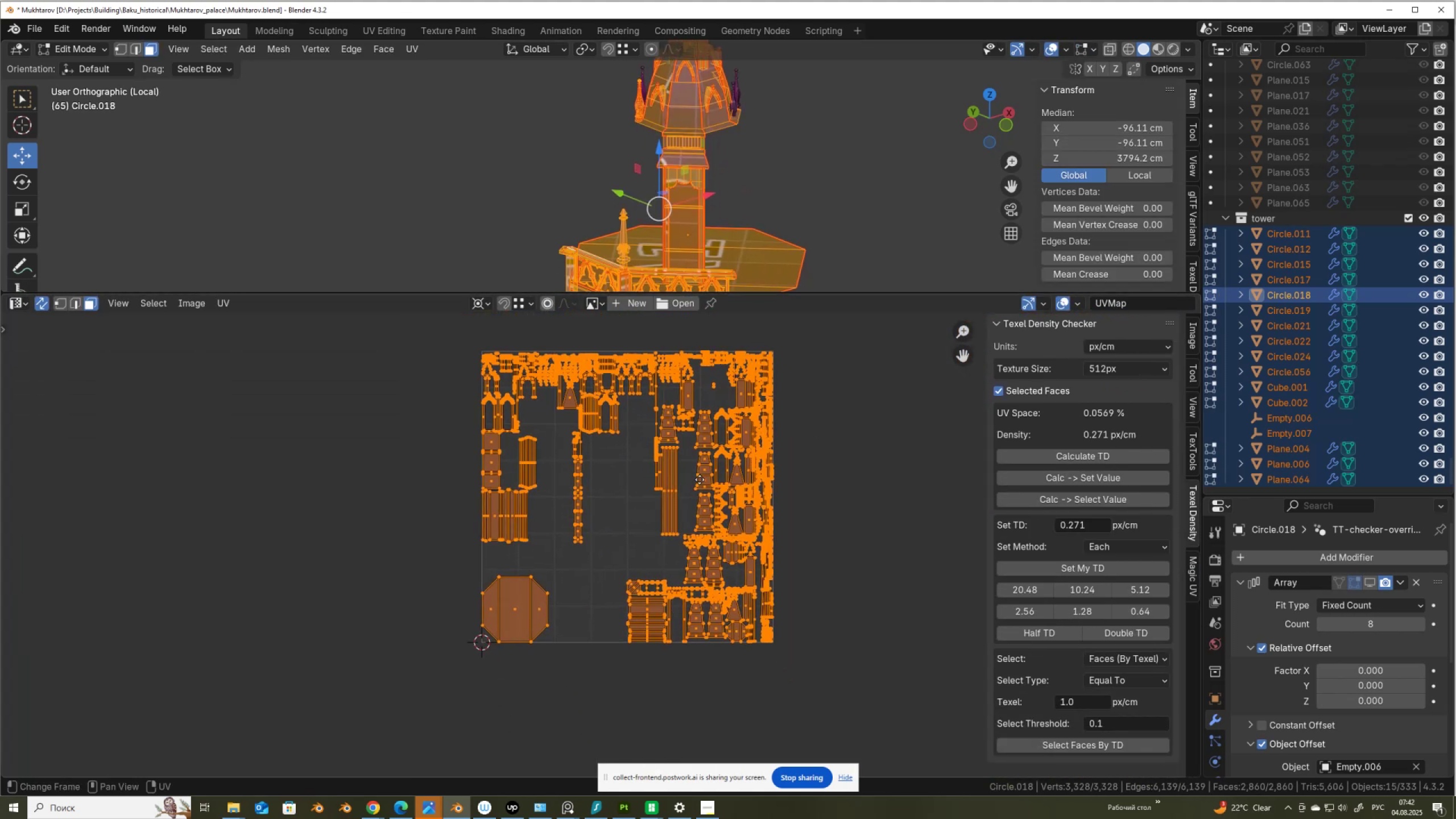 
scroll: coordinate [700, 479], scroll_direction: up, amount: 2.0
 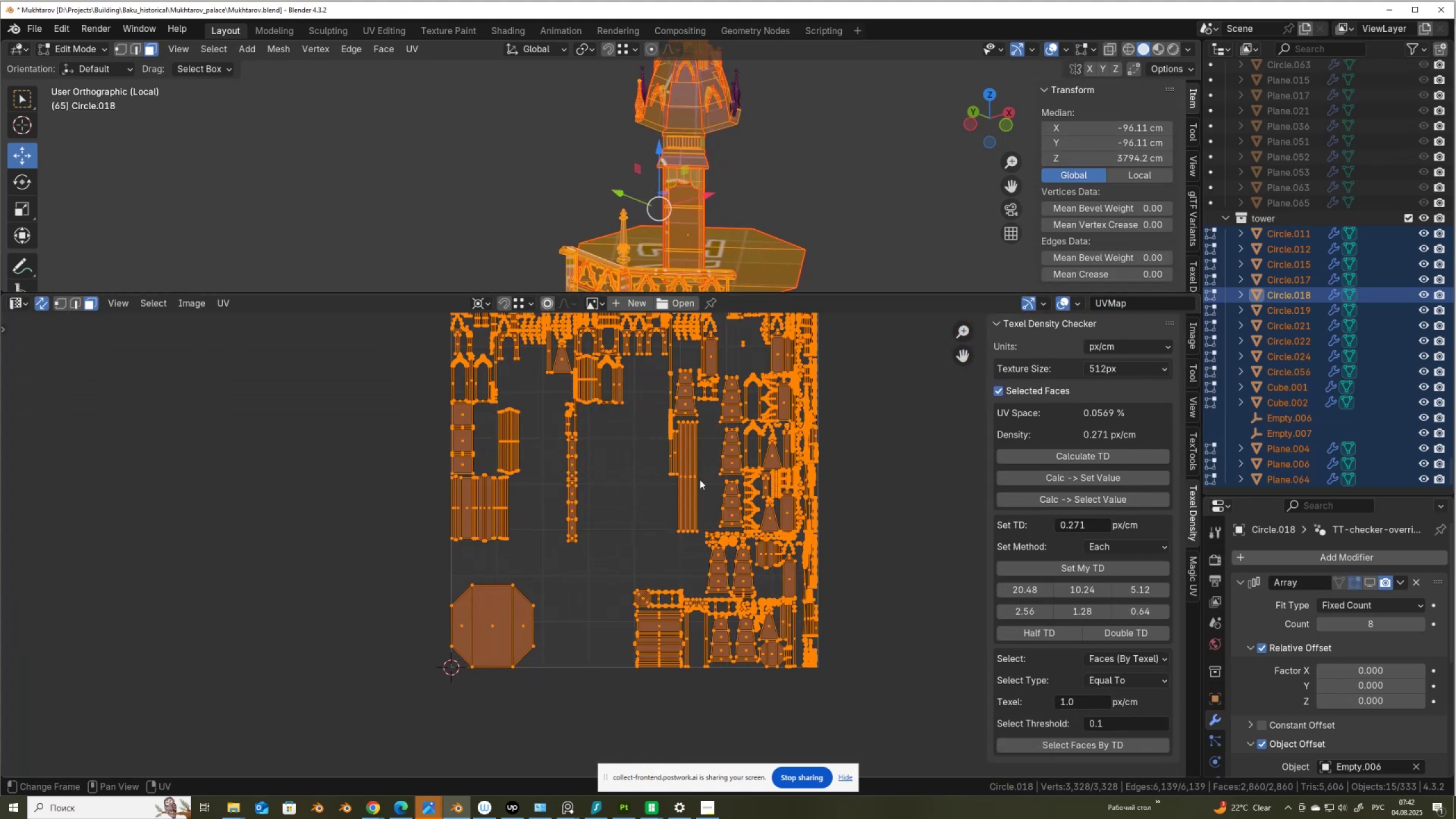 
wait(6.27)
 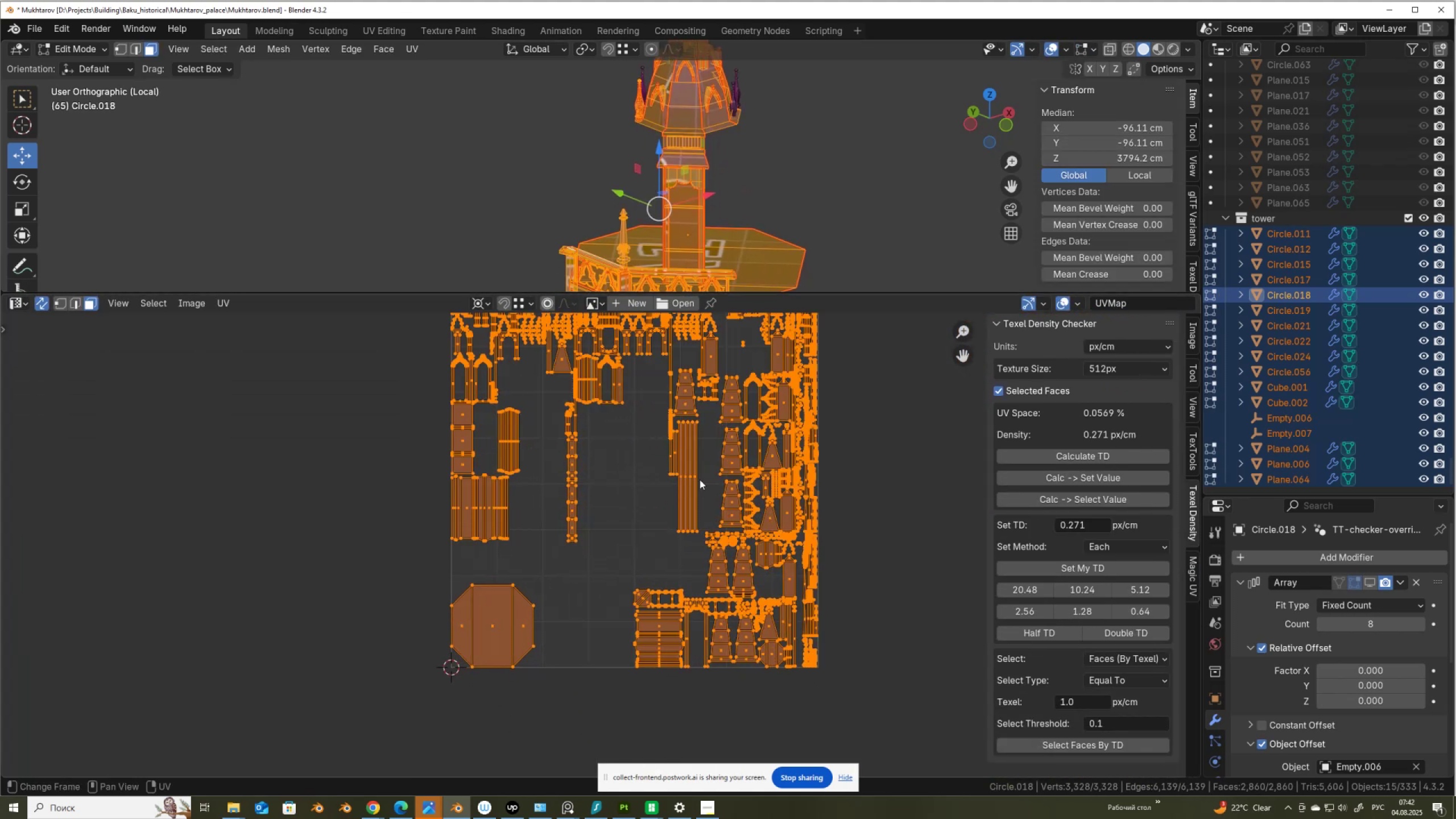 
scroll: coordinate [700, 479], scroll_direction: down, amount: 1.0
 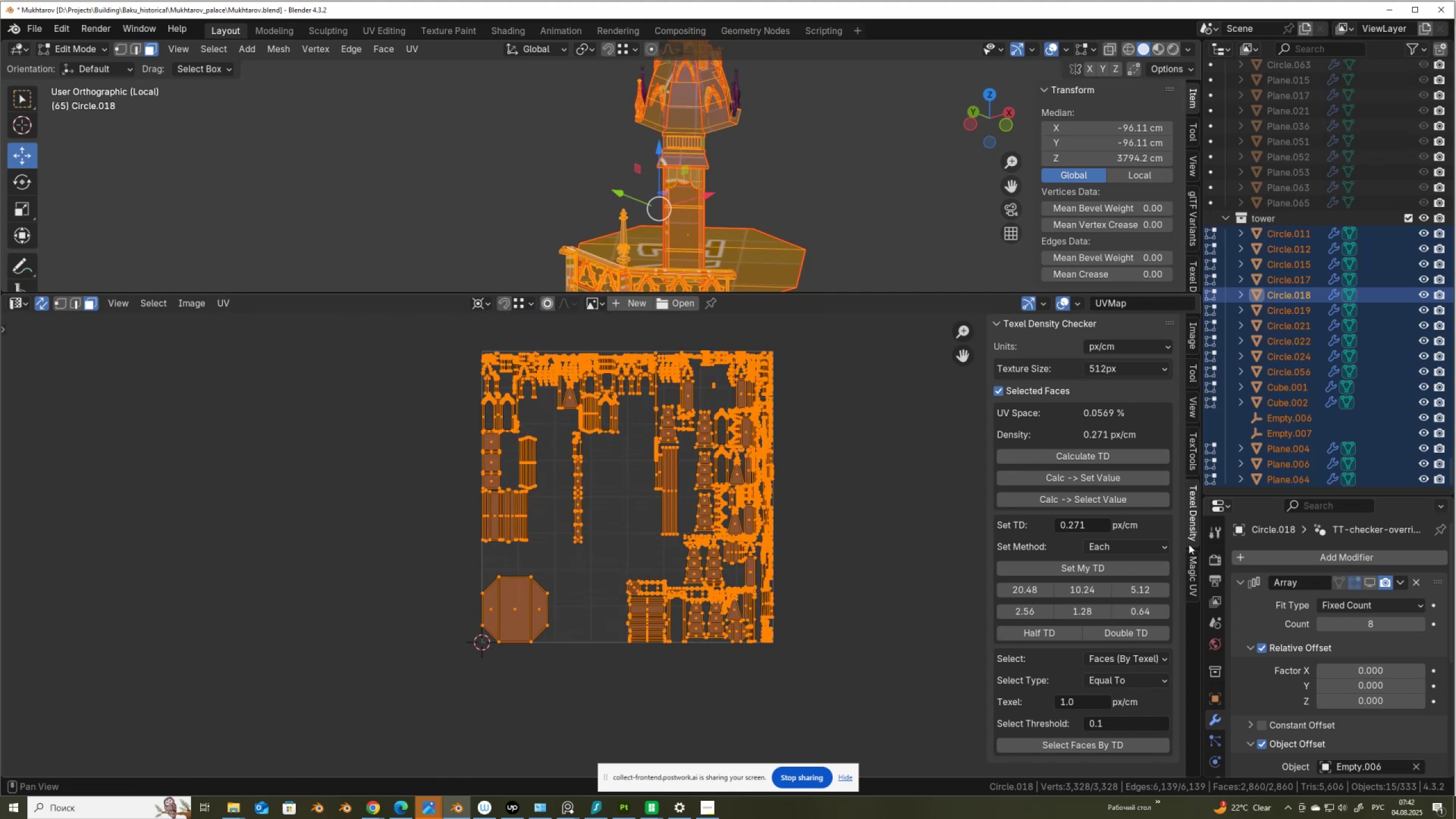 
left_click([1191, 573])
 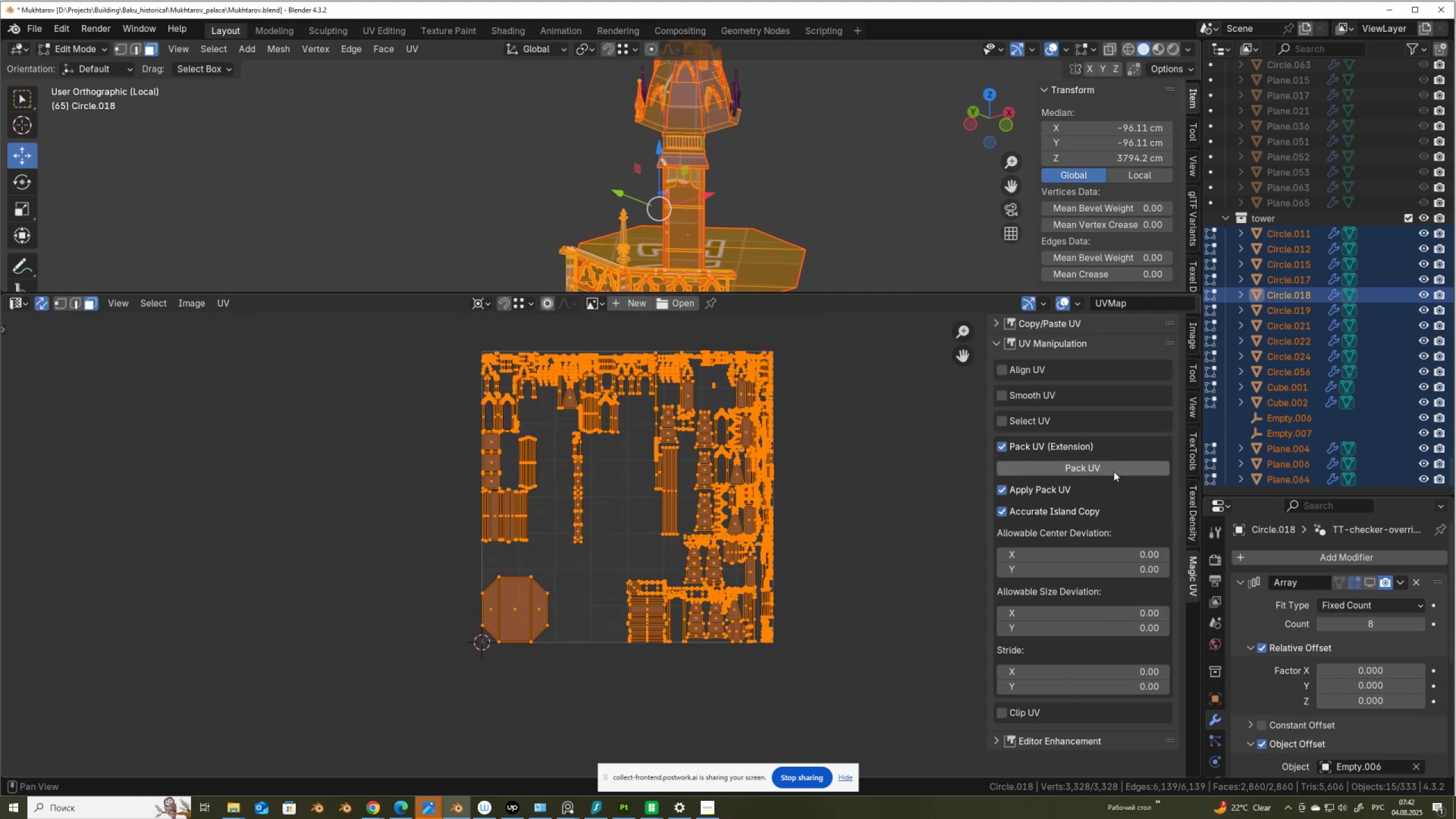 
left_click([1114, 471])
 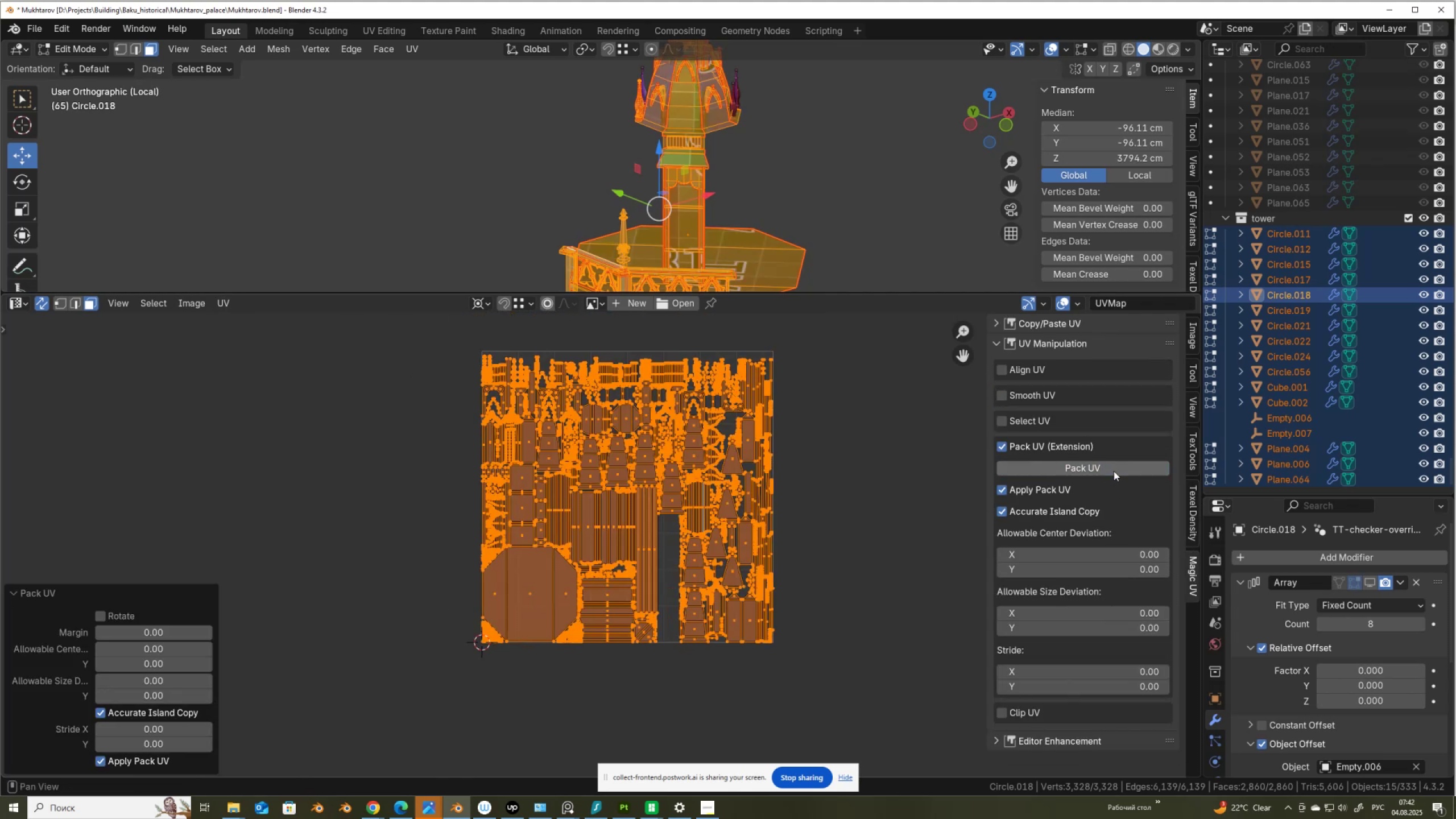 
scroll: coordinate [708, 473], scroll_direction: up, amount: 4.0
 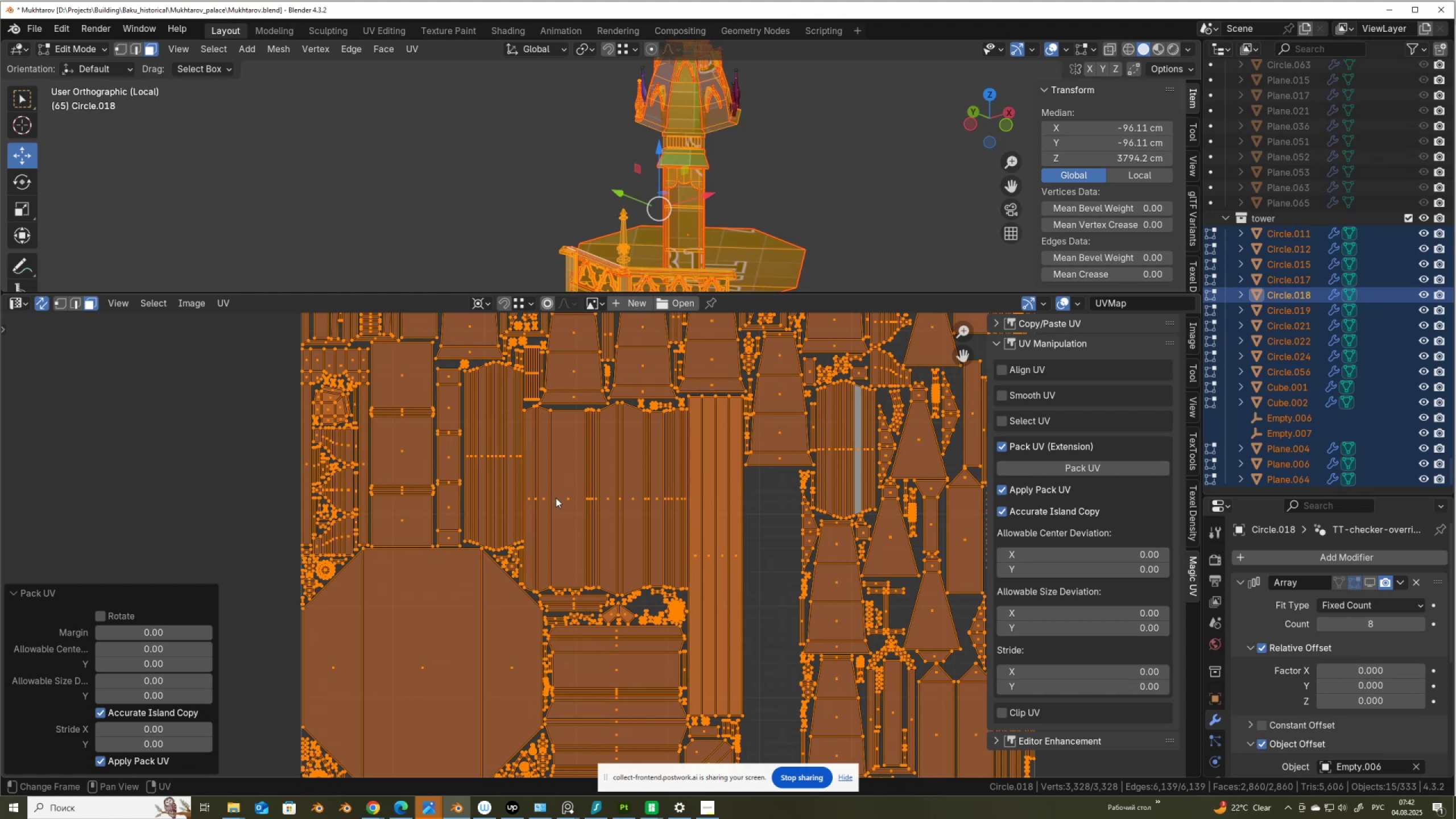 
scroll: coordinate [556, 498], scroll_direction: down, amount: 2.0
 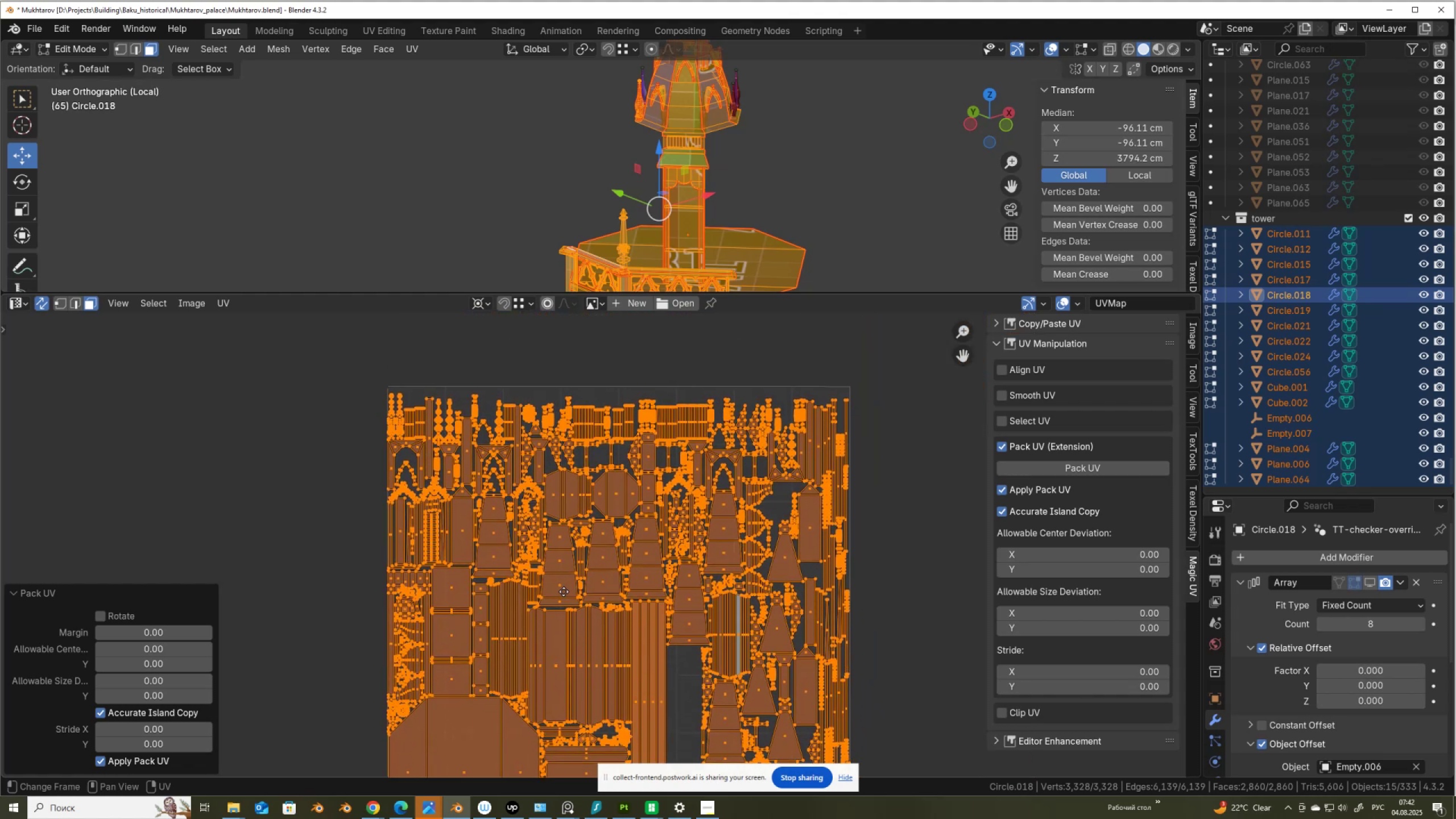 
wait(5.09)
 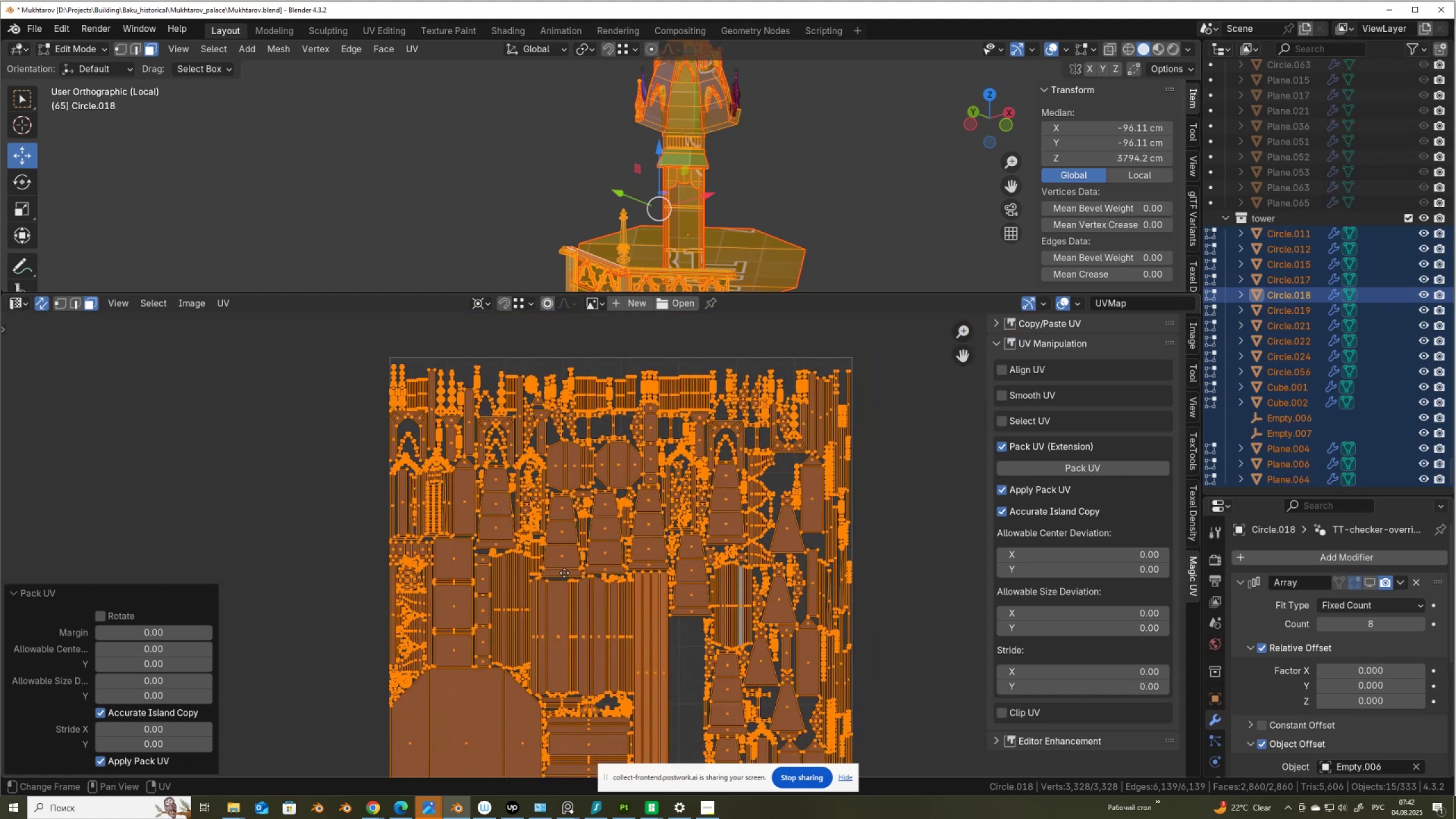 
scroll: coordinate [564, 592], scroll_direction: up, amount: 2.0
 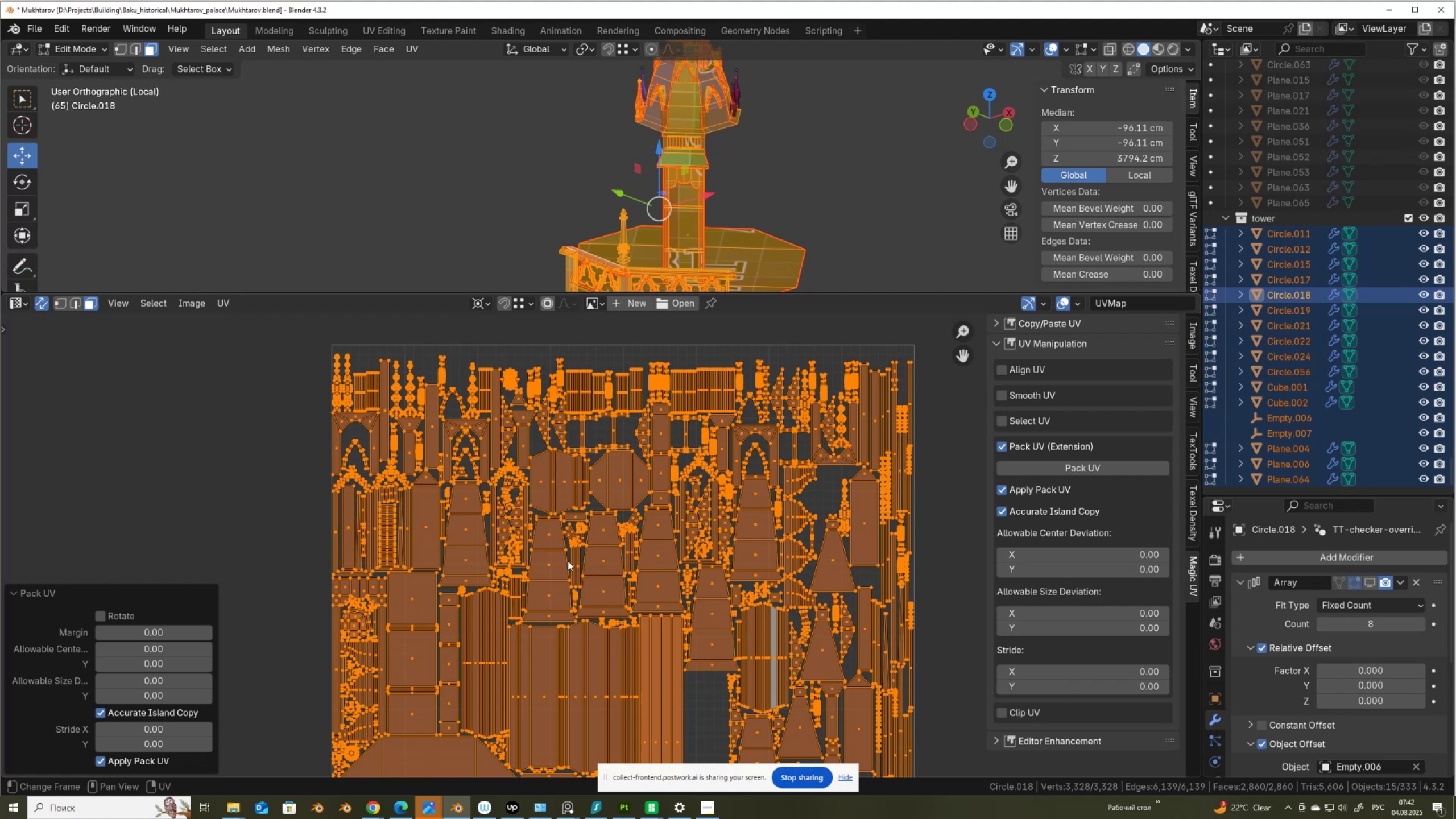 
wait(10.07)
 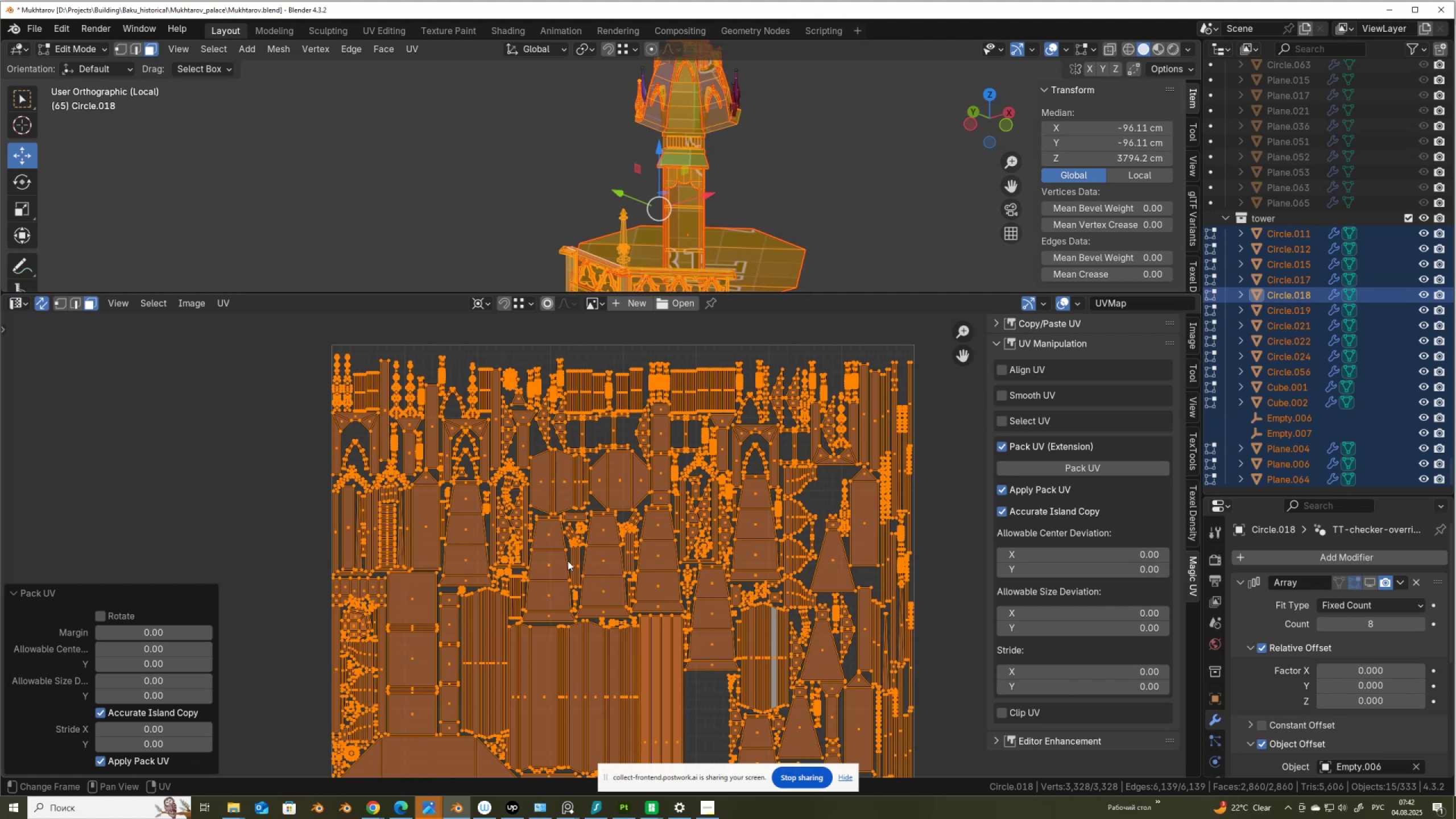 
scroll: coordinate [714, 500], scroll_direction: up, amount: 4.0
 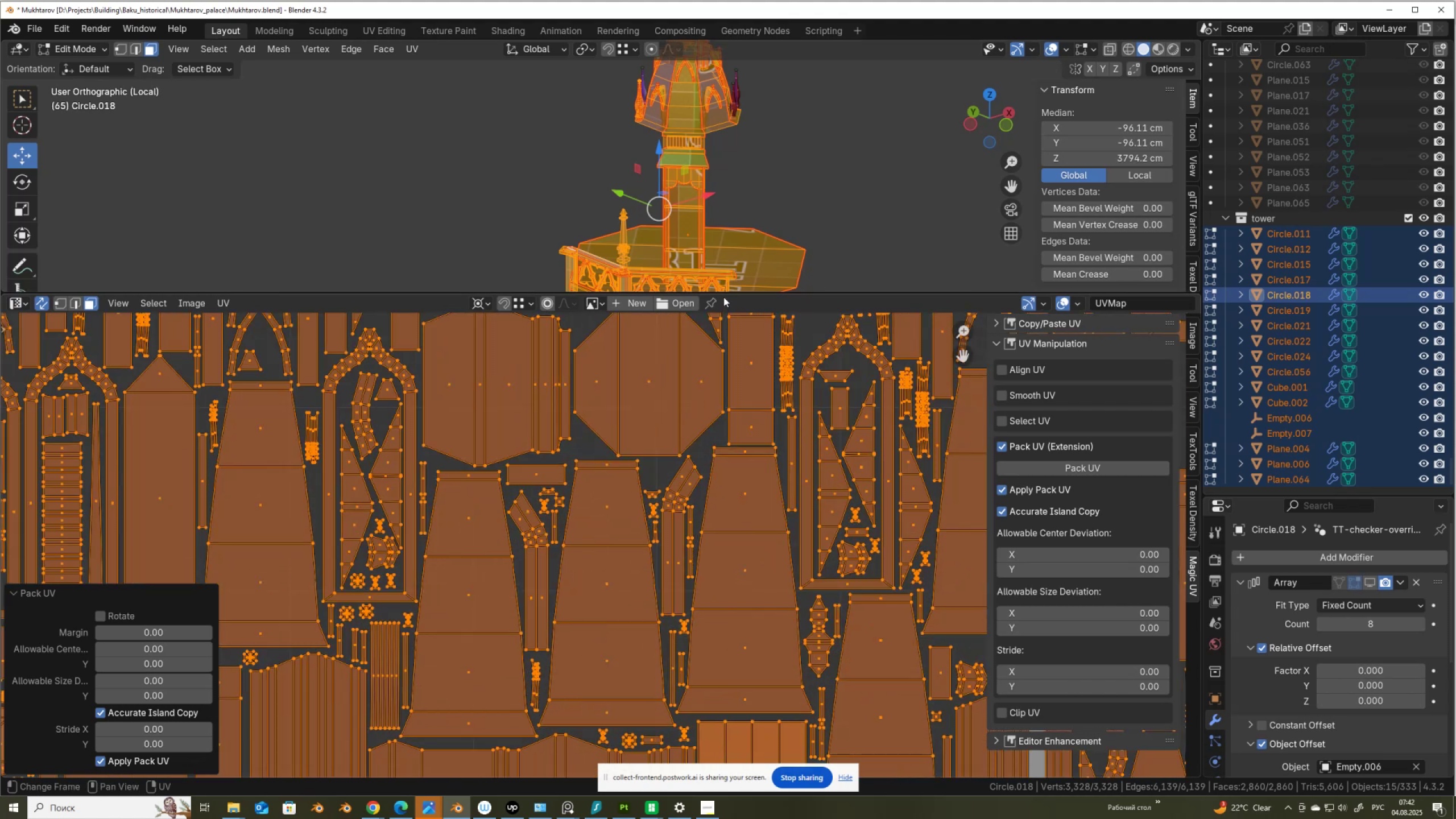 
left_click_drag(start_coordinate=[726, 293], to_coordinate=[732, 408])
 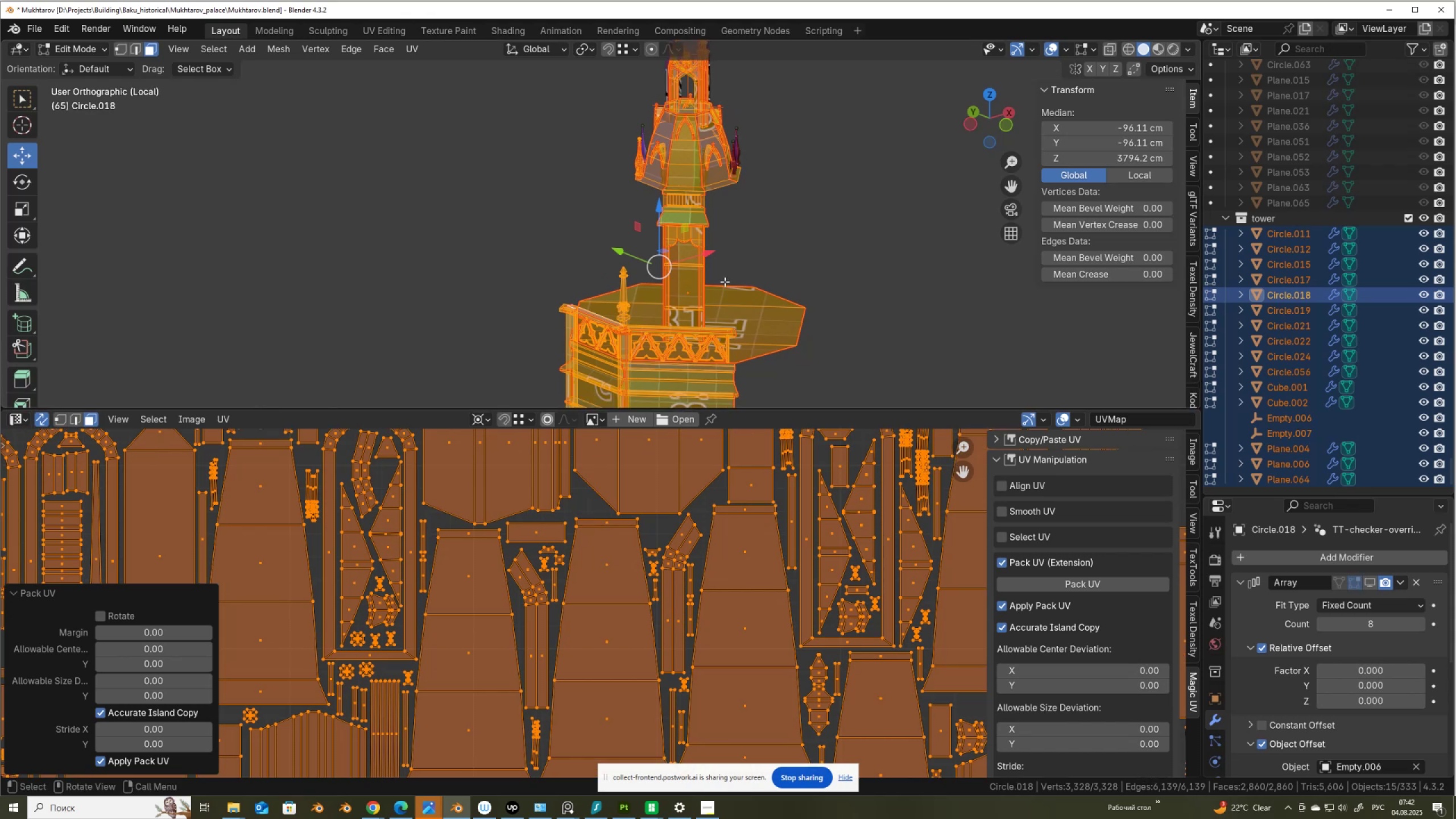 
scroll: coordinate [724, 270], scroll_direction: down, amount: 3.0
 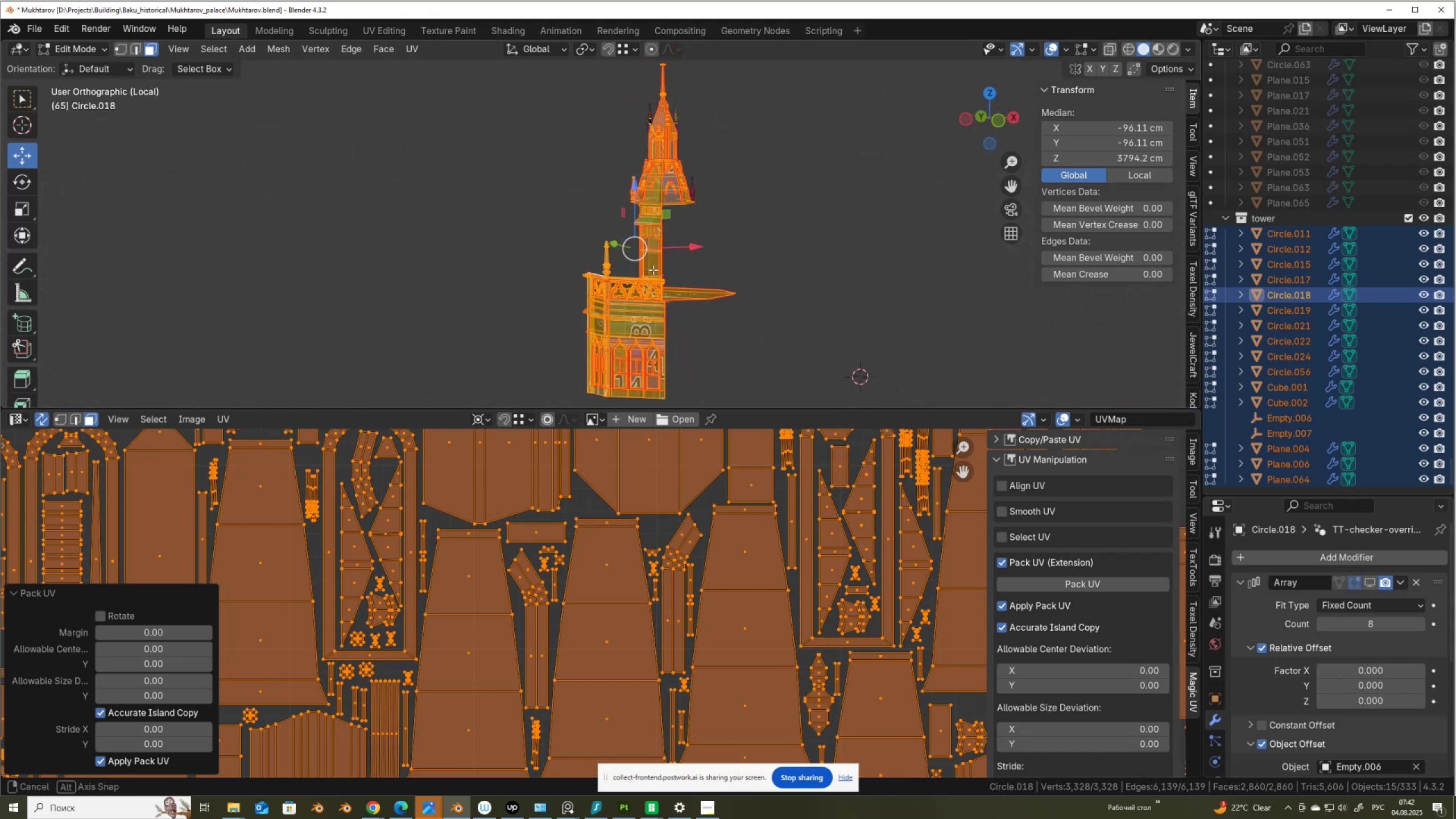 
scroll: coordinate [719, 258], scroll_direction: up, amount: 3.0
 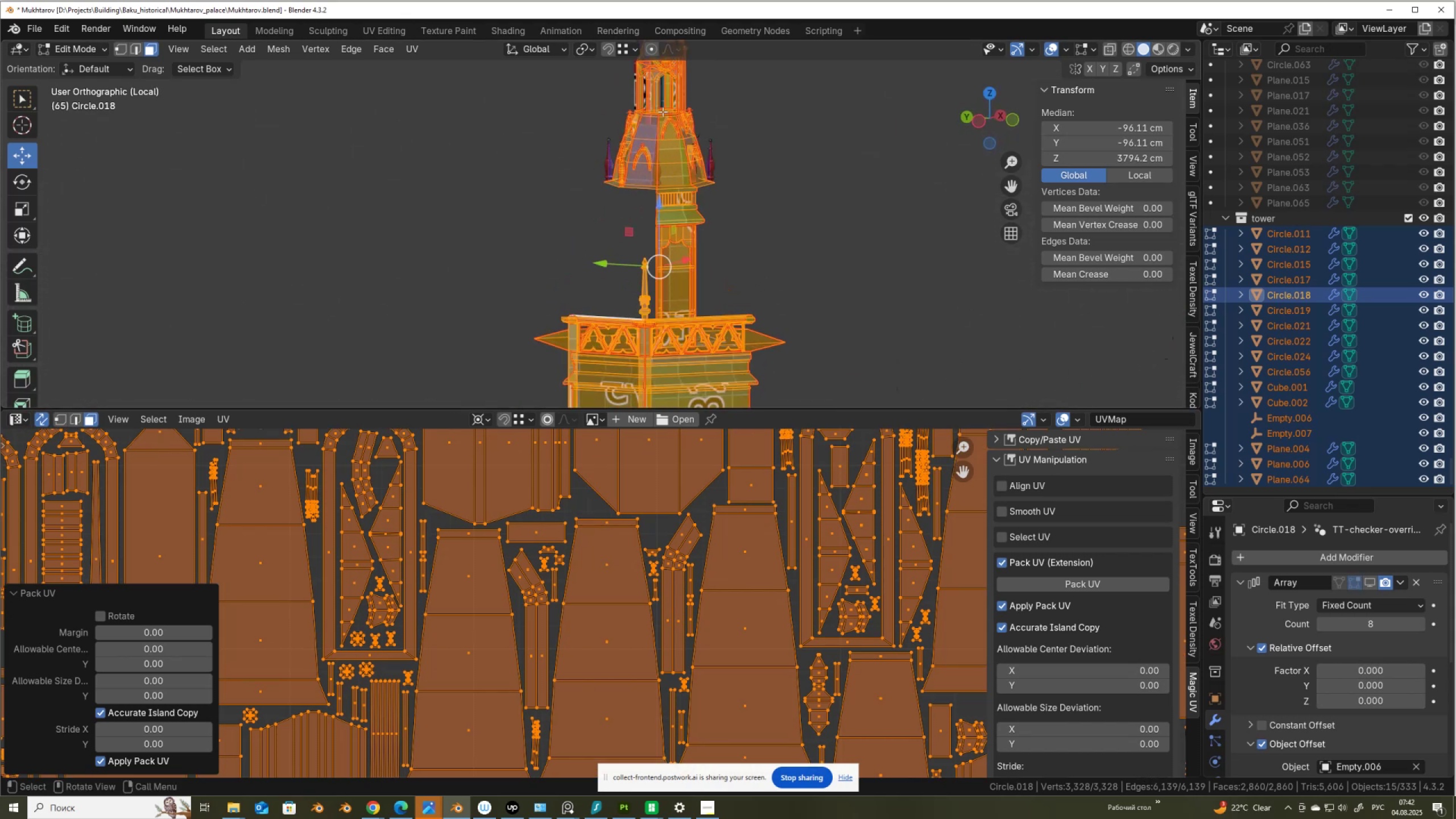 
hold_key(key=ShiftLeft, duration=0.36)
scroll: coordinate [646, 253], scroll_direction: up, amount: 7.0
 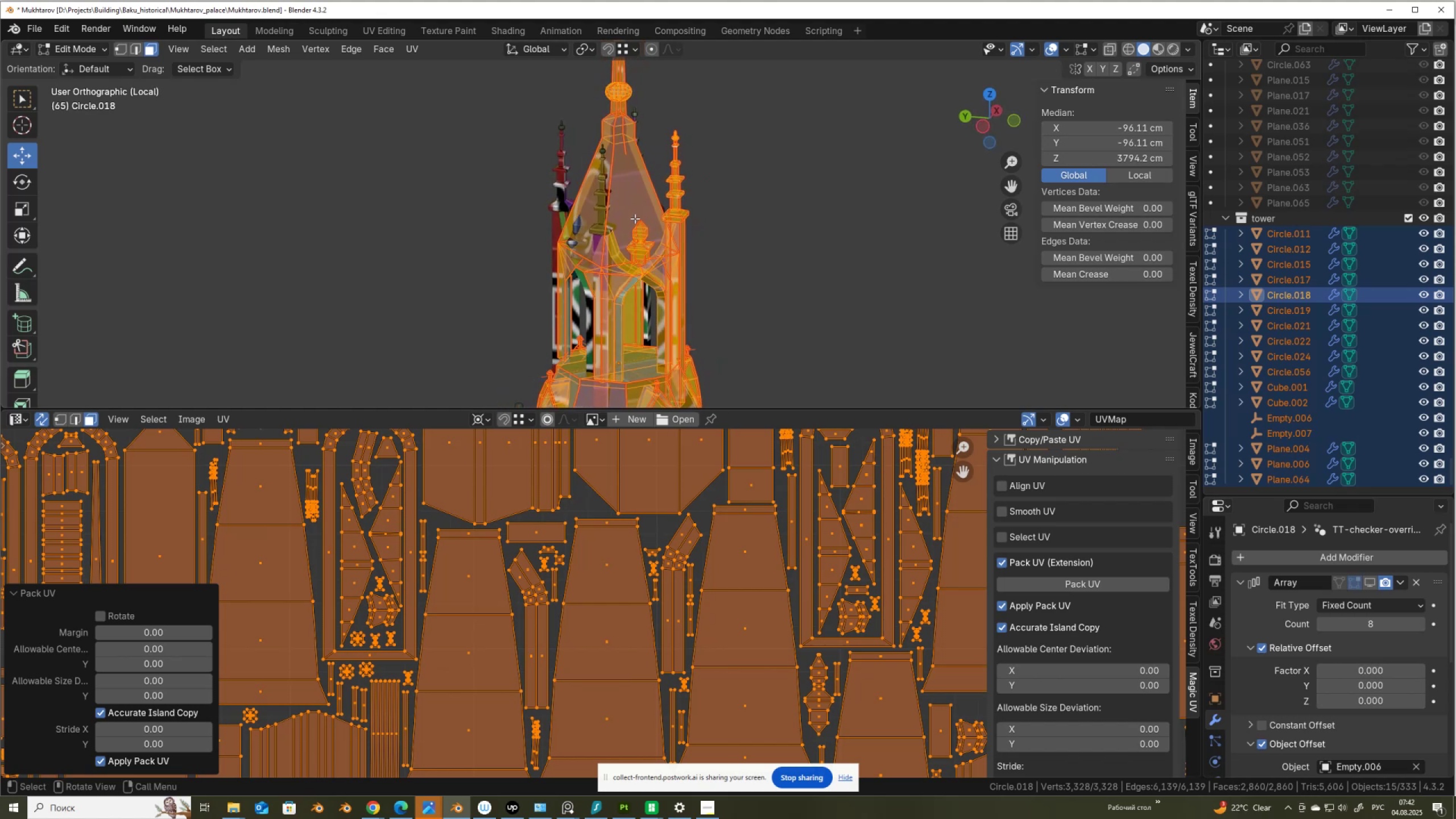 
wait(11.48)
 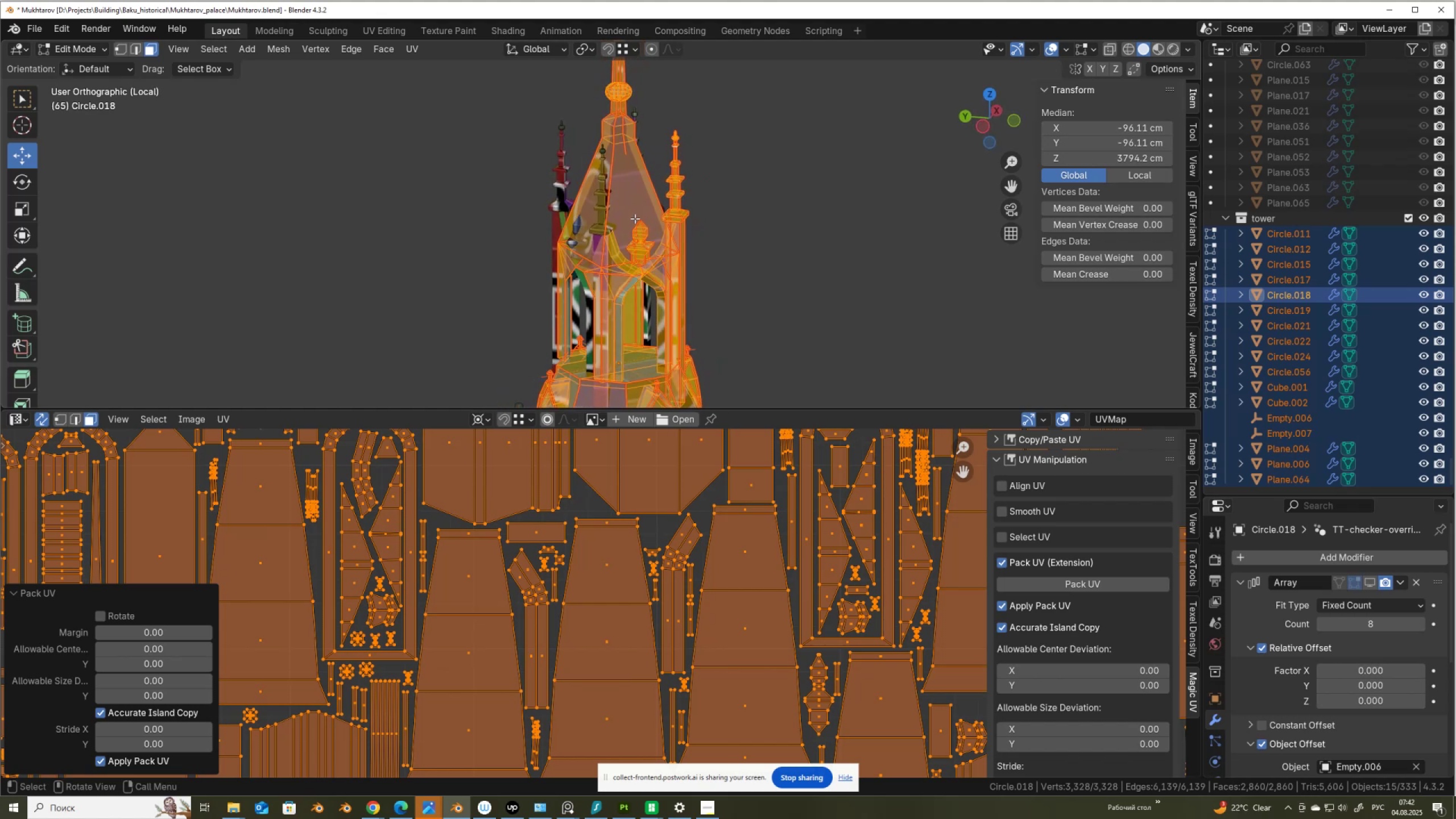 
key(3)
 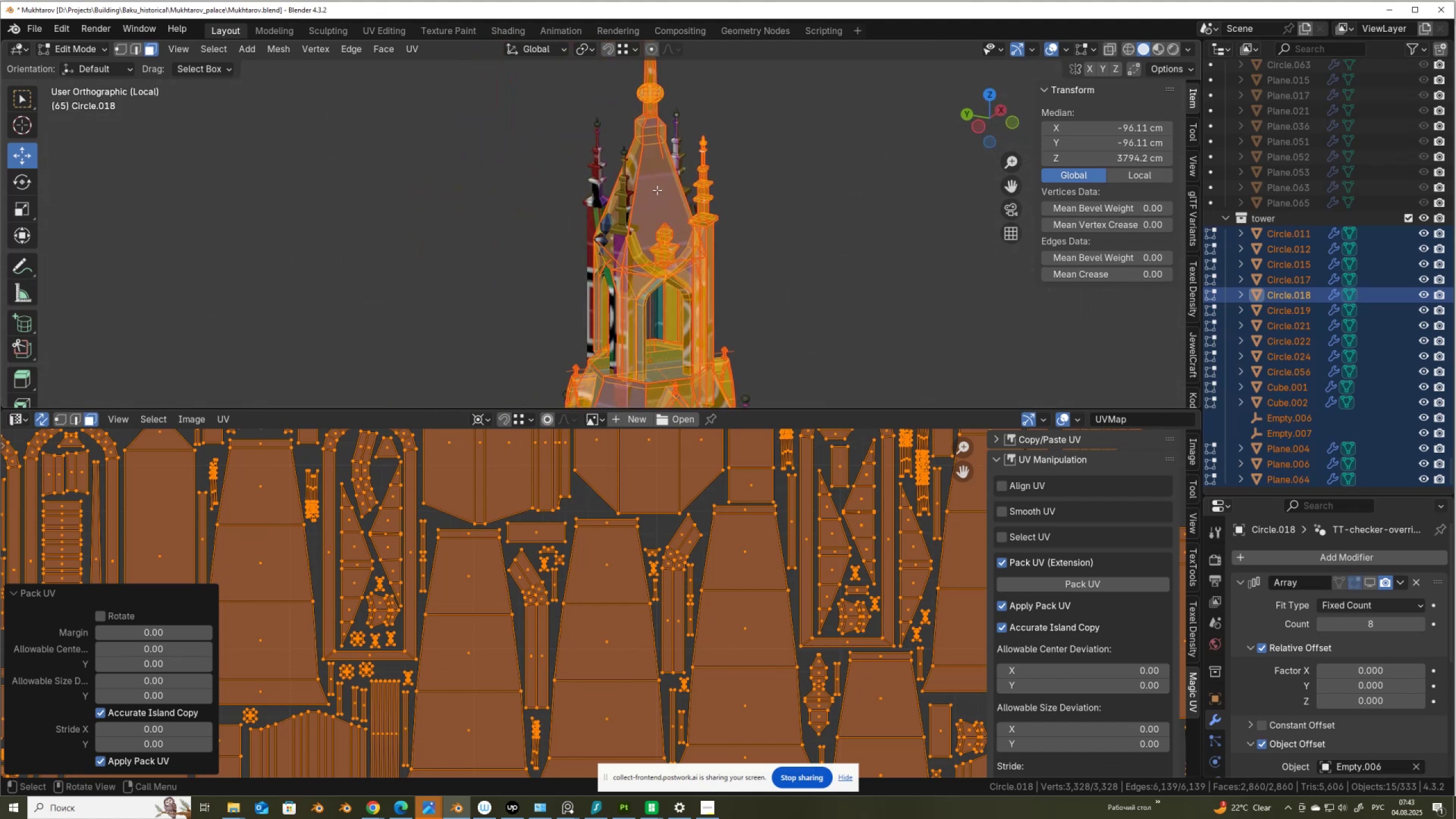 
left_click([658, 191])
 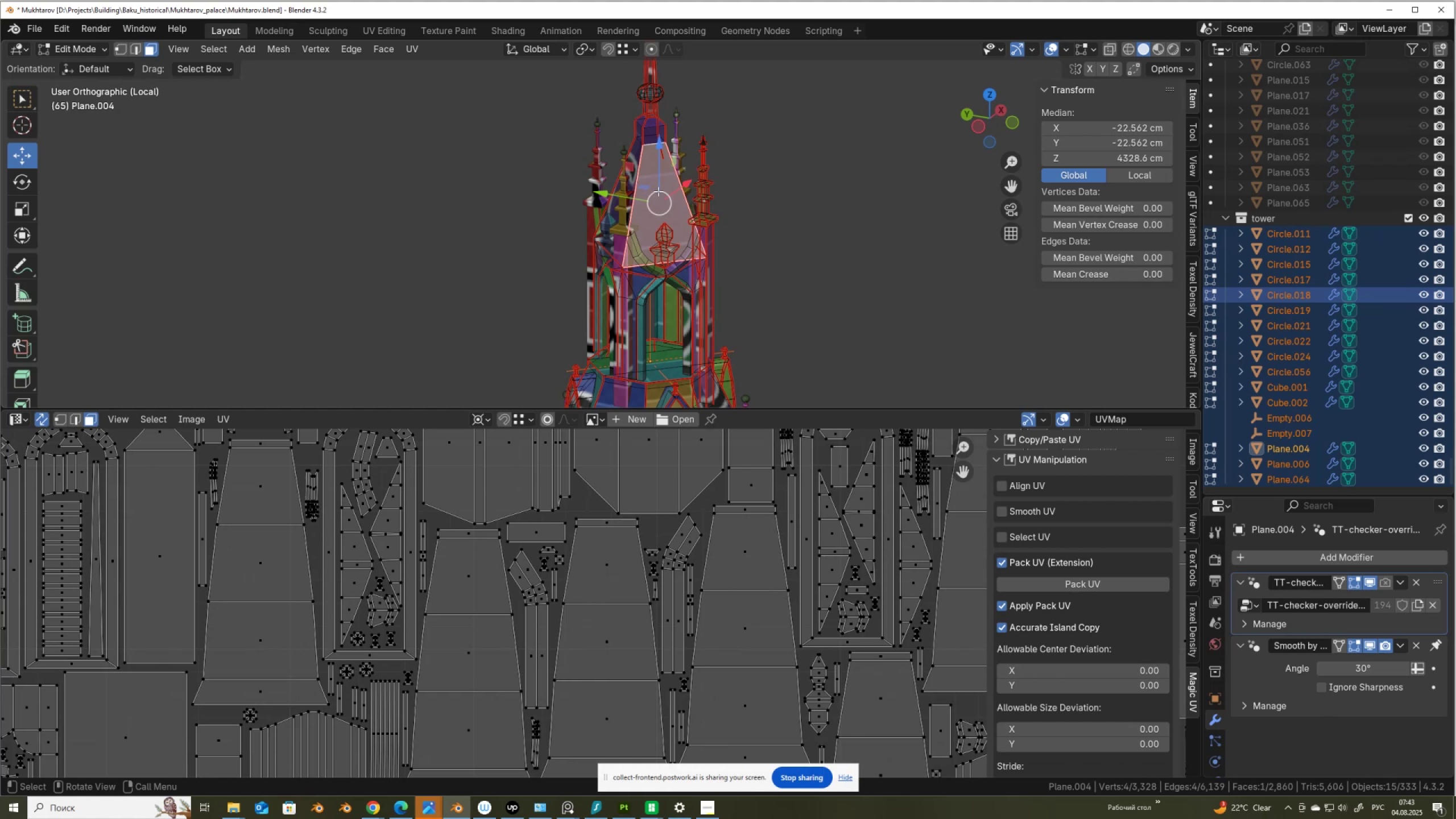 
type(llll)
 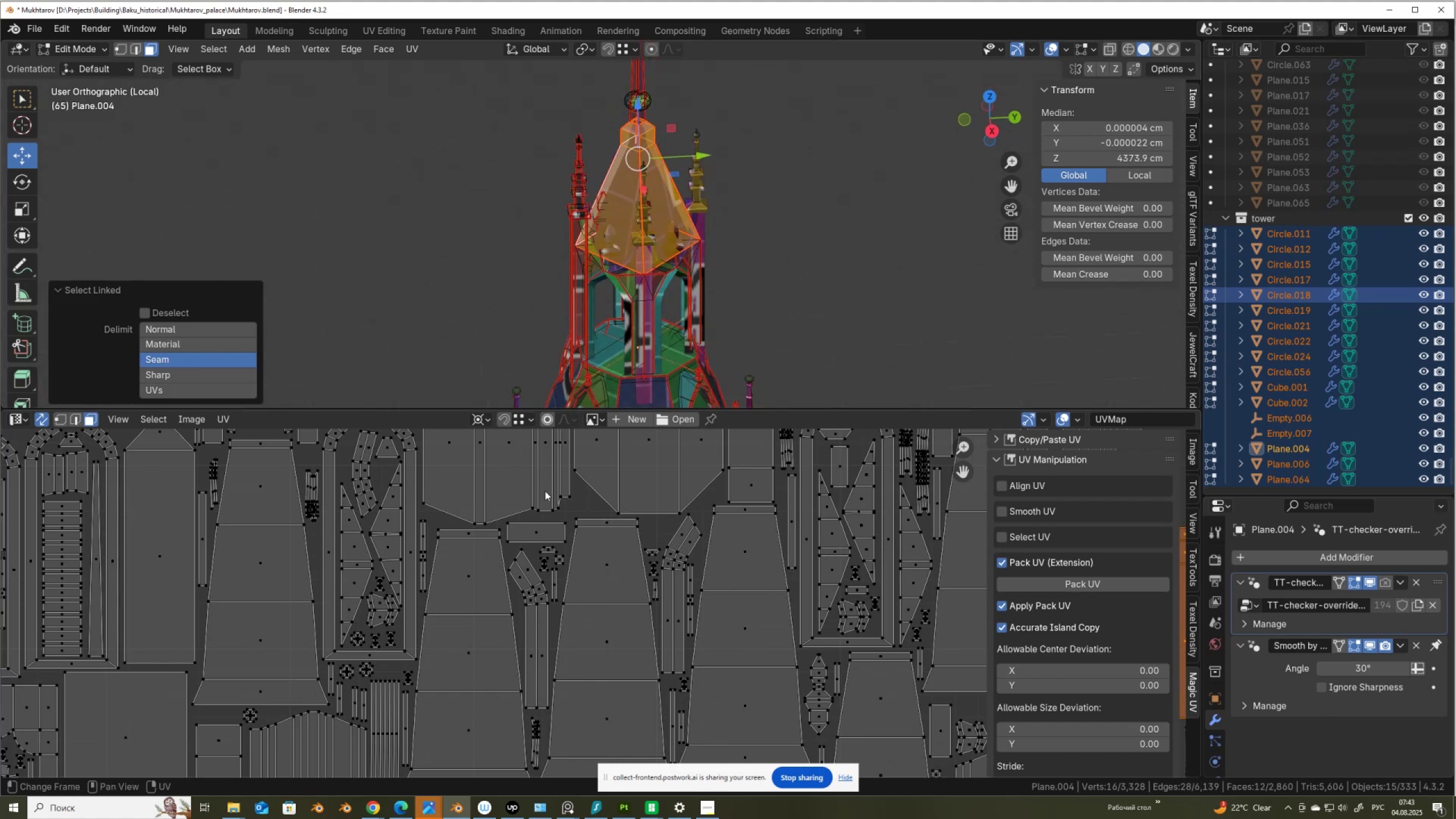 
scroll: coordinate [690, 636], scroll_direction: down, amount: 6.0
 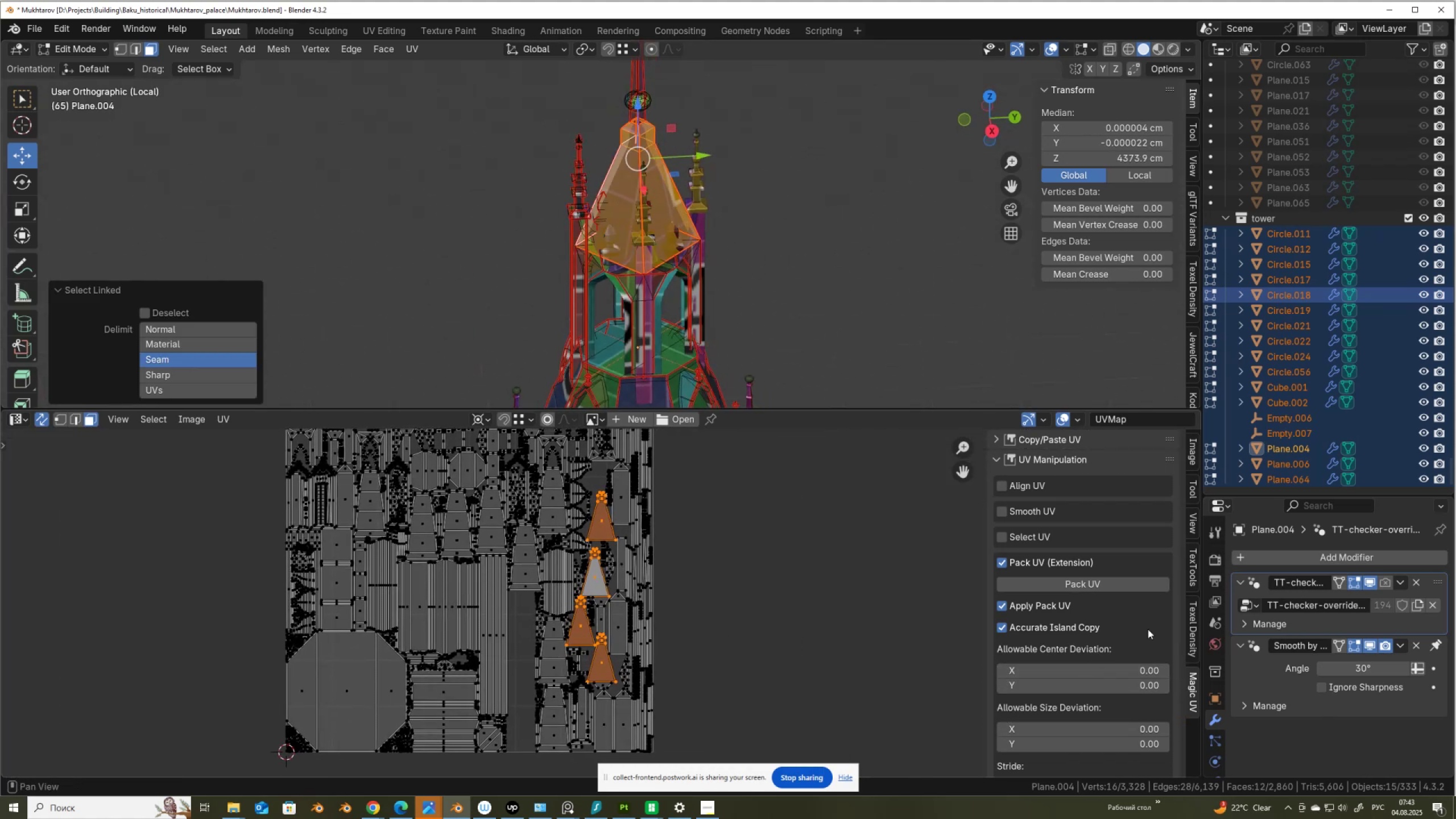 
left_click([1192, 578])
 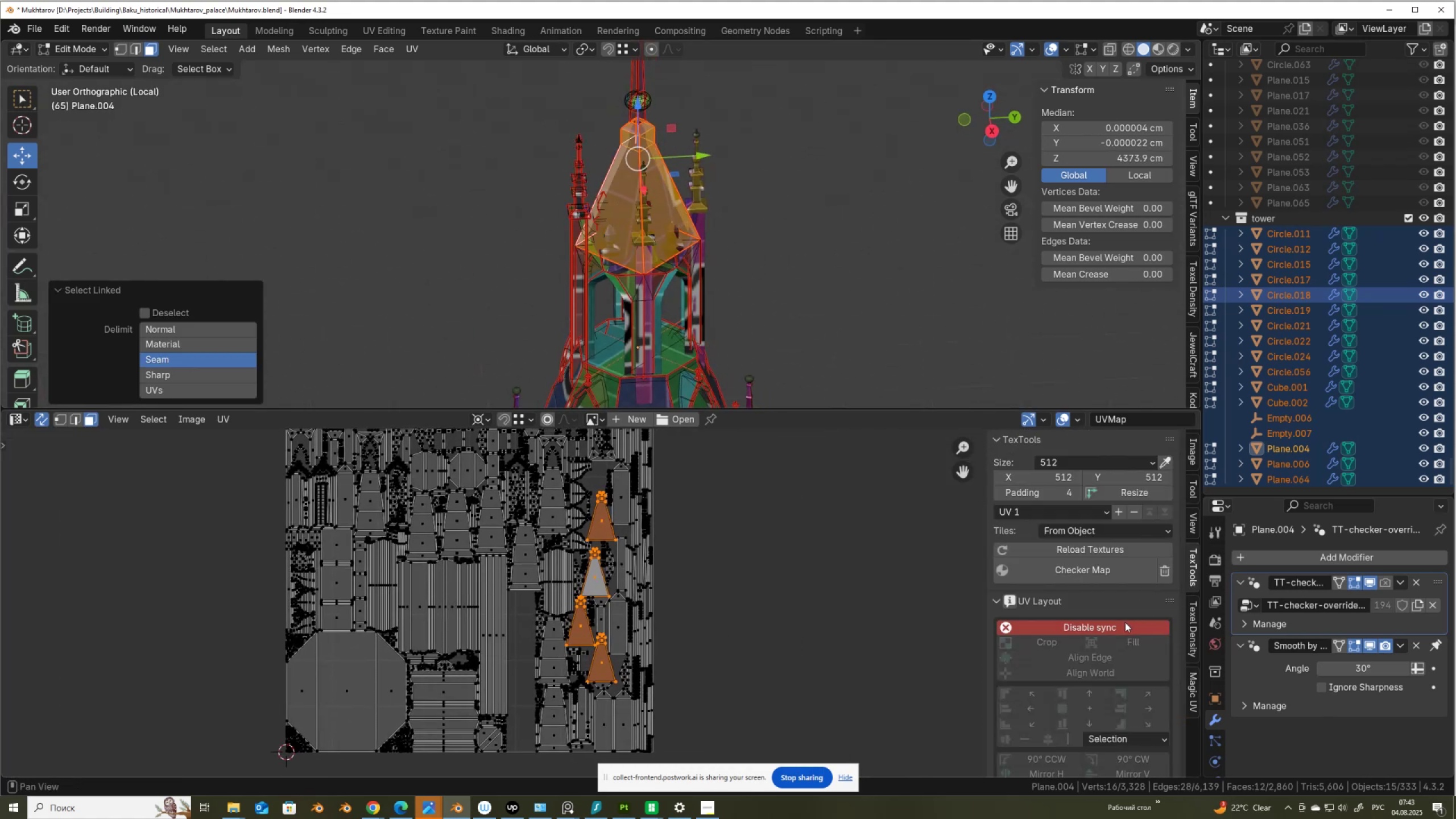 
left_click([1123, 627])
 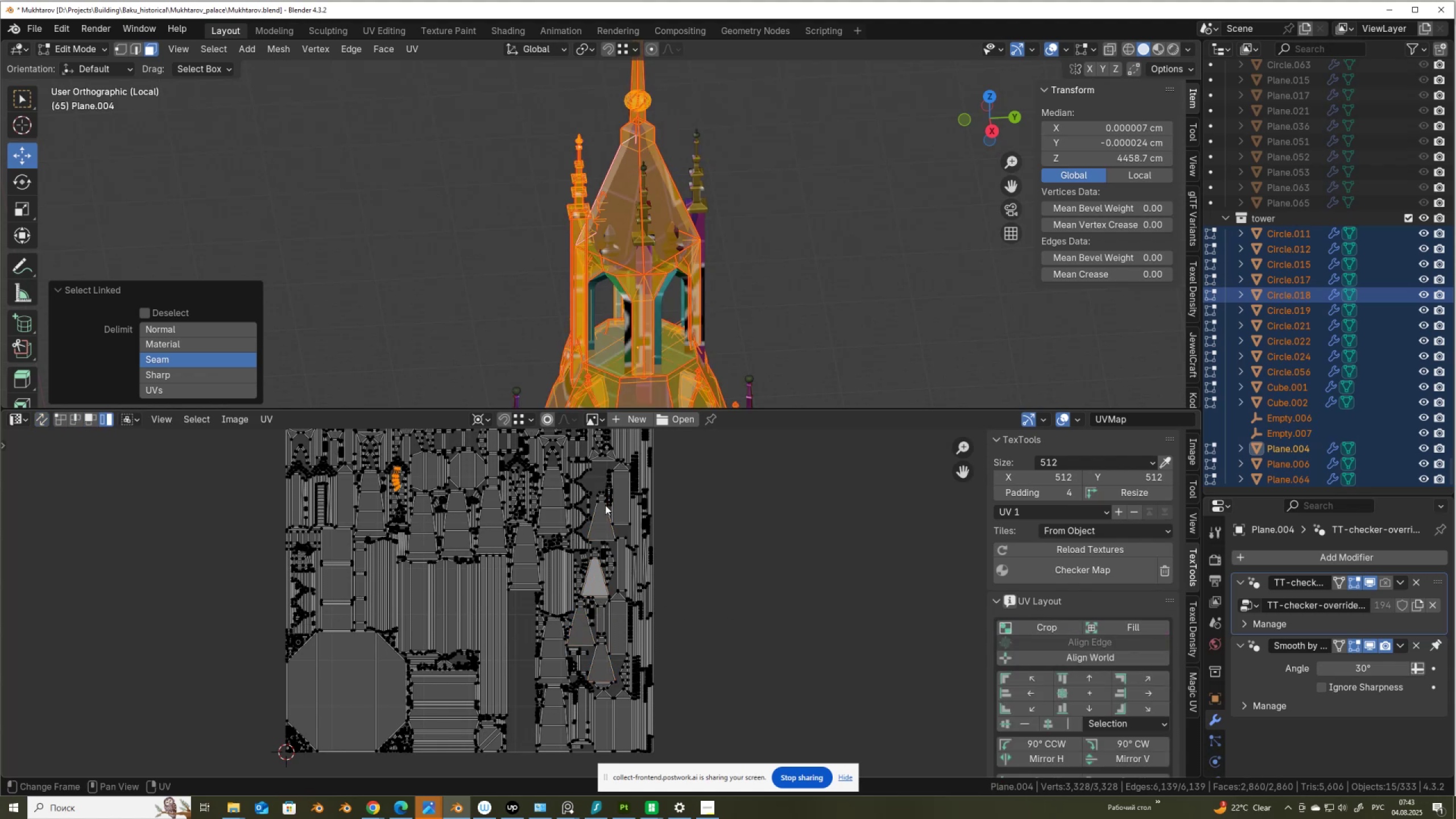 
left_click([595, 499])
 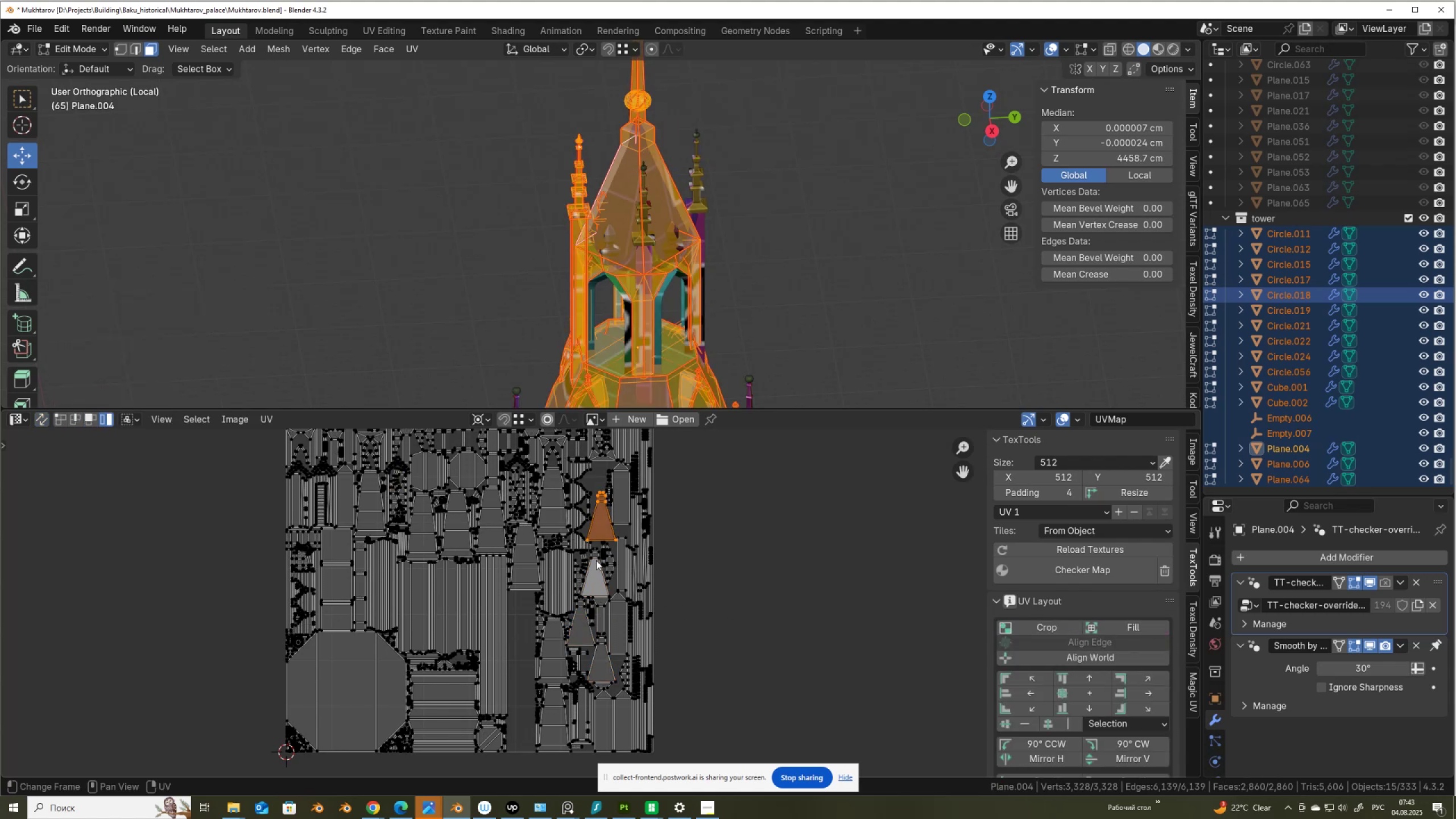 
hold_key(key=ShiftLeft, duration=1.53)
left_click([593, 558])
 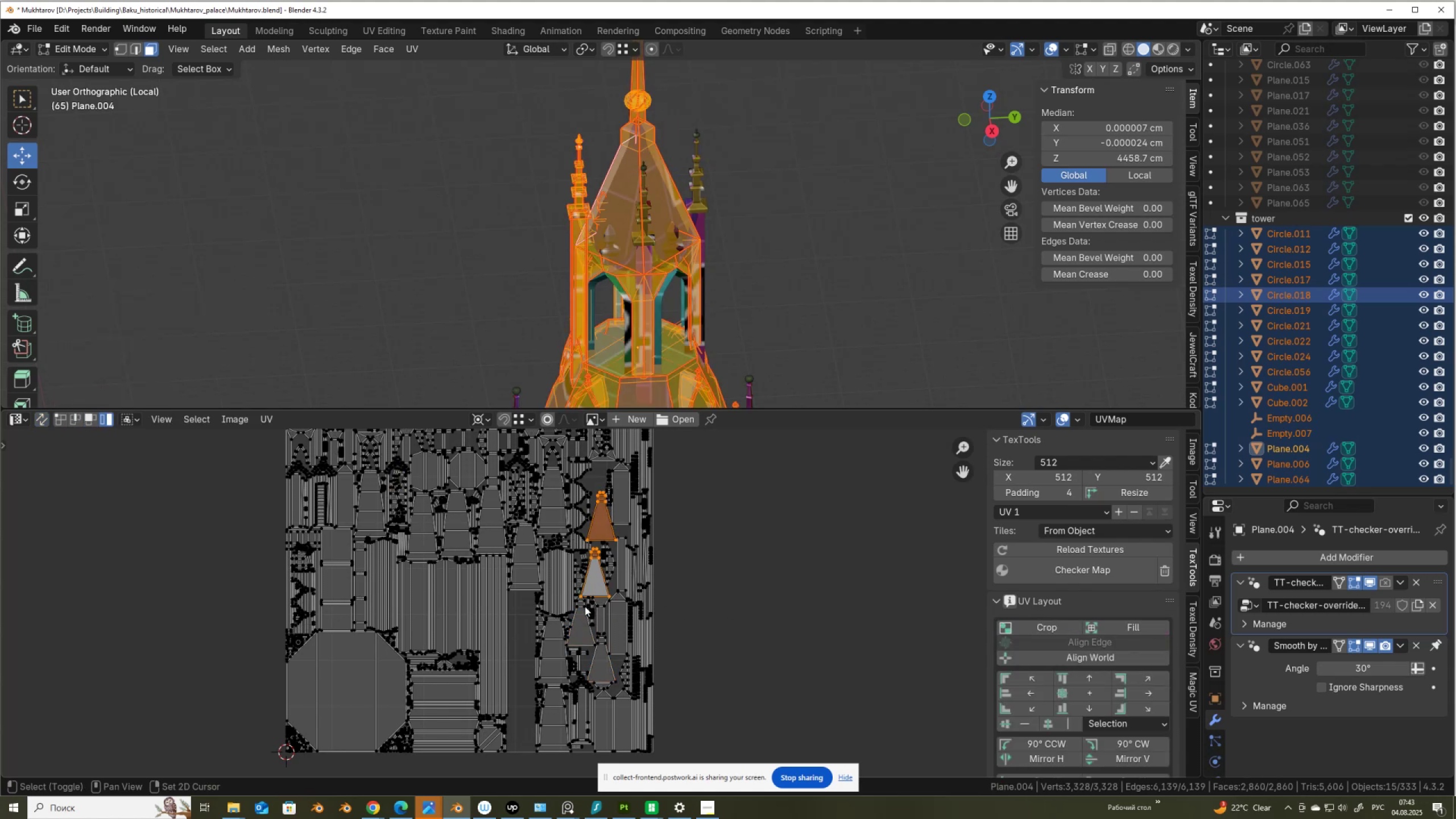 
left_click([579, 607])
 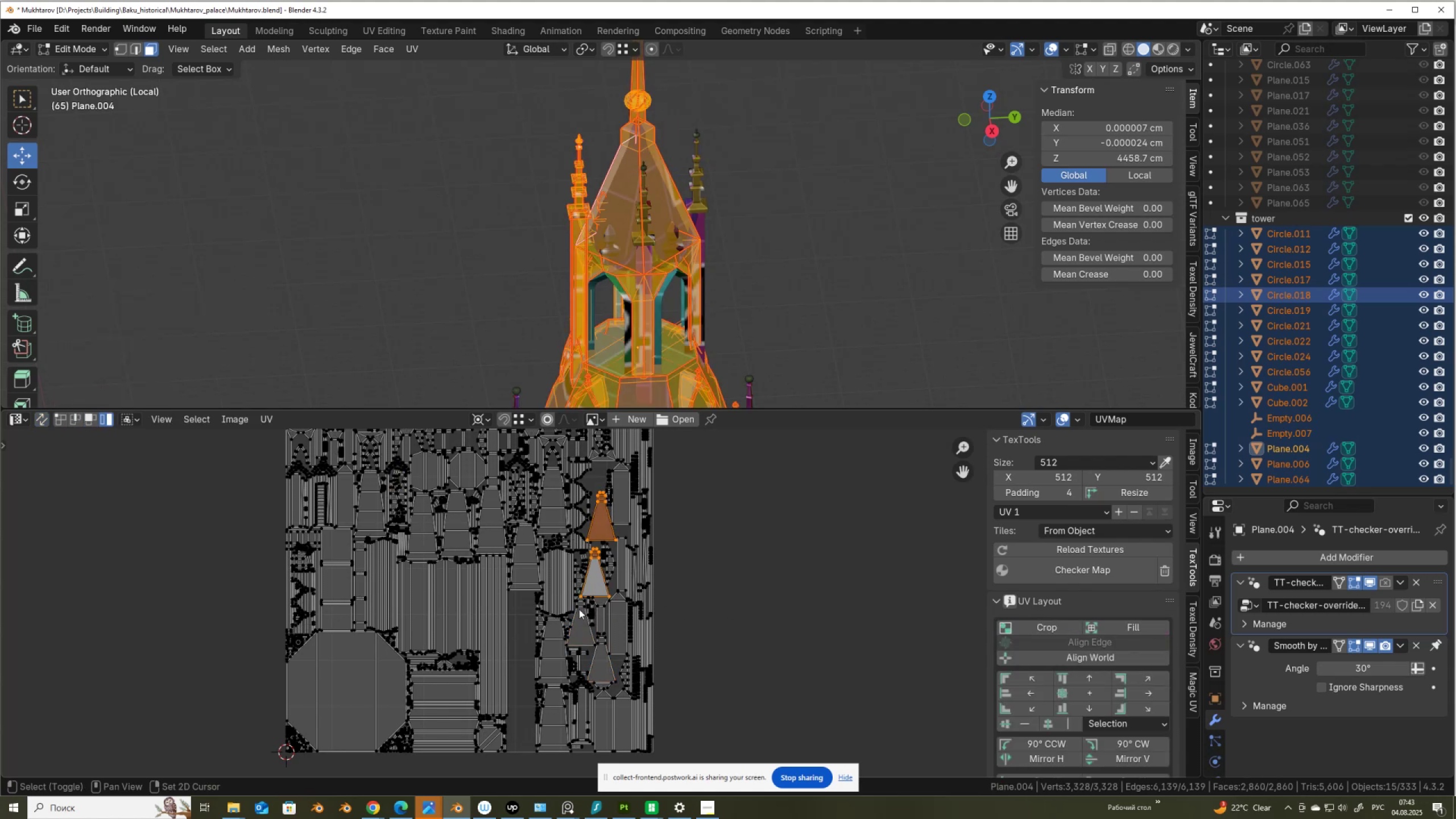 
hold_key(key=ShiftLeft, duration=1.22)
left_click([599, 647])
 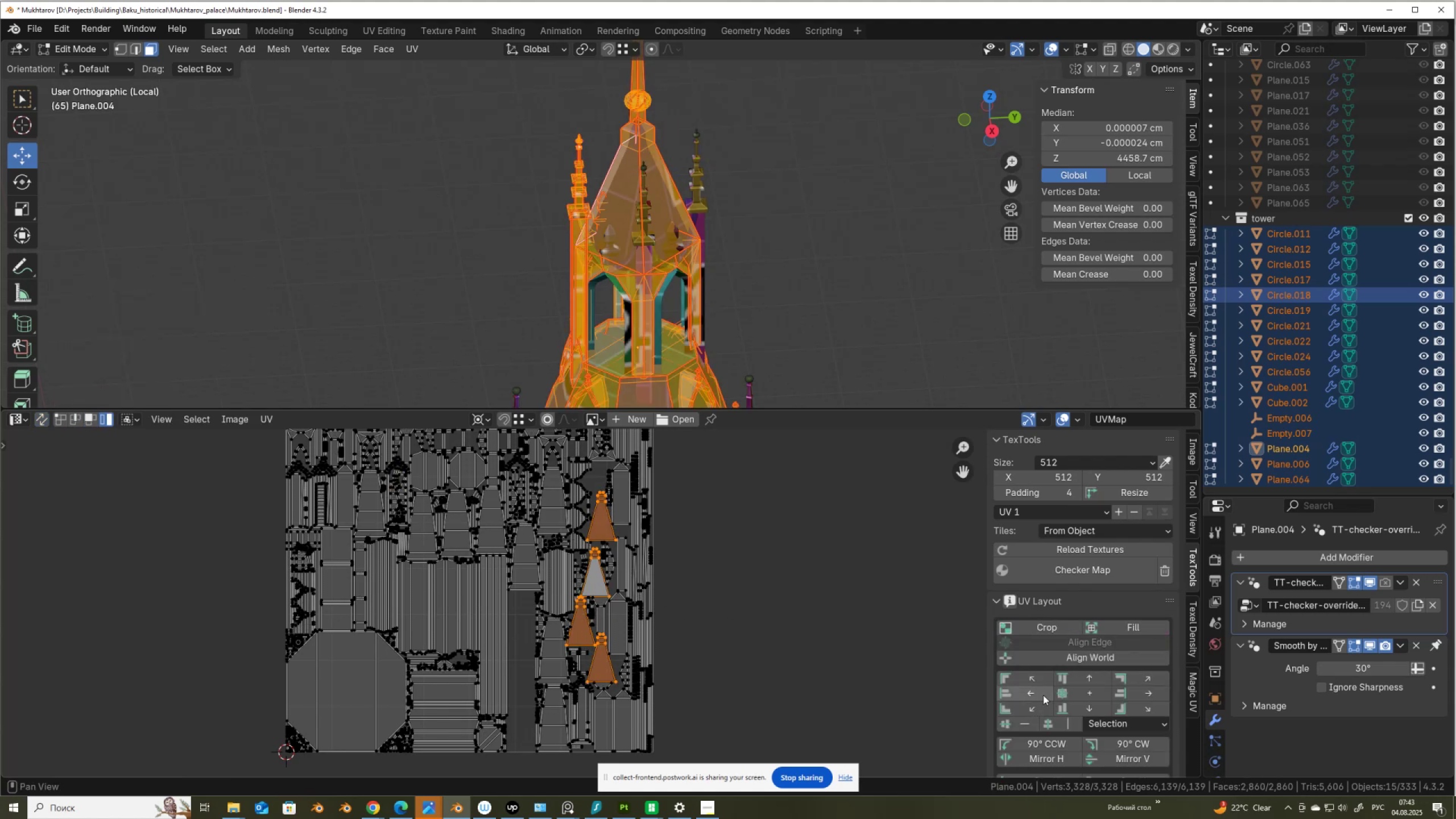 
scroll: coordinate [1043, 695], scroll_direction: down, amount: 3.0
 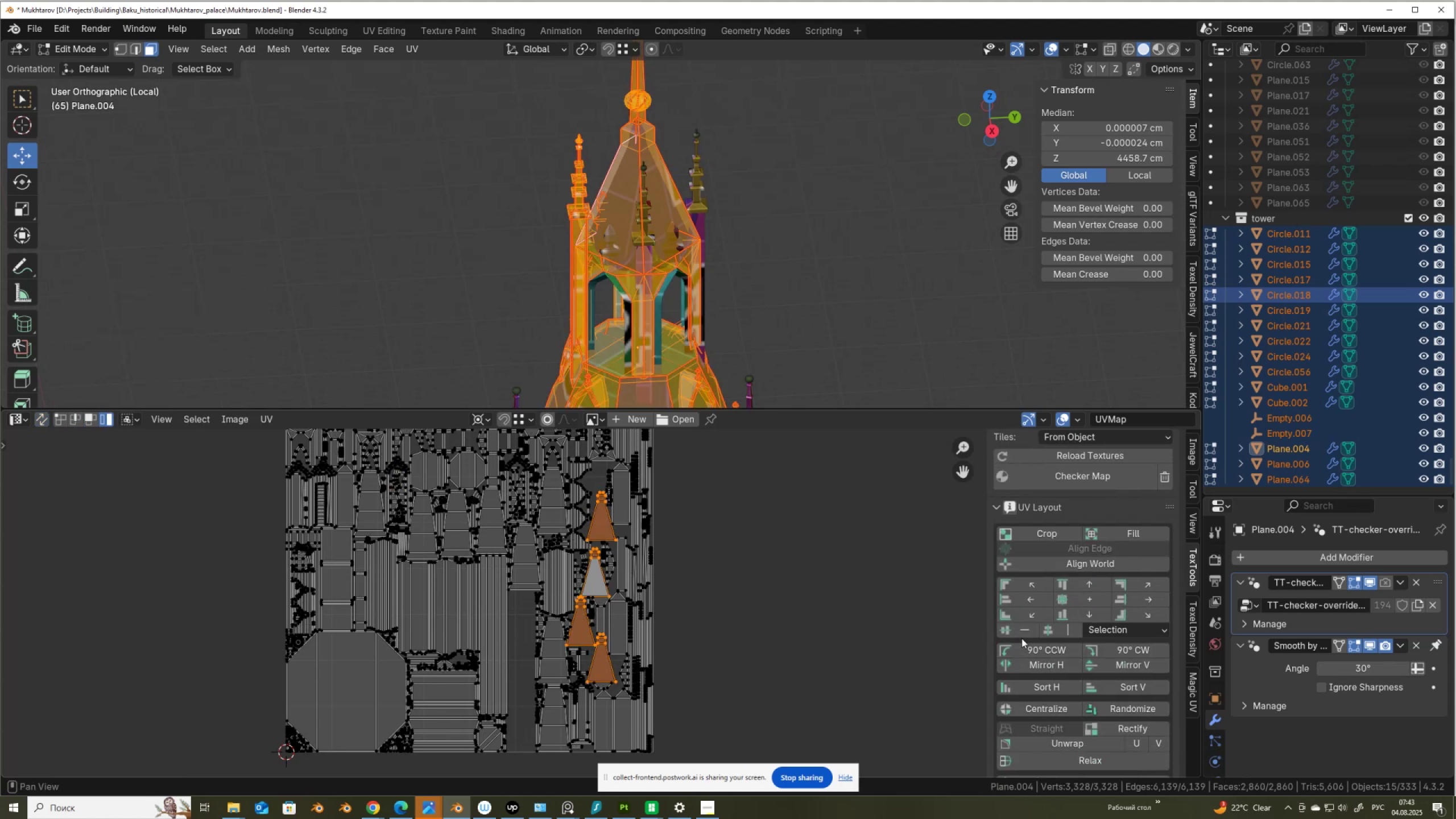 
left_click([1021, 628])
 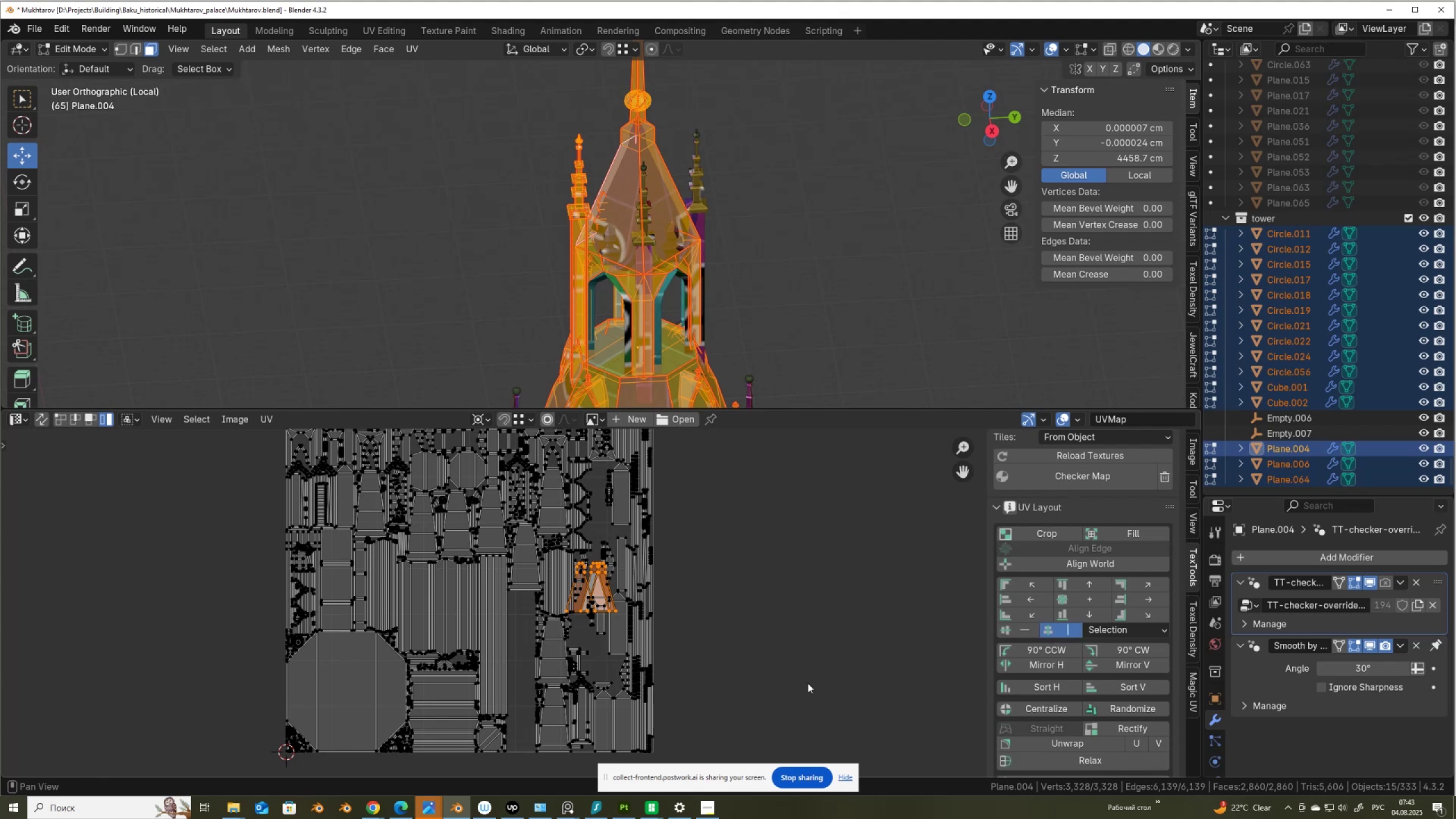 
scroll: coordinate [631, 686], scroll_direction: up, amount: 3.0
 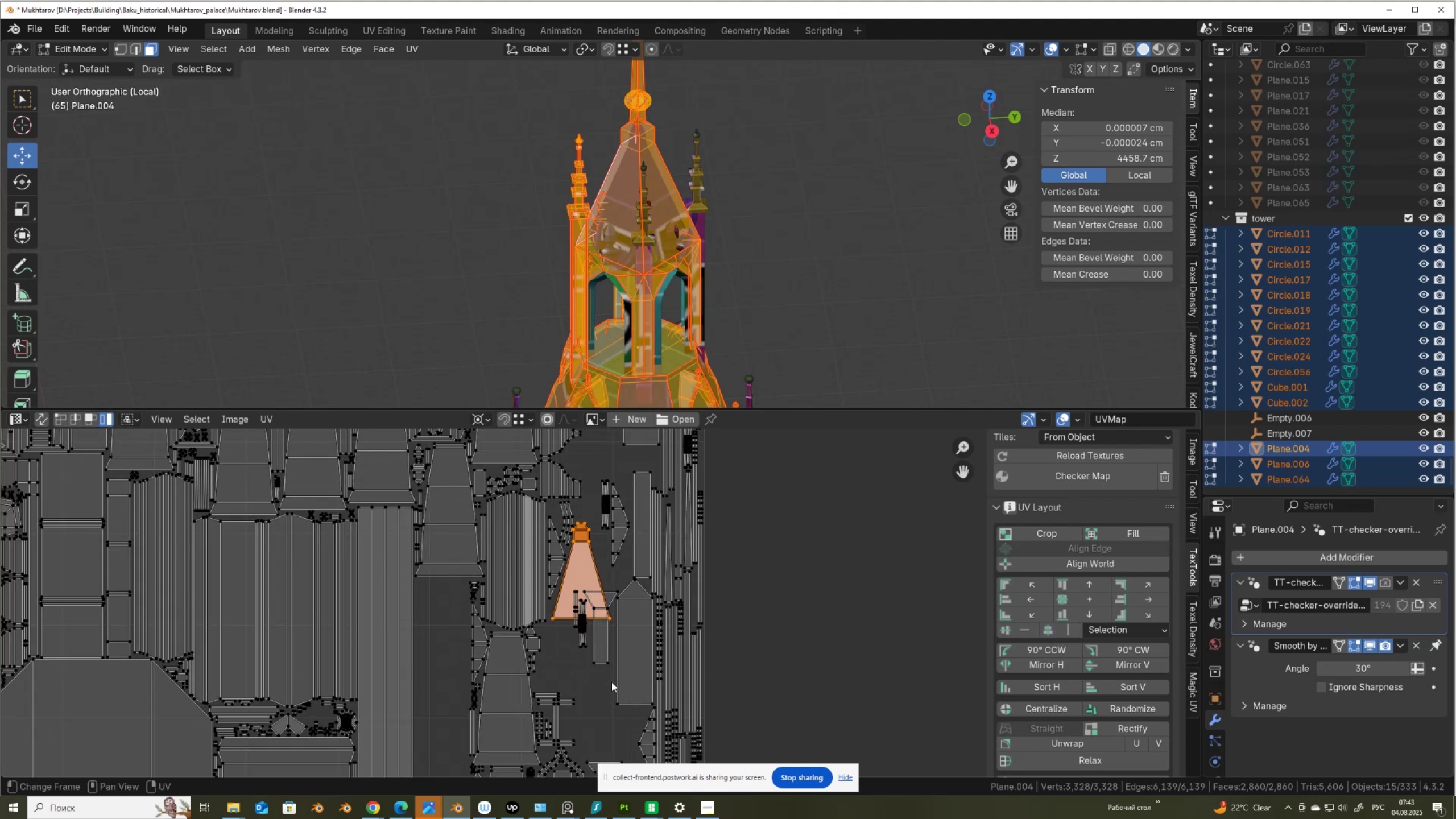 
scroll: coordinate [591, 672], scroll_direction: down, amount: 1.0
 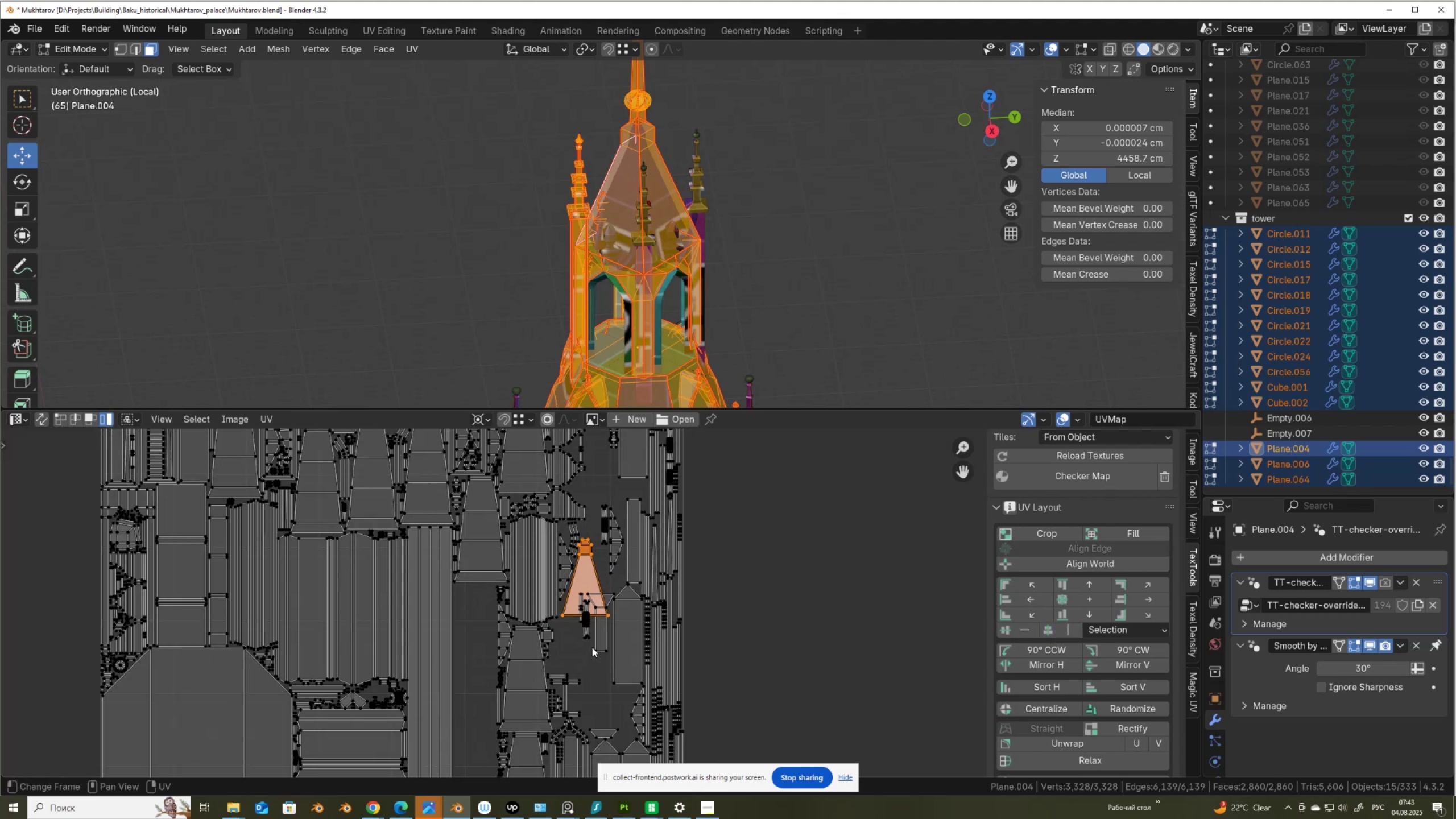 
key(G)
 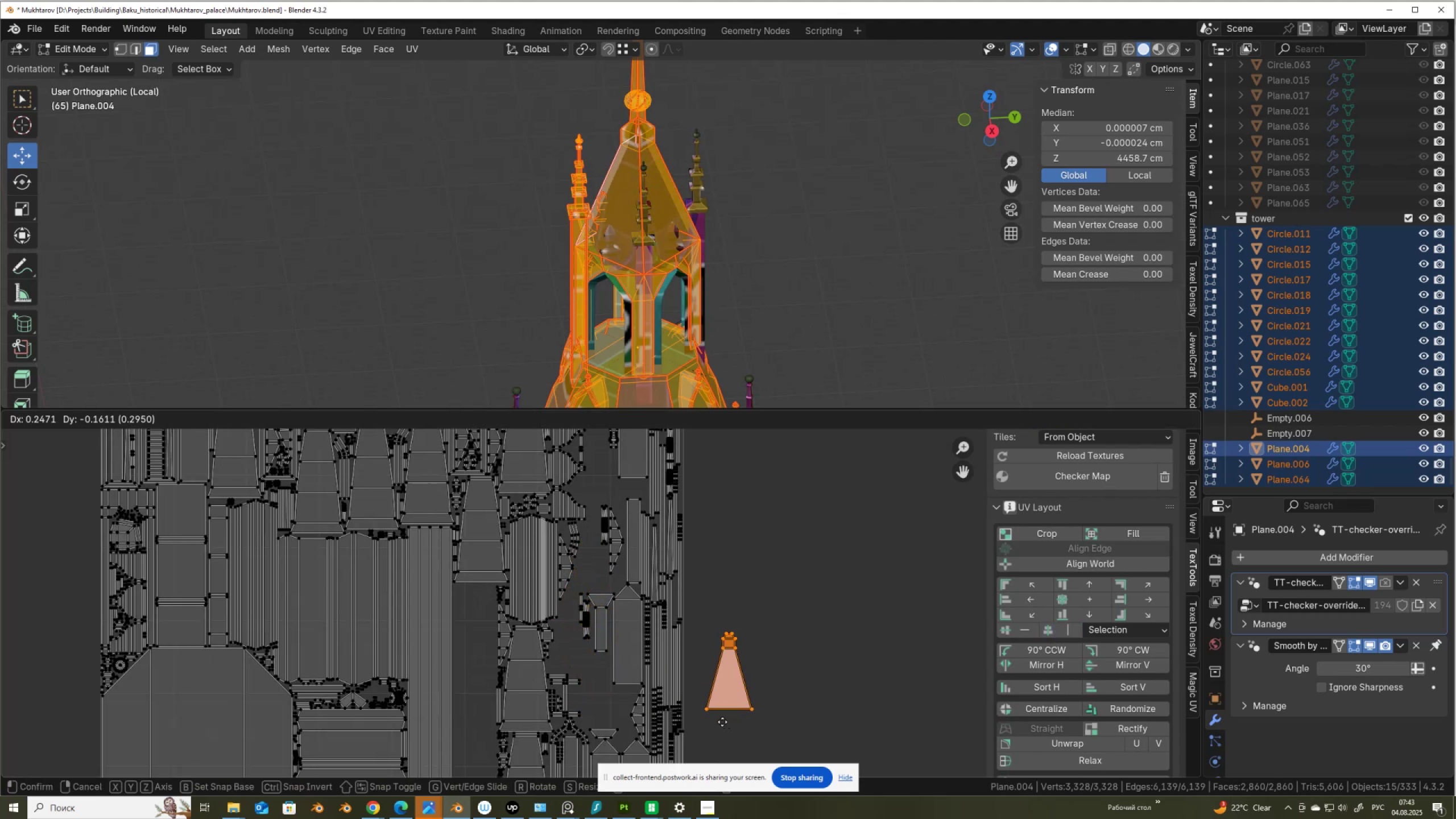 
left_click([721, 720])
 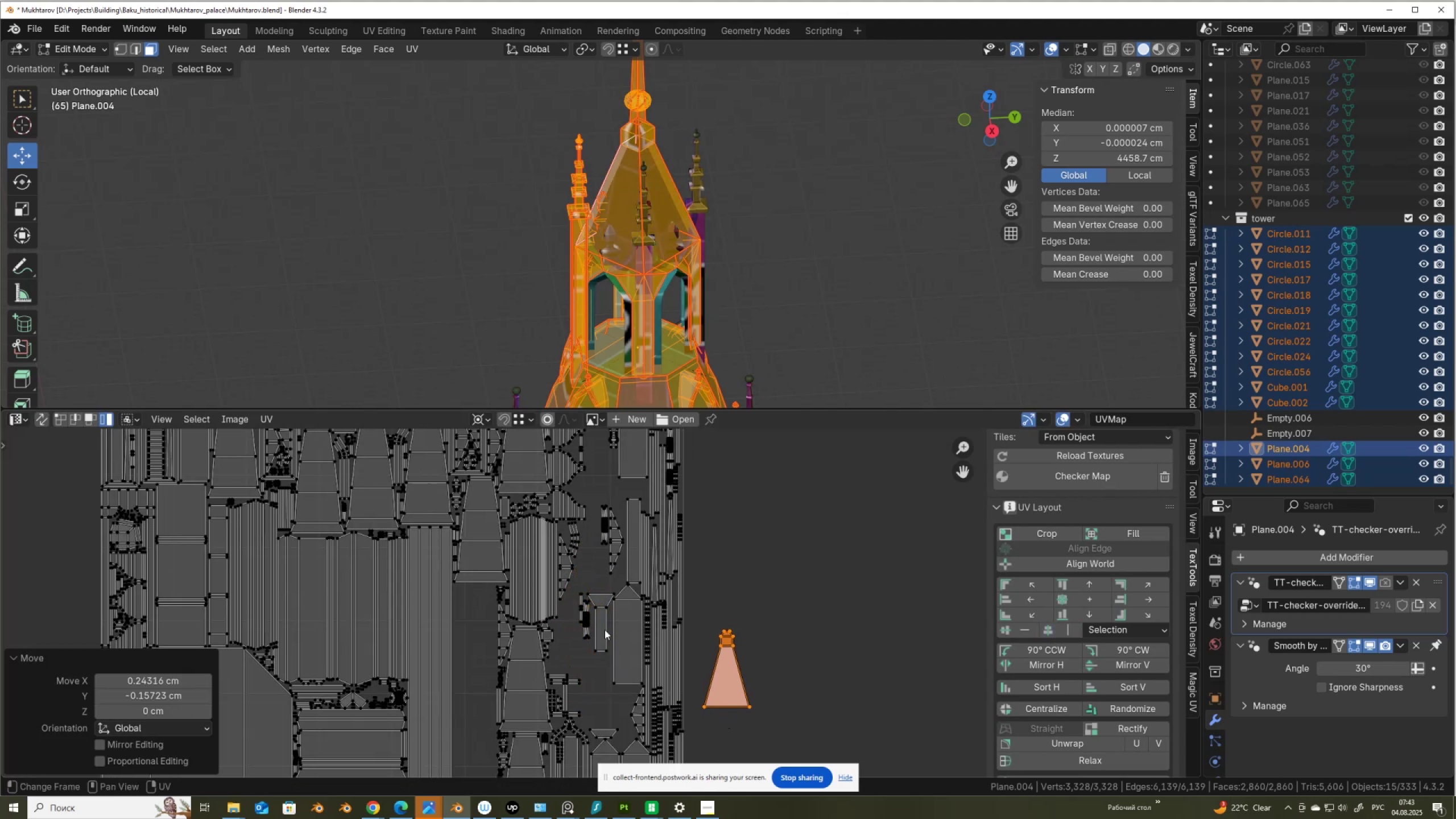 
scroll: coordinate [538, 588], scroll_direction: down, amount: 2.0
 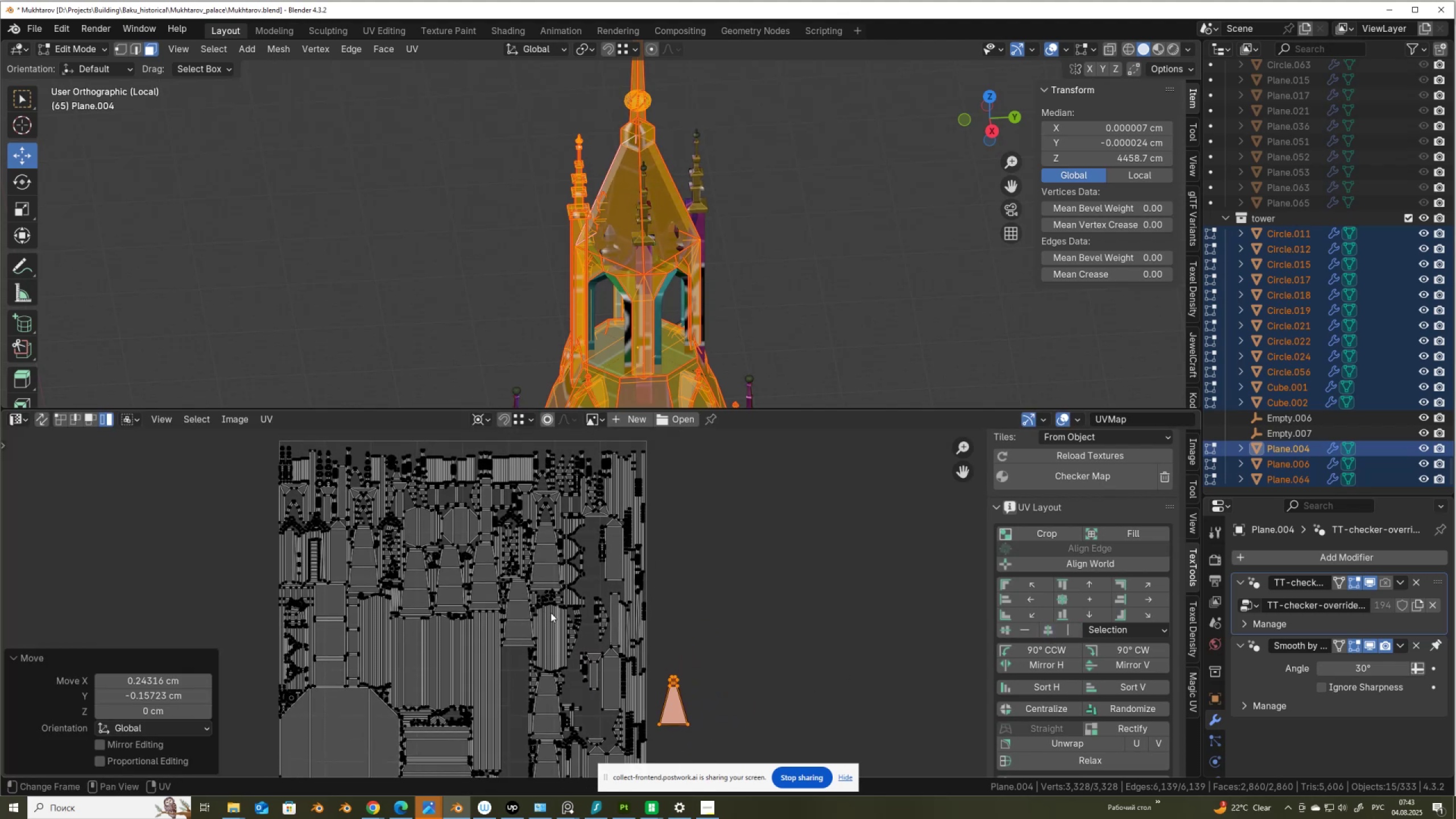 
key(A)
 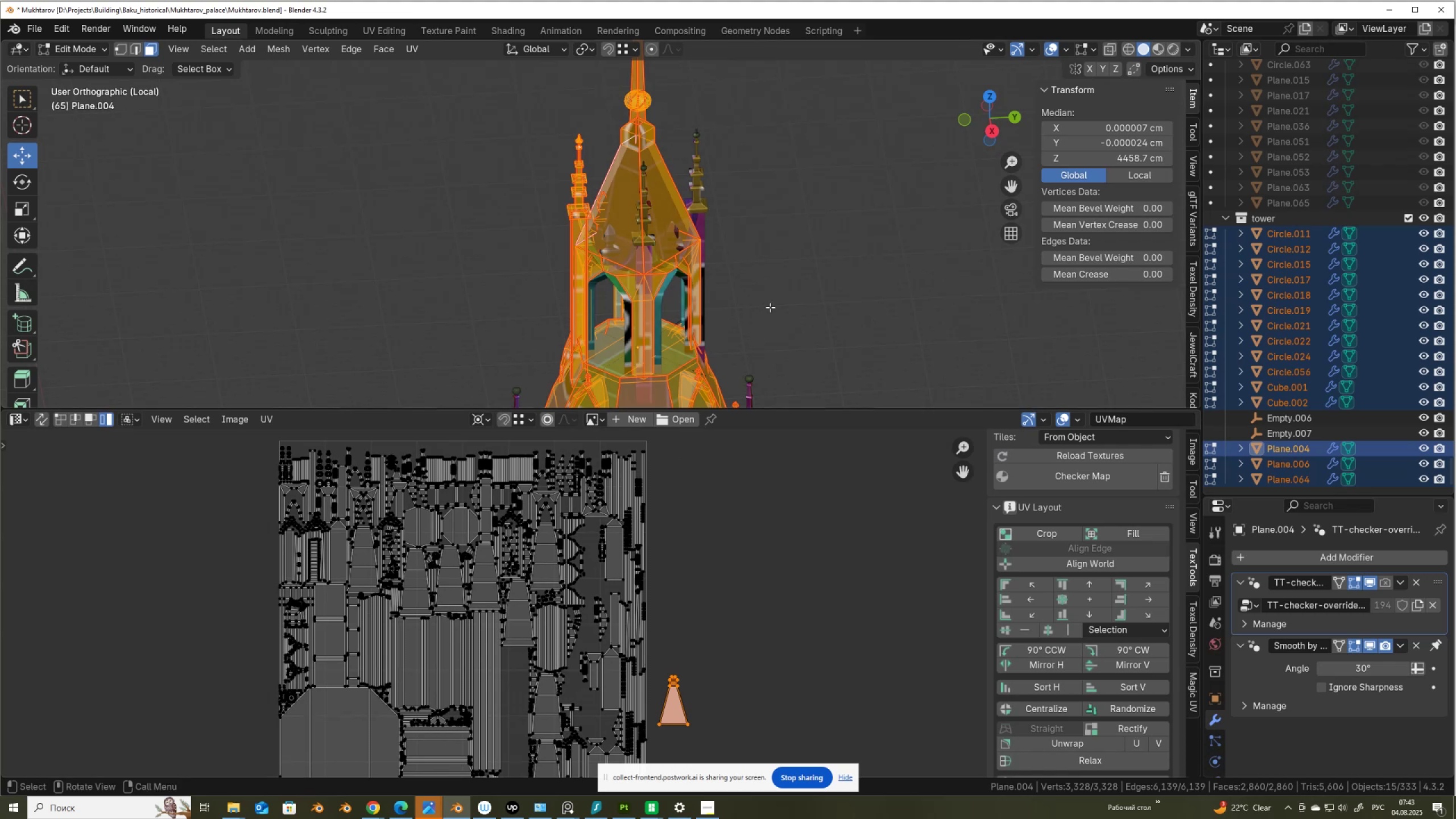 
scroll: coordinate [755, 290], scroll_direction: down, amount: 6.0
 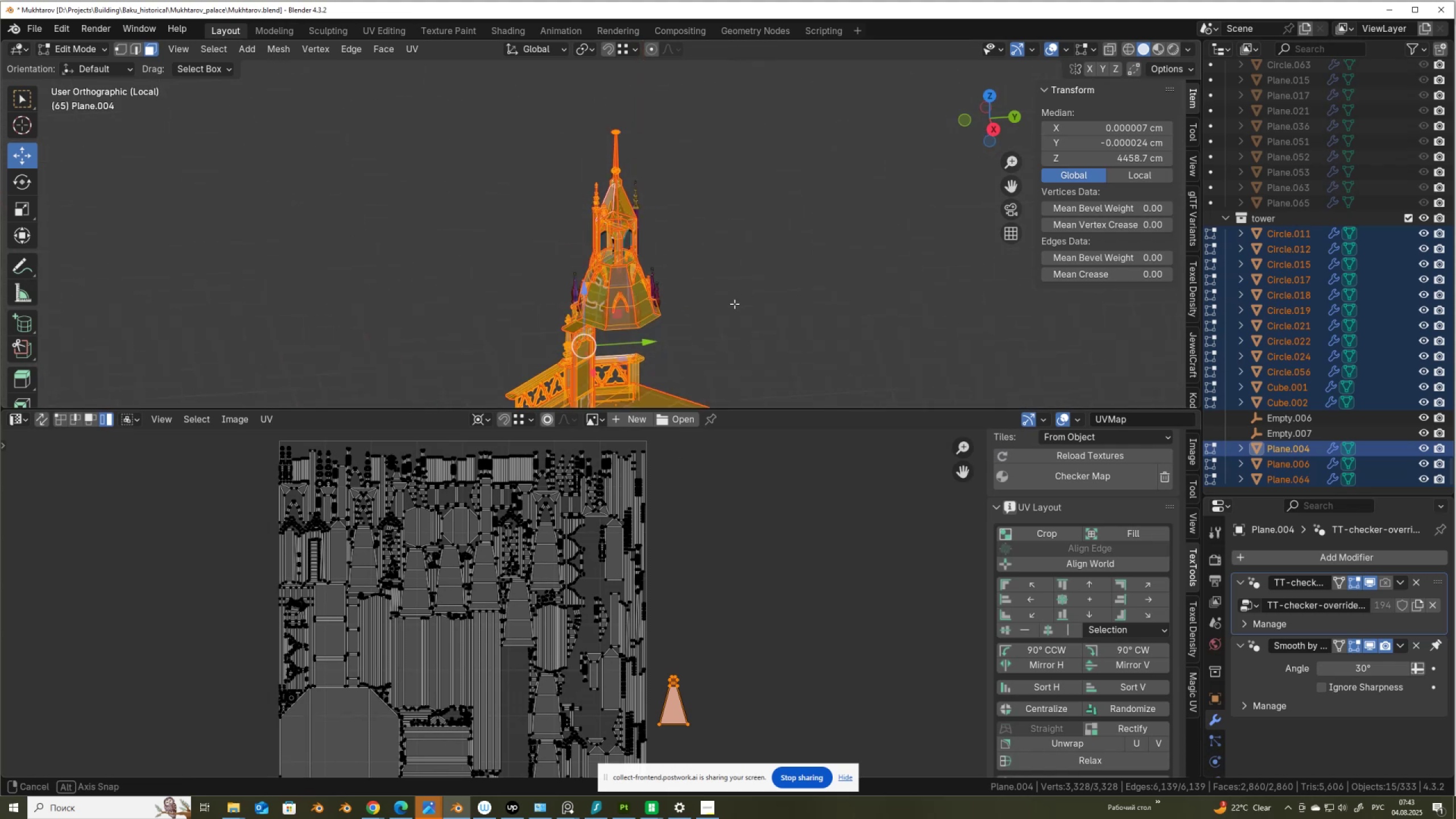 
scroll: coordinate [720, 311], scroll_direction: up, amount: 5.0
 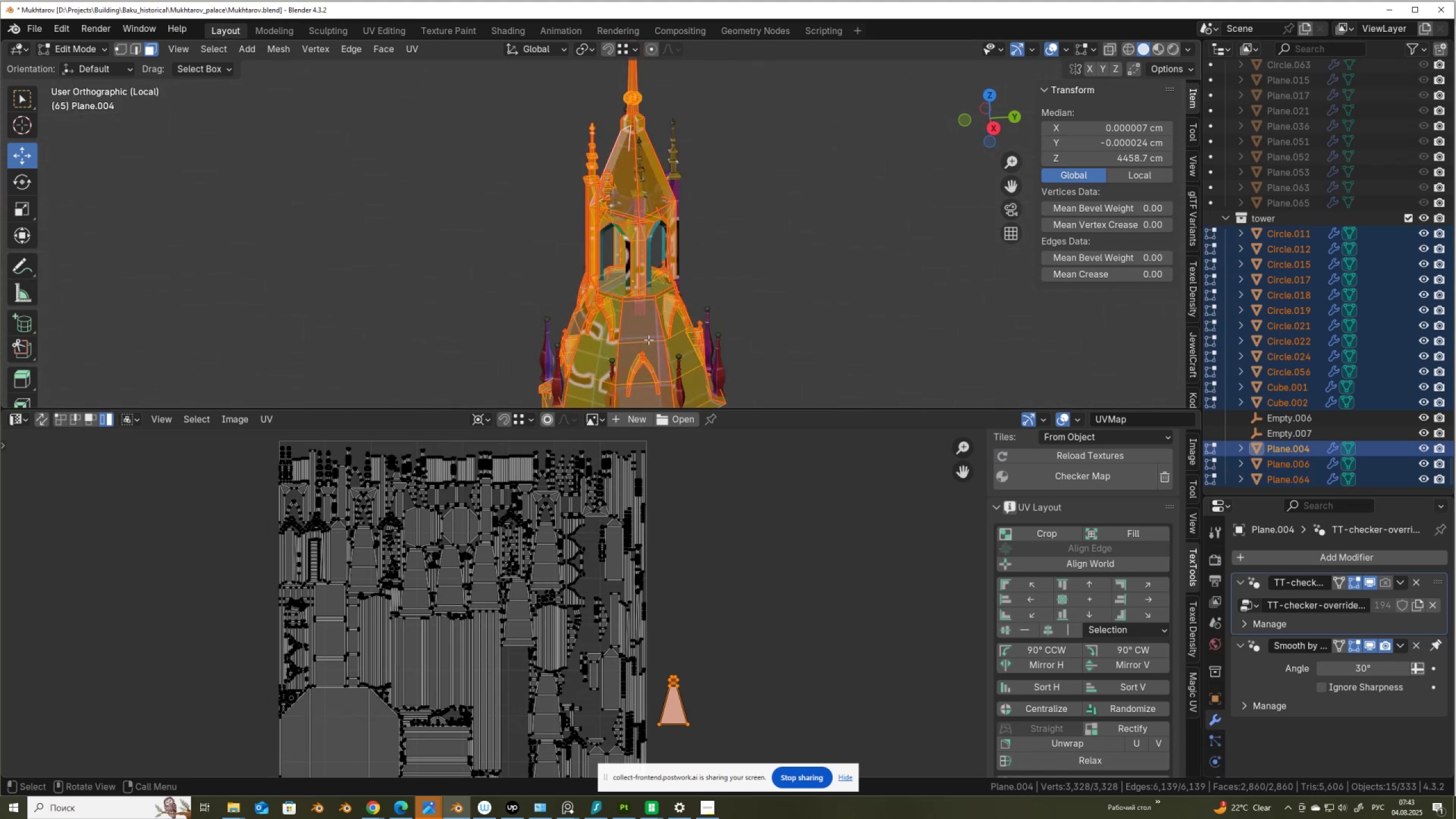 
left_click([643, 339])
 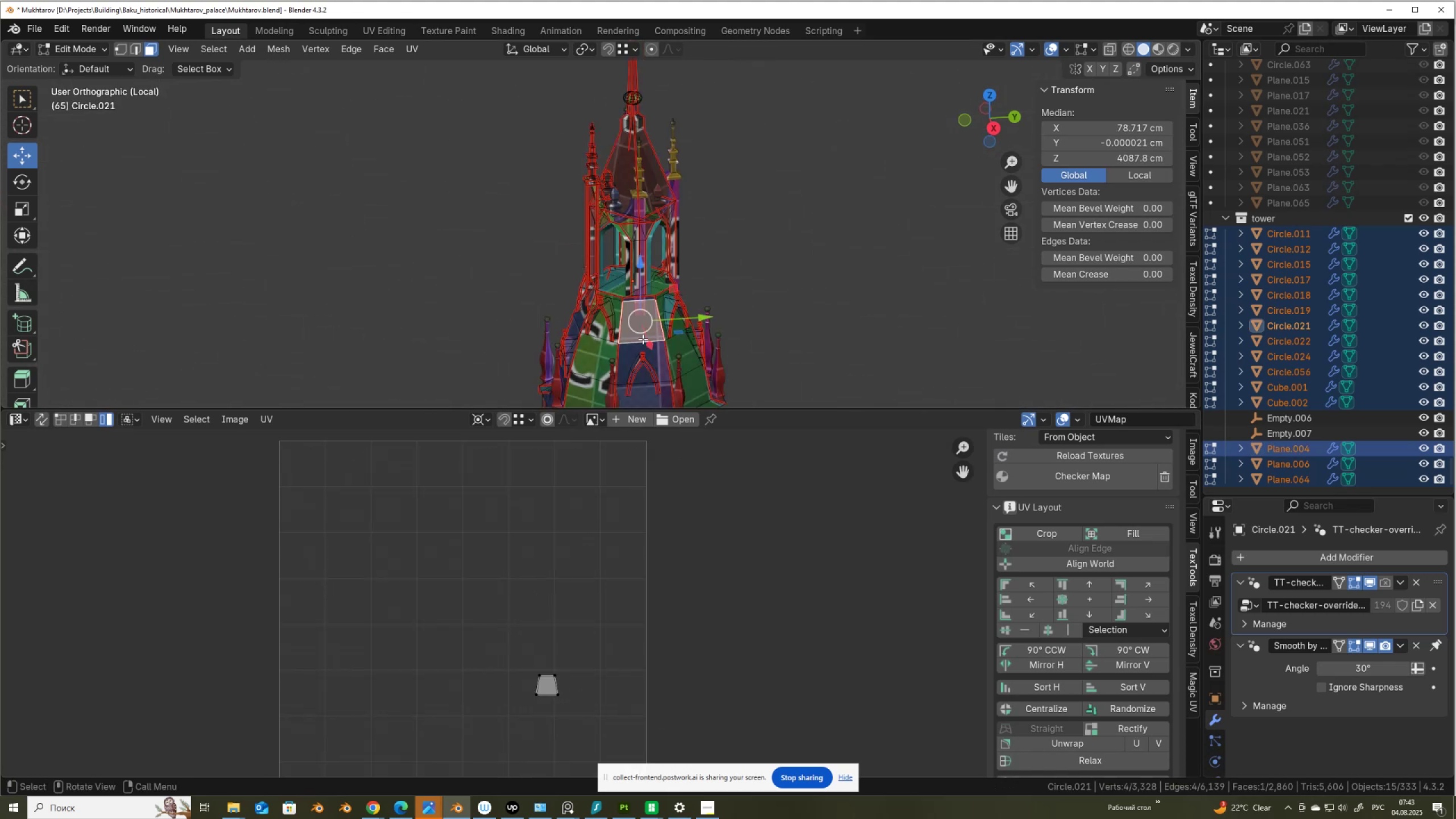 
type(lll)
 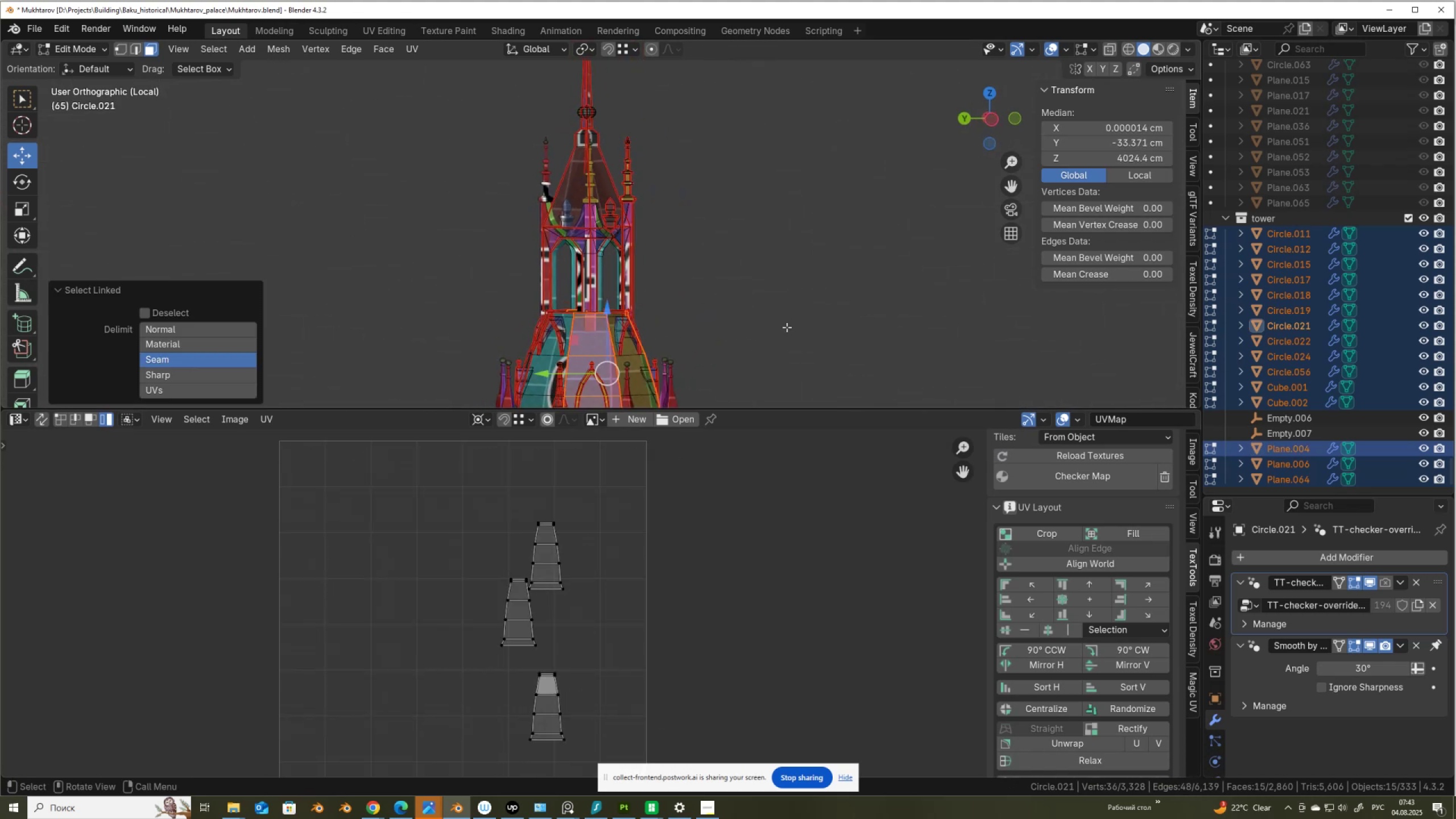 
scroll: coordinate [741, 318], scroll_direction: down, amount: 2.0
 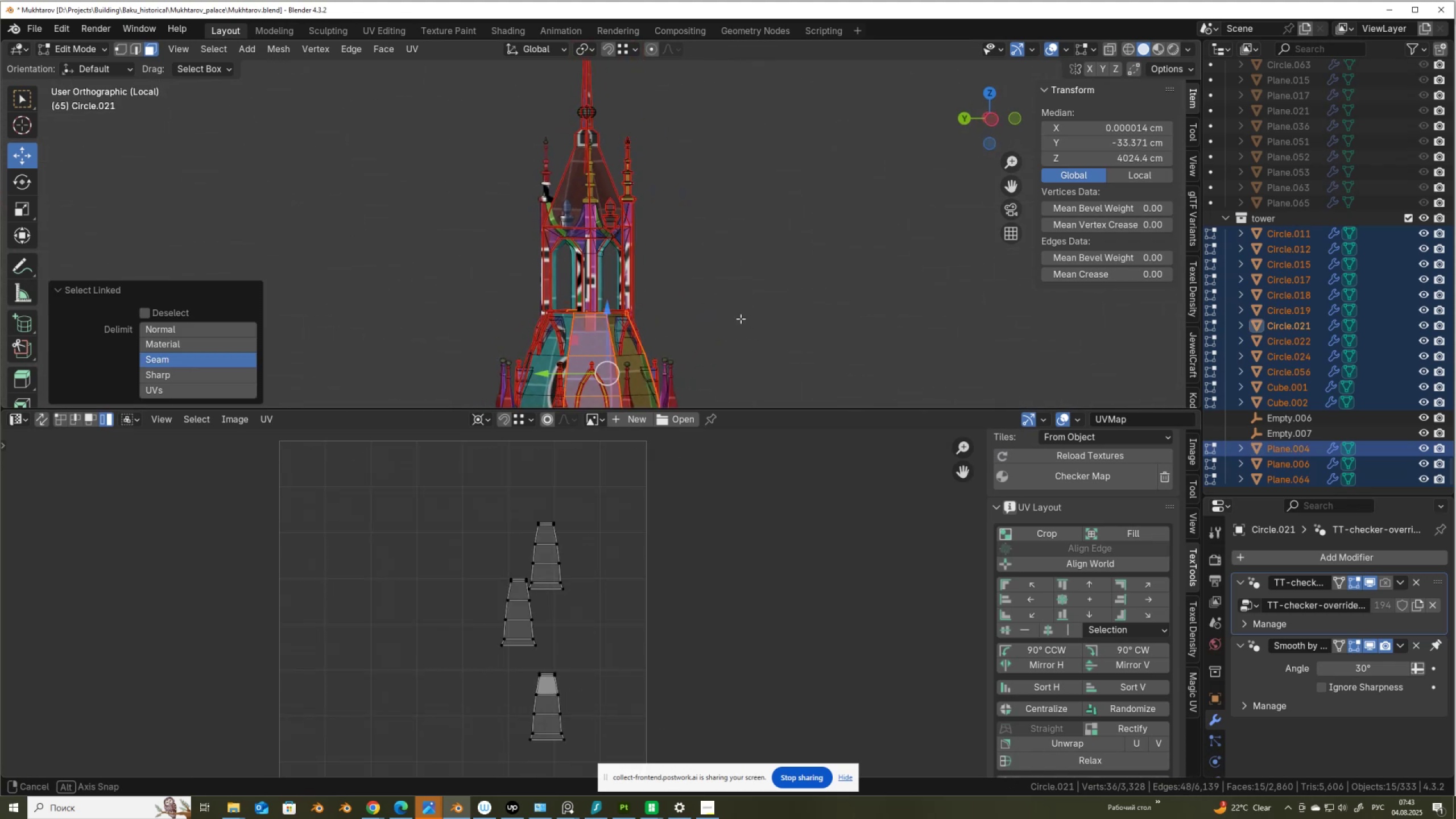 
middle_click([741, 318])
 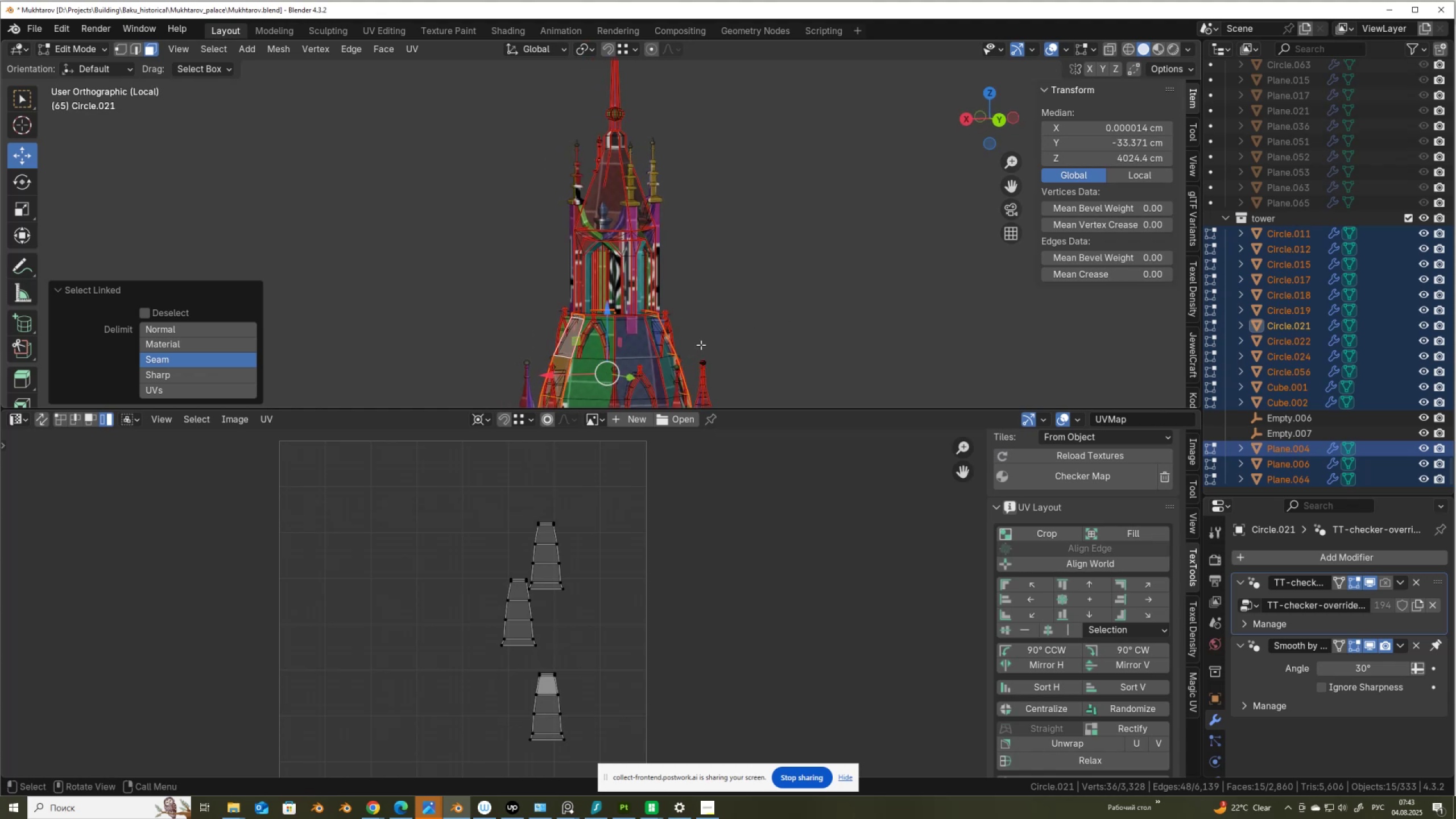 
key(L)
 